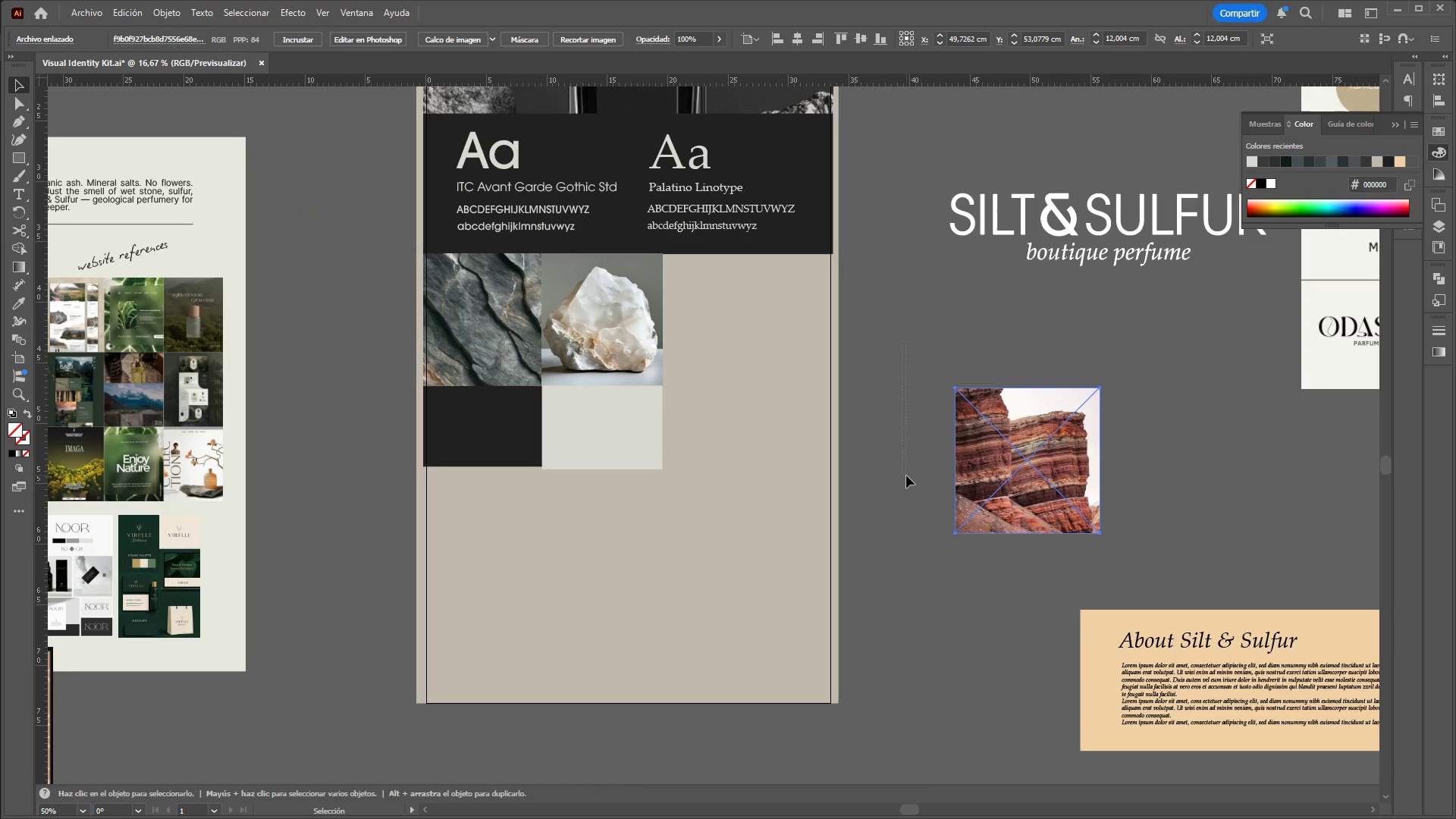 
left_click_drag(start_coordinate=[903, 346], to_coordinate=[906, 475])
 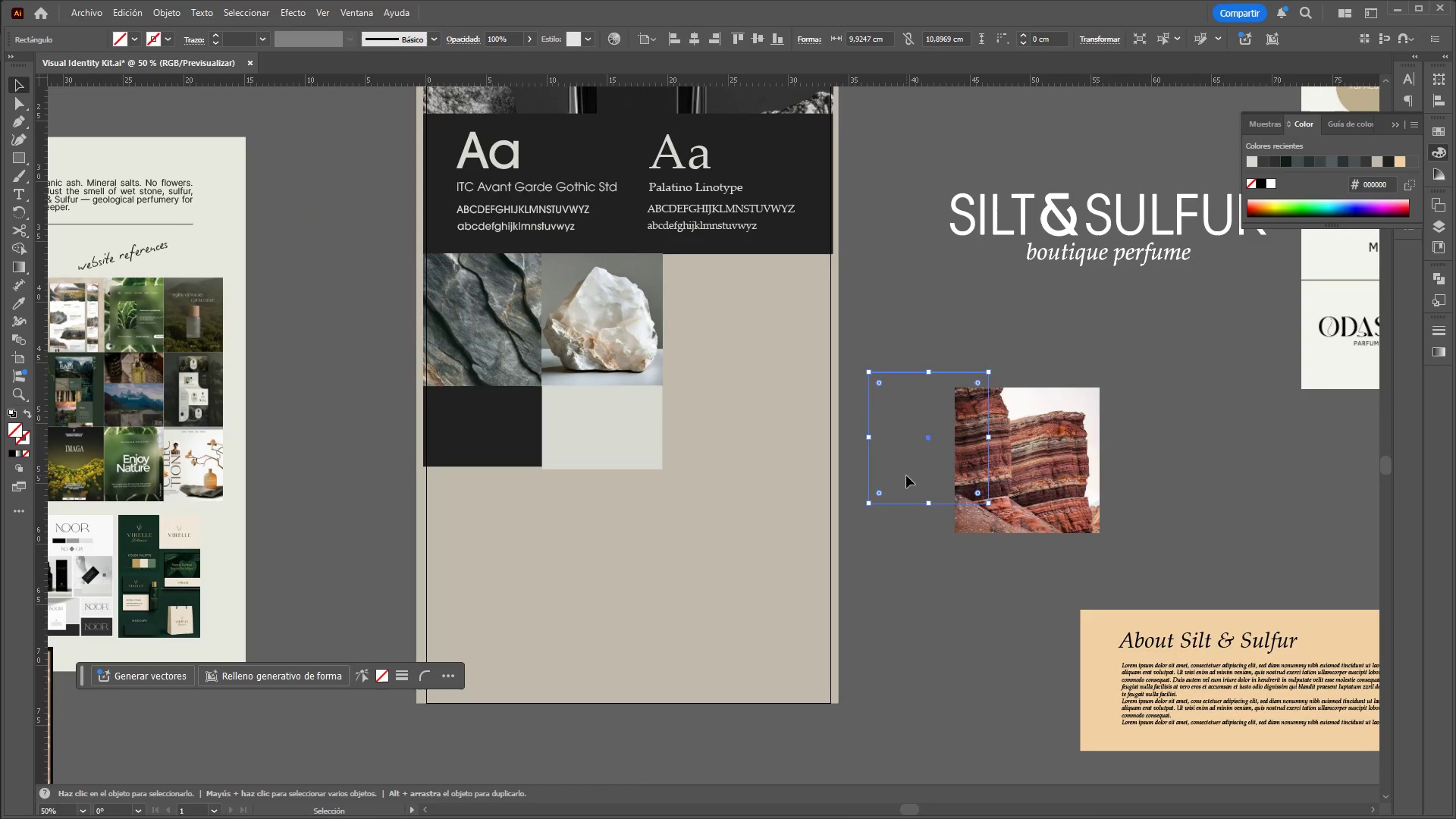 
scroll: coordinate [1021, 449], scroll_direction: up, amount: 3.0
 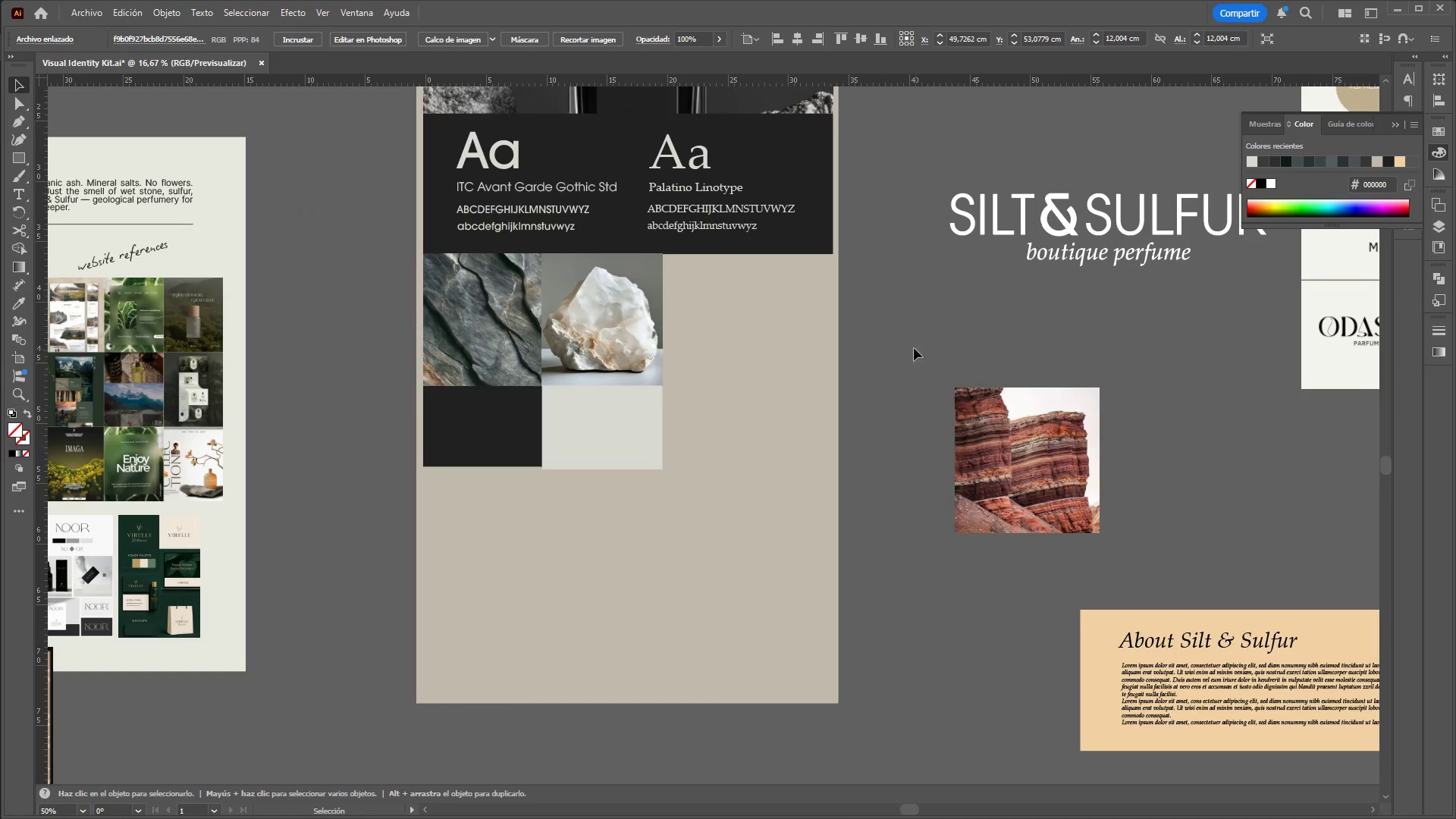 
right_click([906, 475])
 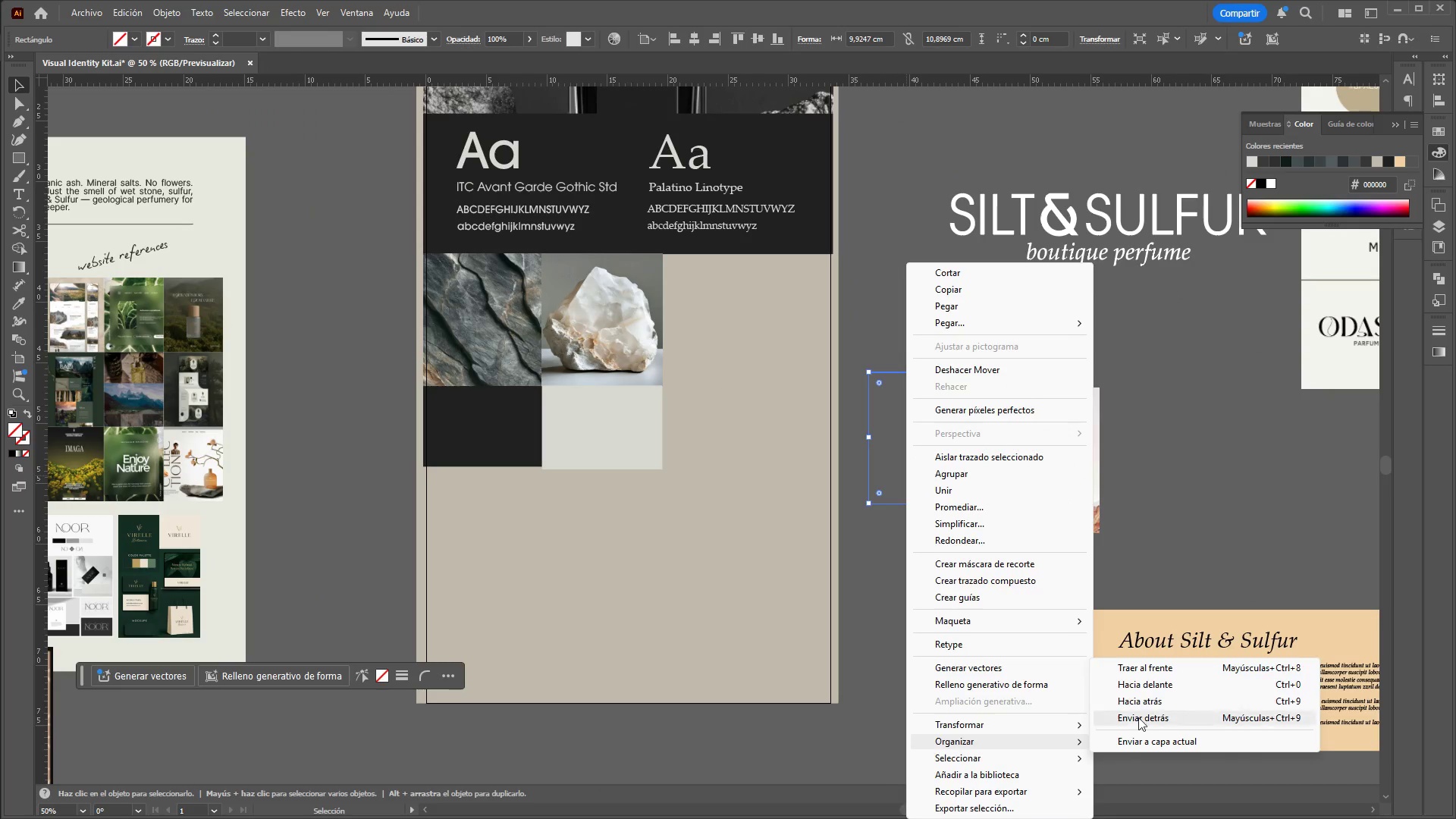 
left_click([1156, 669])
 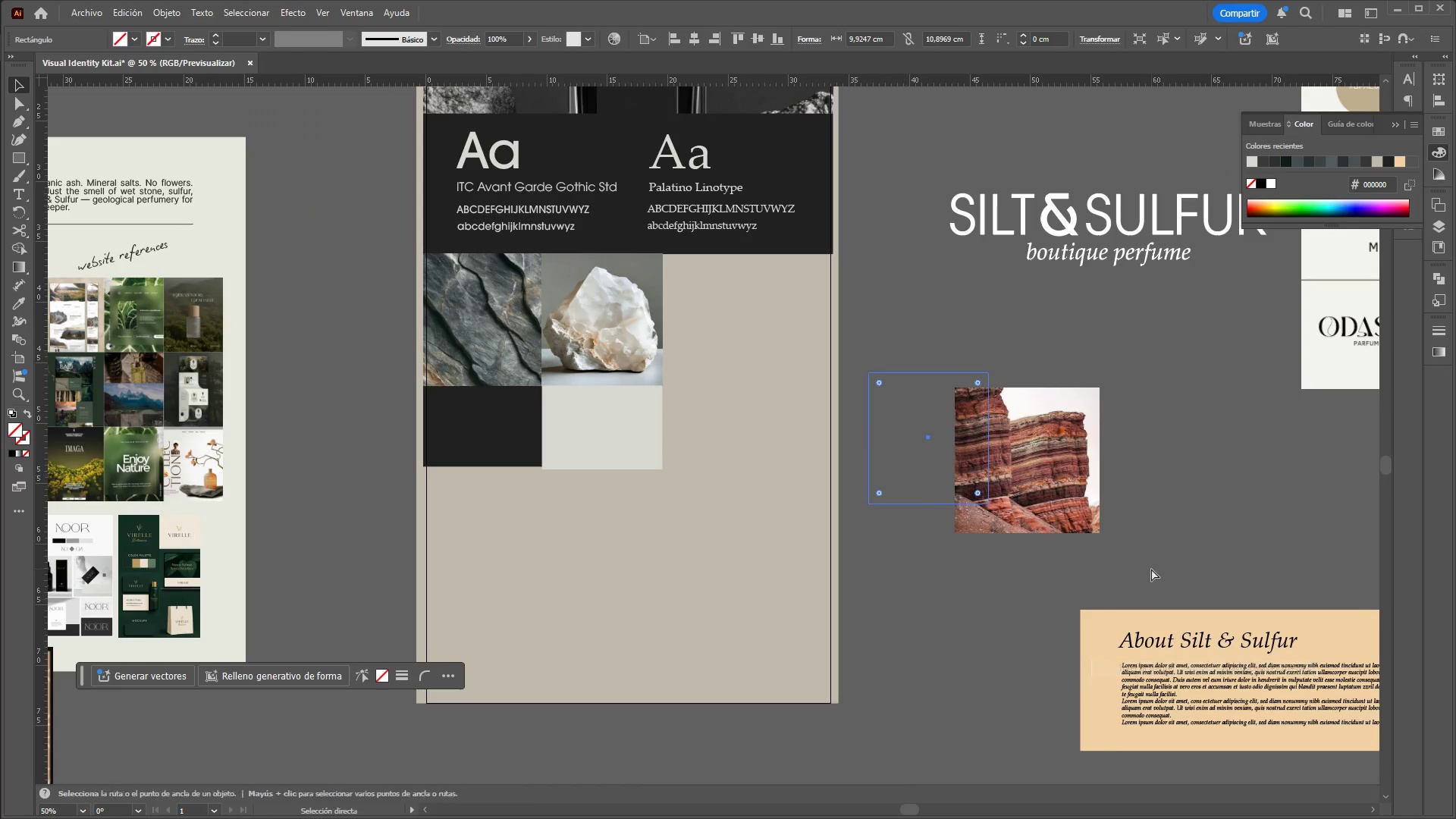 
hold_key(key=ControlLeft, duration=1.34)
hold_key(key=AltLeft, duration=1.27)
scroll: coordinate [1146, 568], scroll_direction: down, amount: 2.0
 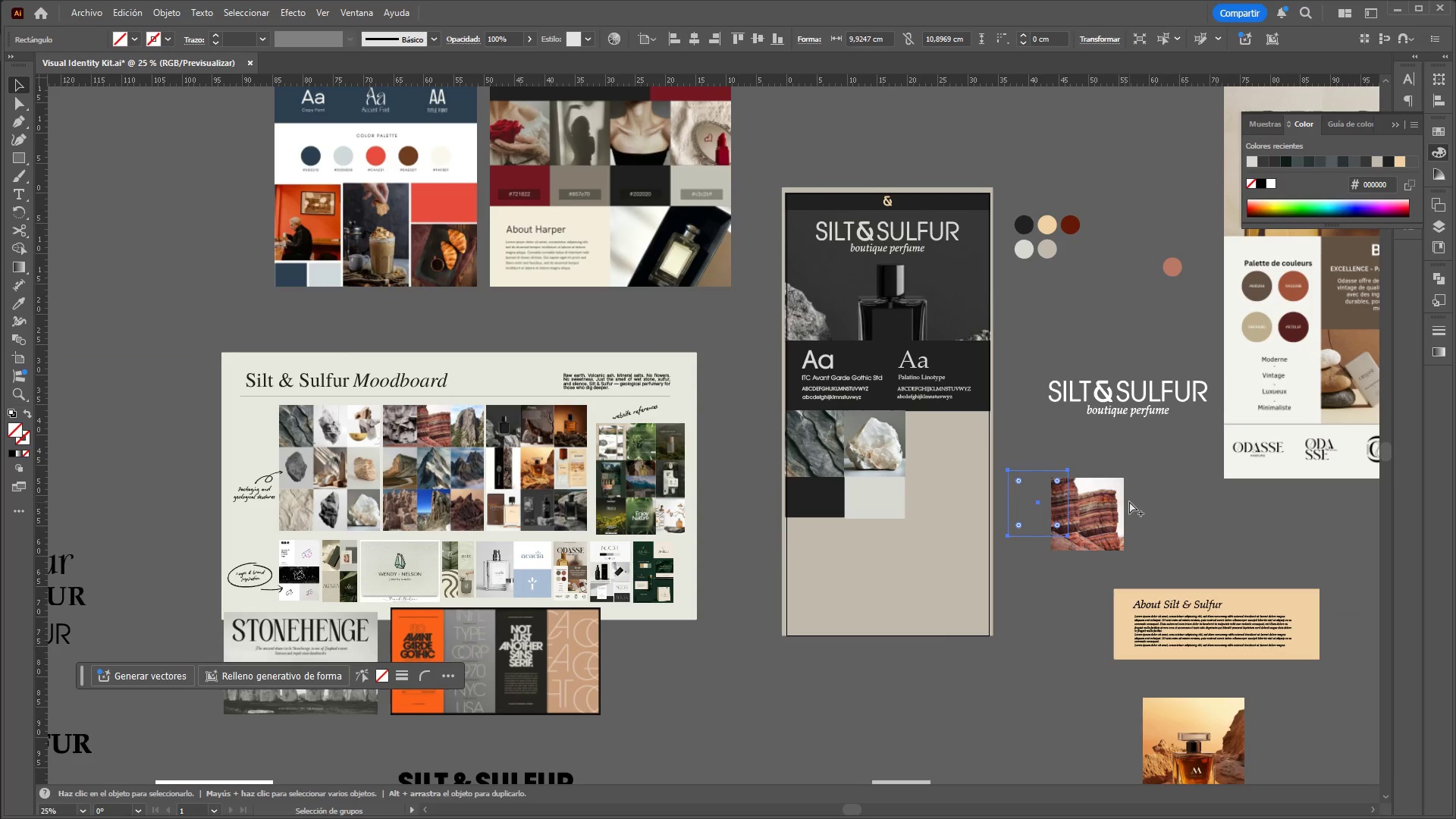 
left_click([1129, 500])
 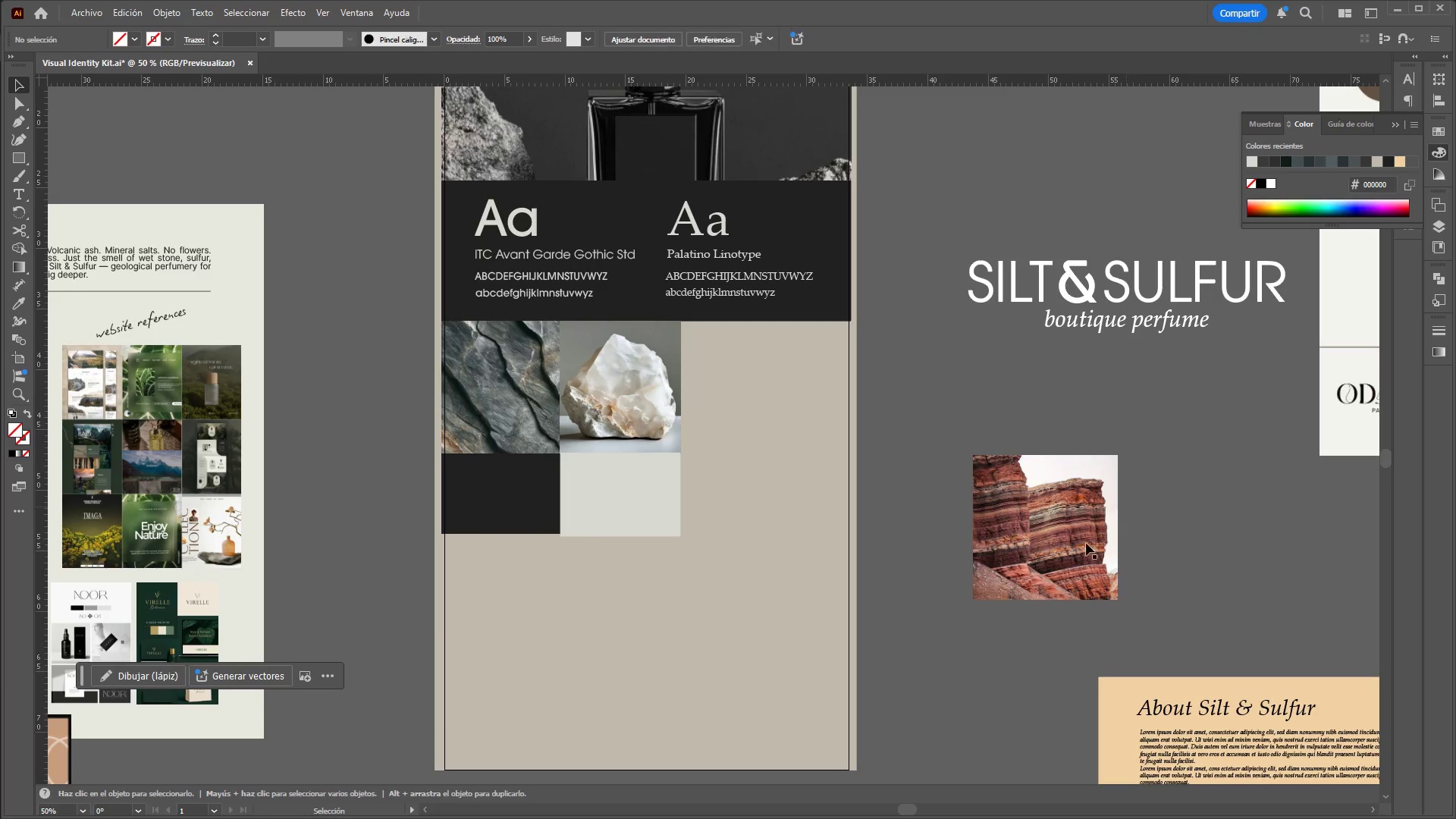 
scroll: coordinate [1129, 500], scroll_direction: up, amount: 2.0
 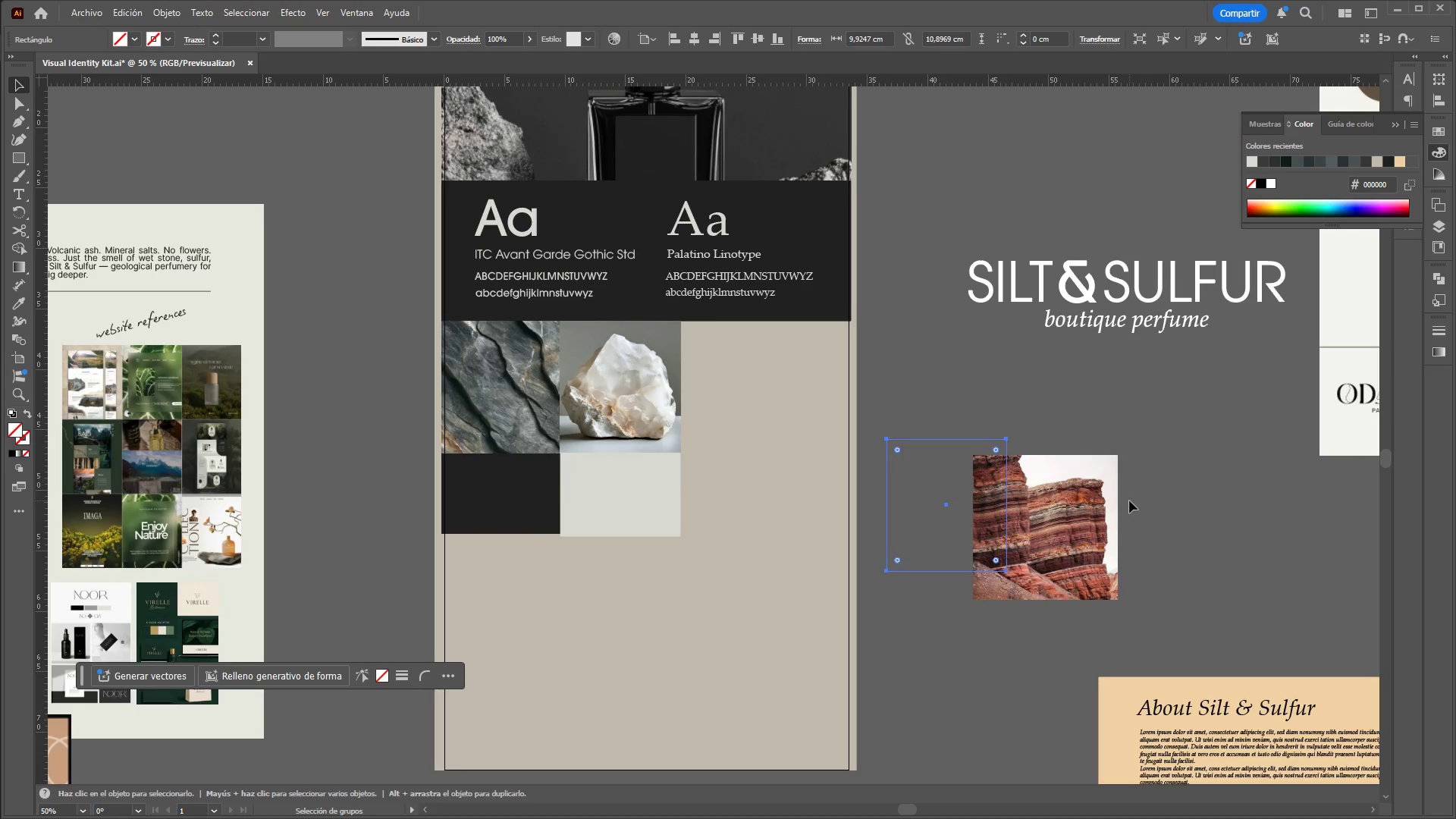 
left_click_drag(start_coordinate=[1085, 544], to_coordinate=[998, 522])
 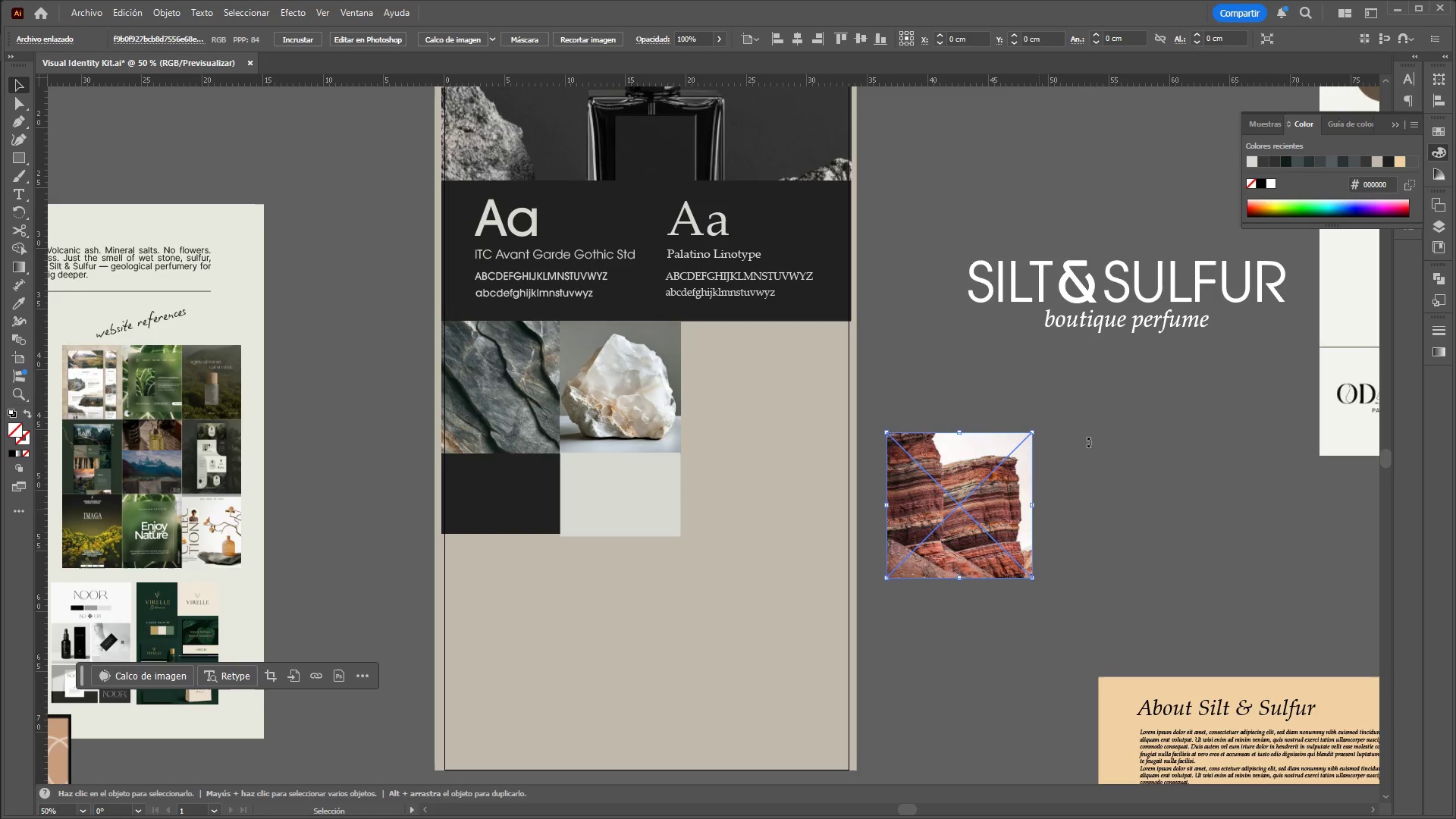 
left_click_drag(start_coordinate=[1089, 437], to_coordinate=[958, 611])
 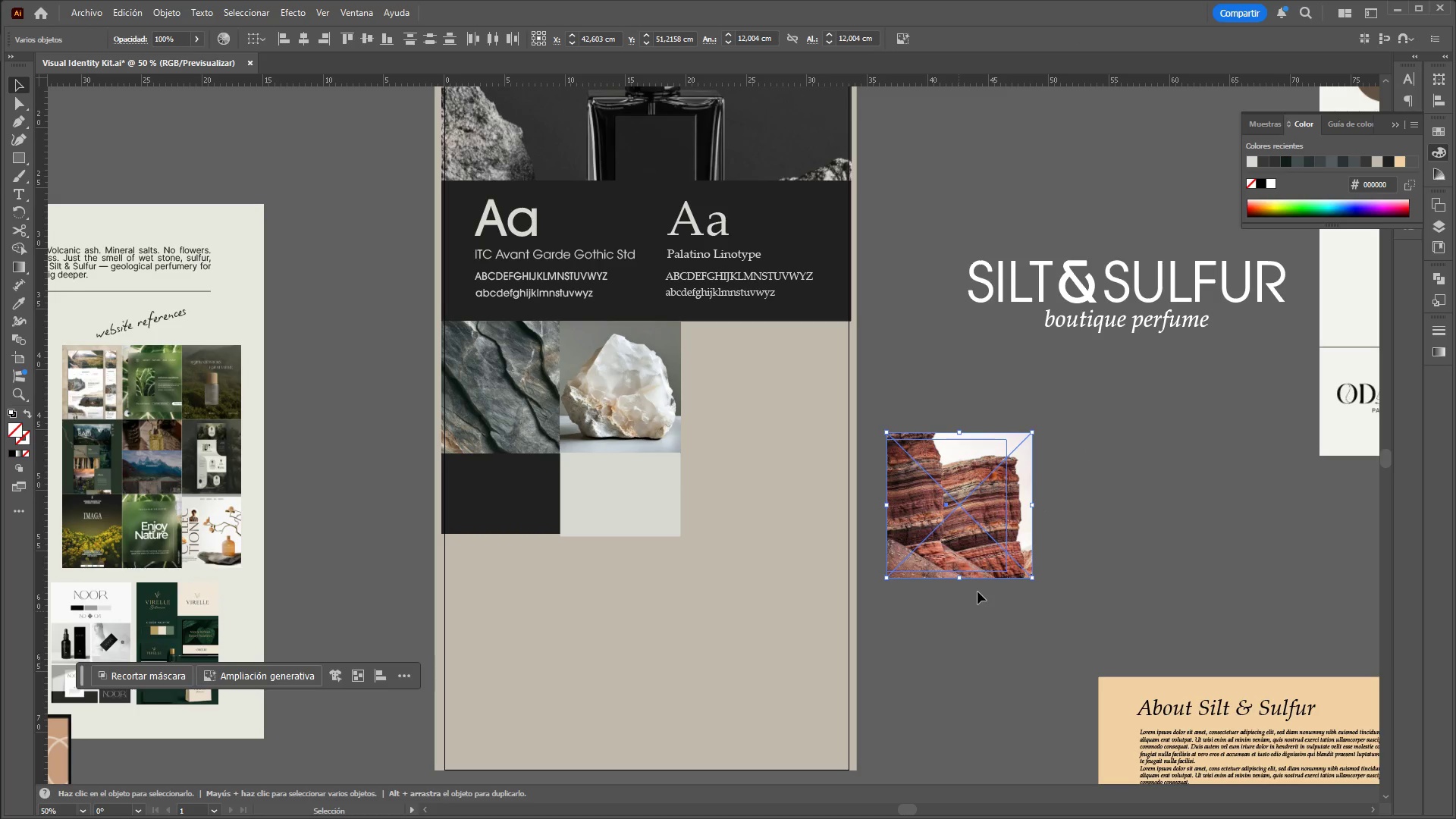 
left_click([1017, 565])
 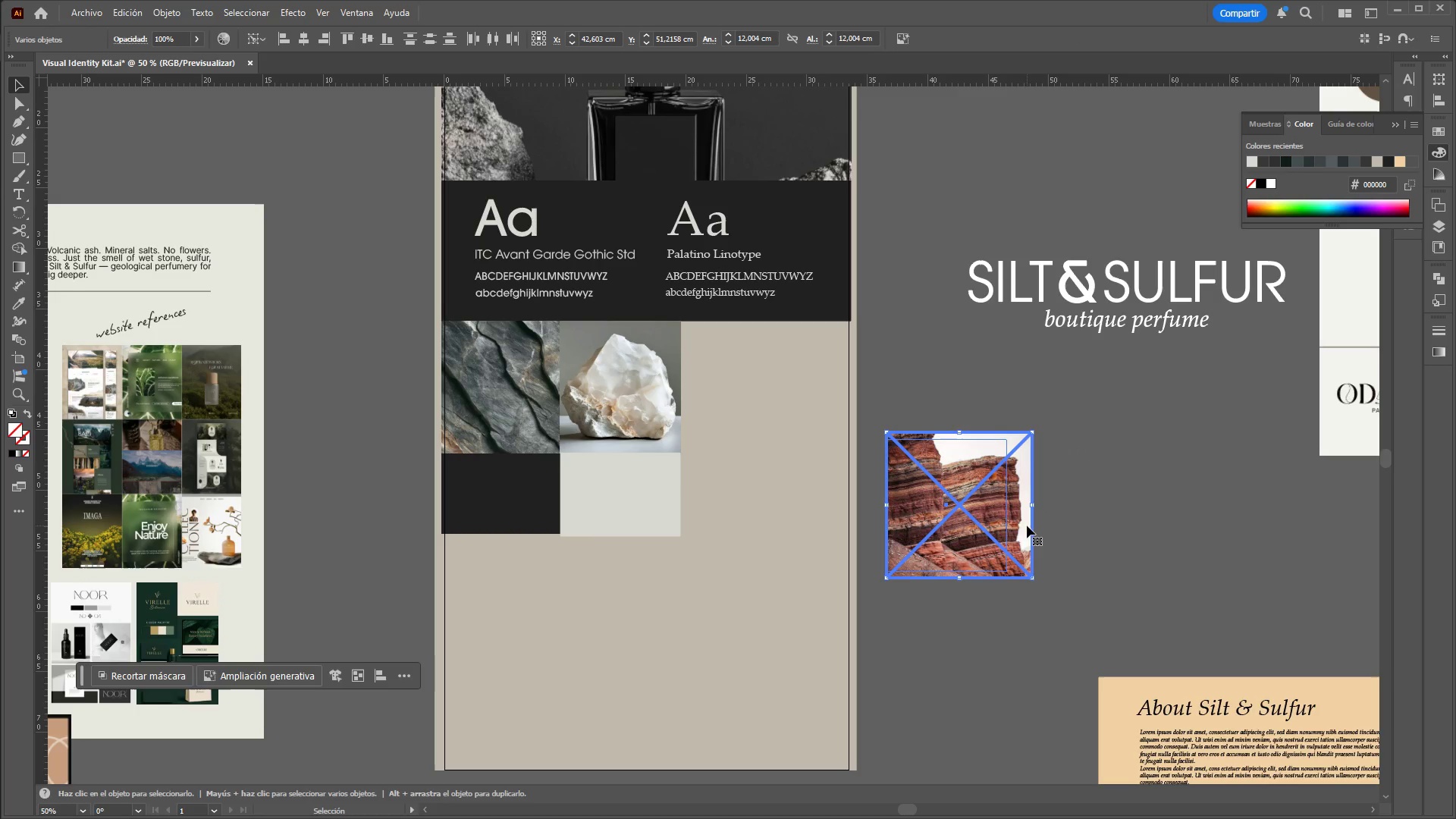 
left_click([1067, 517])
 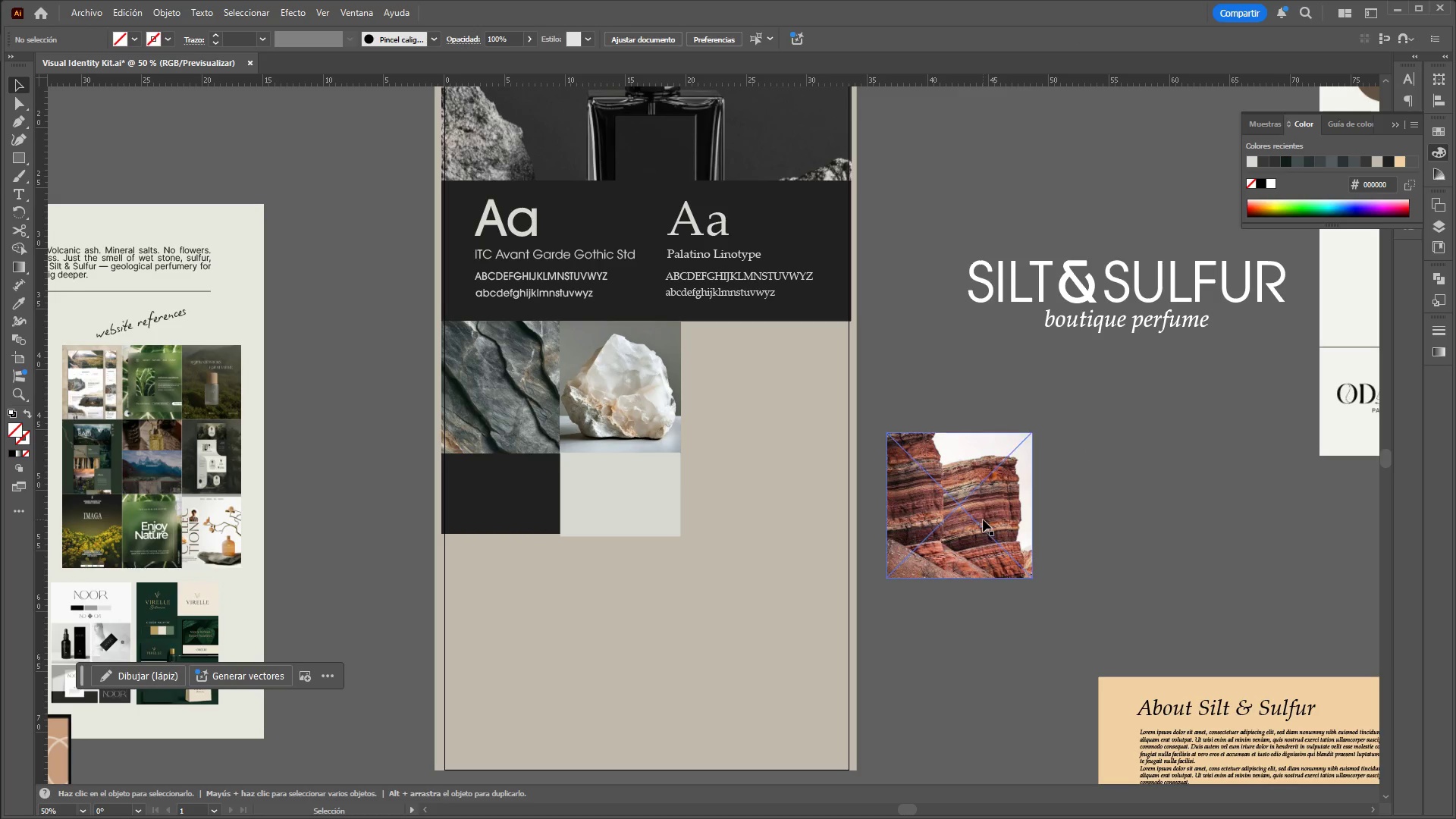 
left_click_drag(start_coordinate=[981, 519], to_coordinate=[974, 519])
 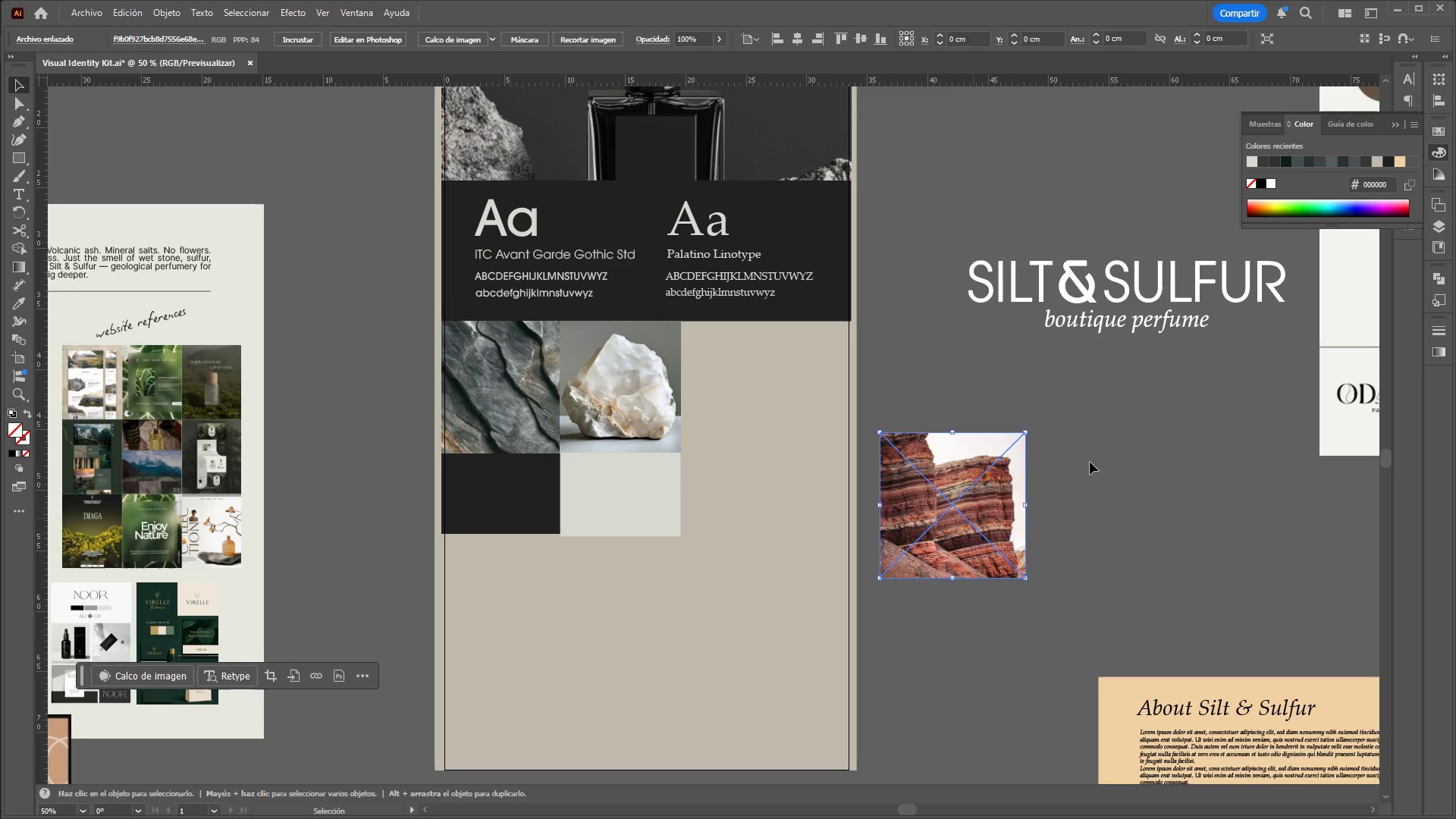 
left_click_drag(start_coordinate=[1090, 458], to_coordinate=[958, 578])
 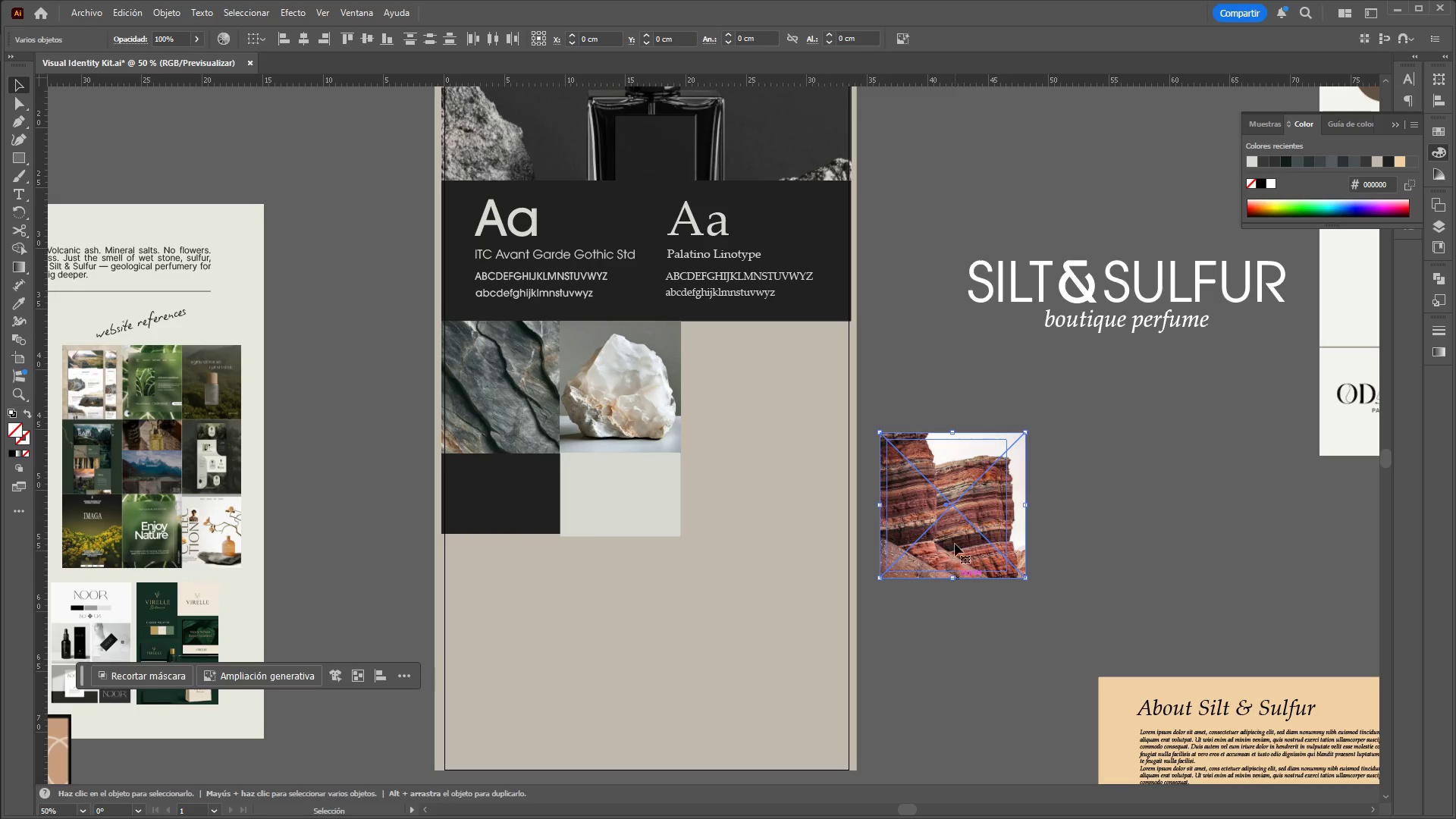 
right_click([955, 535])
 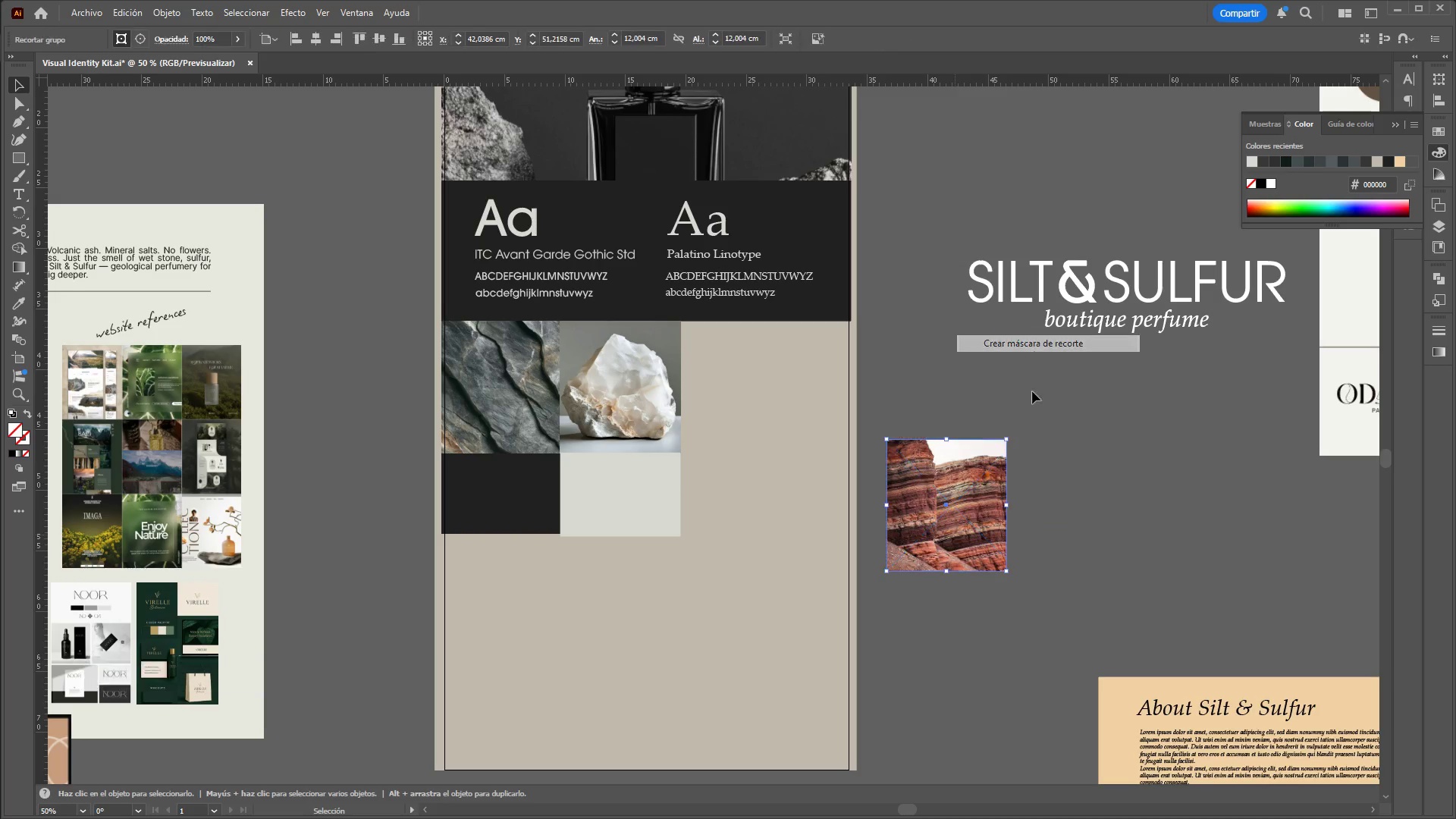 
left_click([1059, 522])
 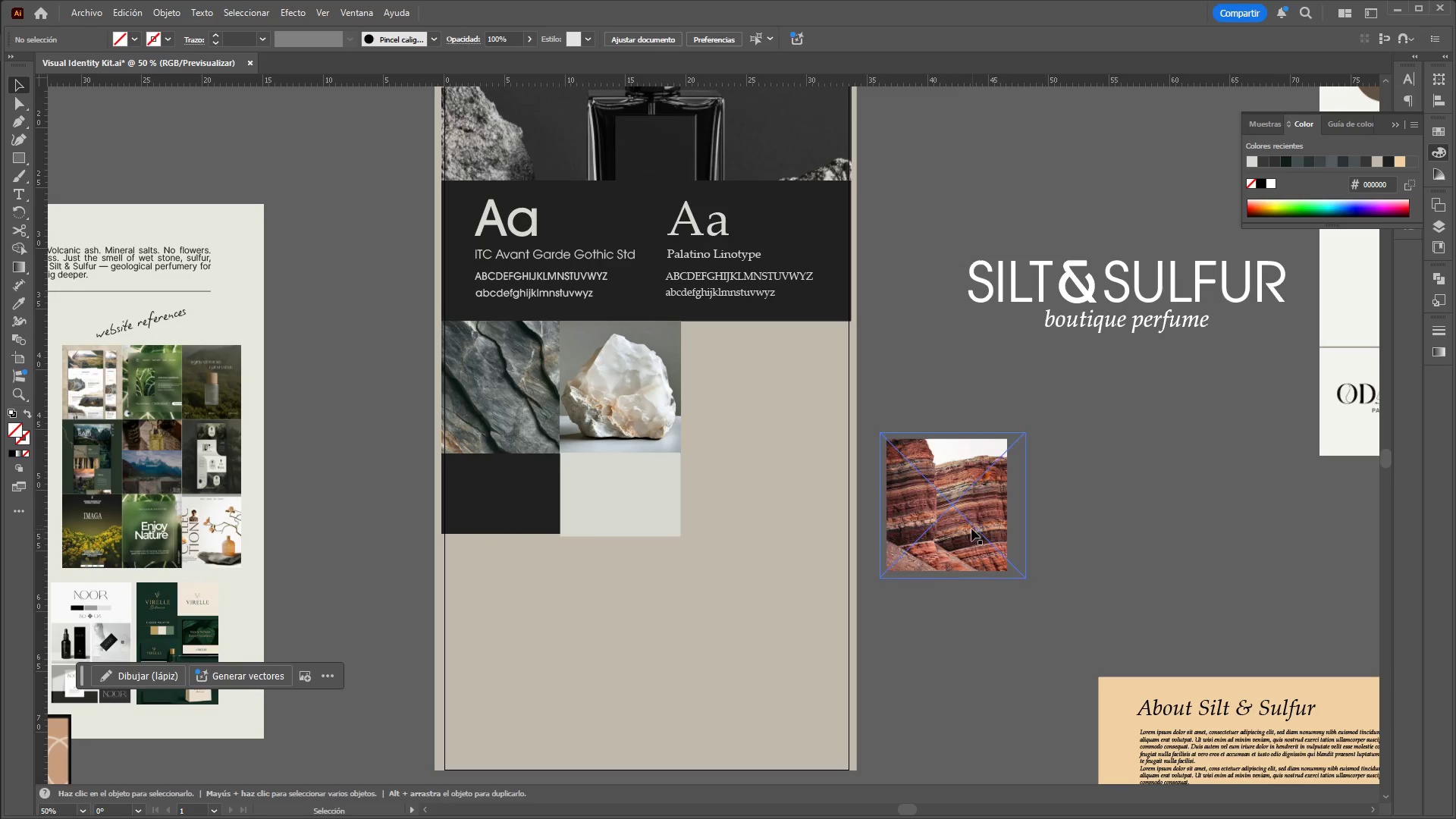 
left_click_drag(start_coordinate=[969, 522], to_coordinate=[763, 406])
 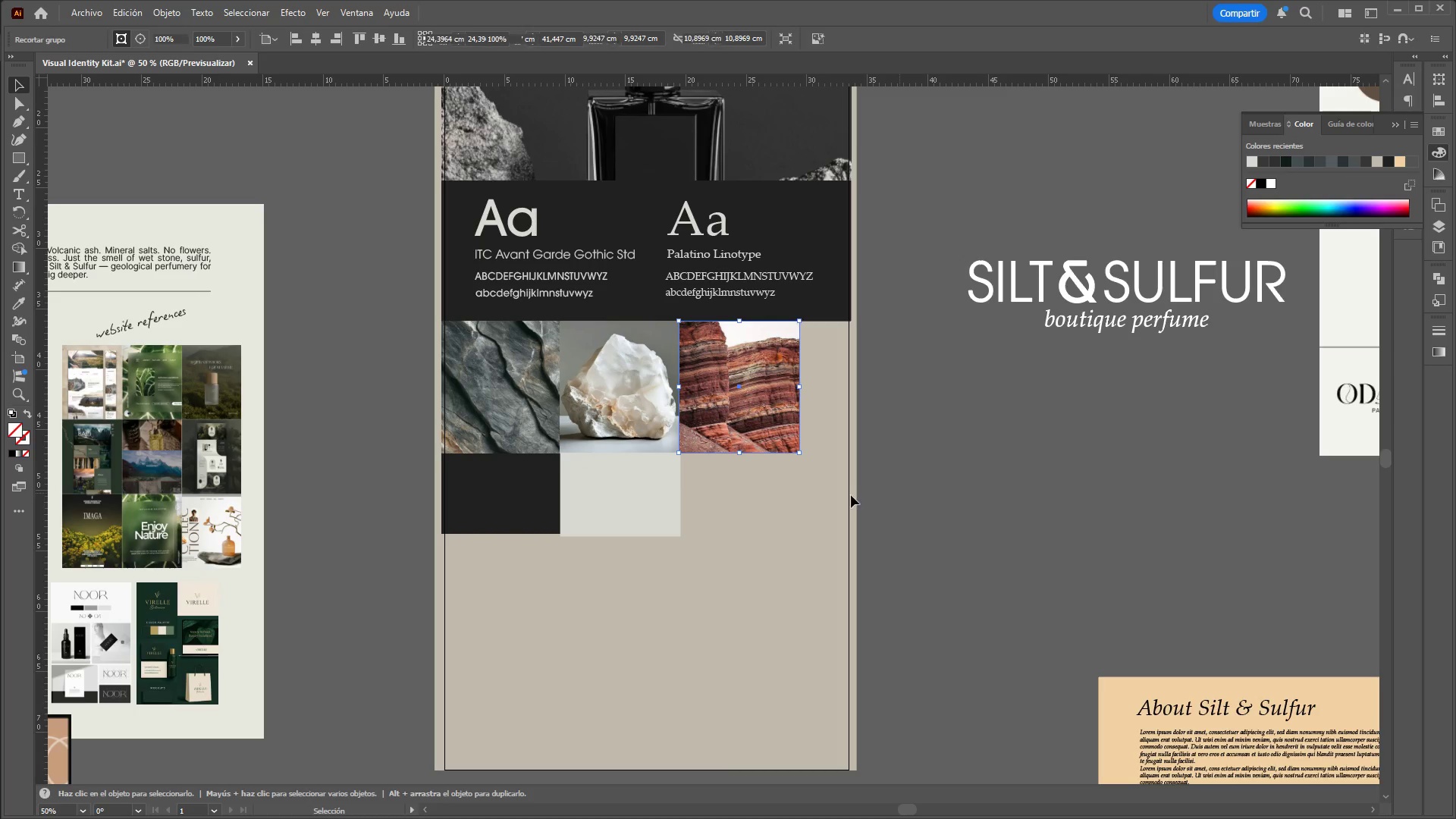 
double_click([619, 480])
 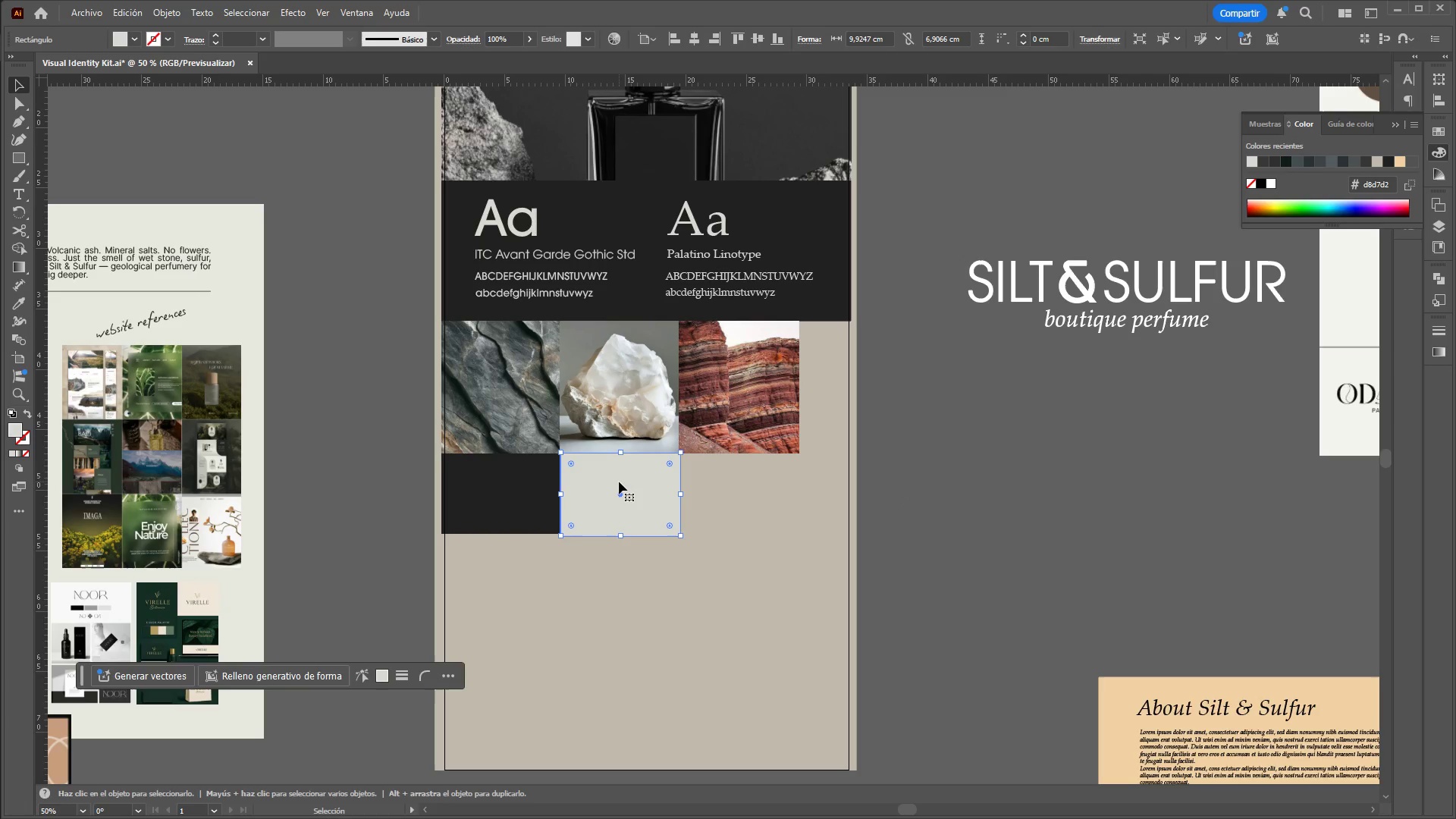 
key(Control+C)
 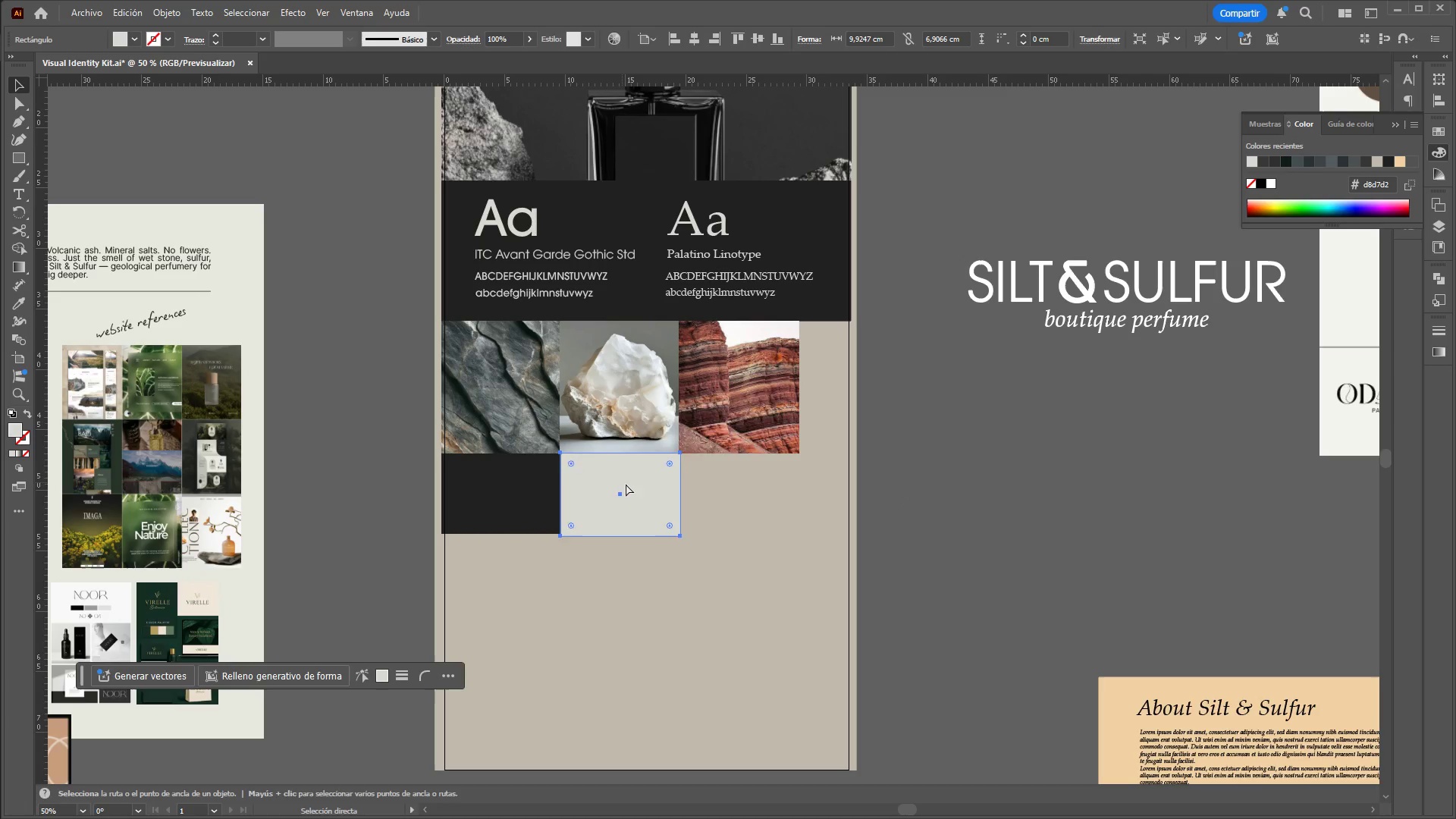 
key(Control+V)
 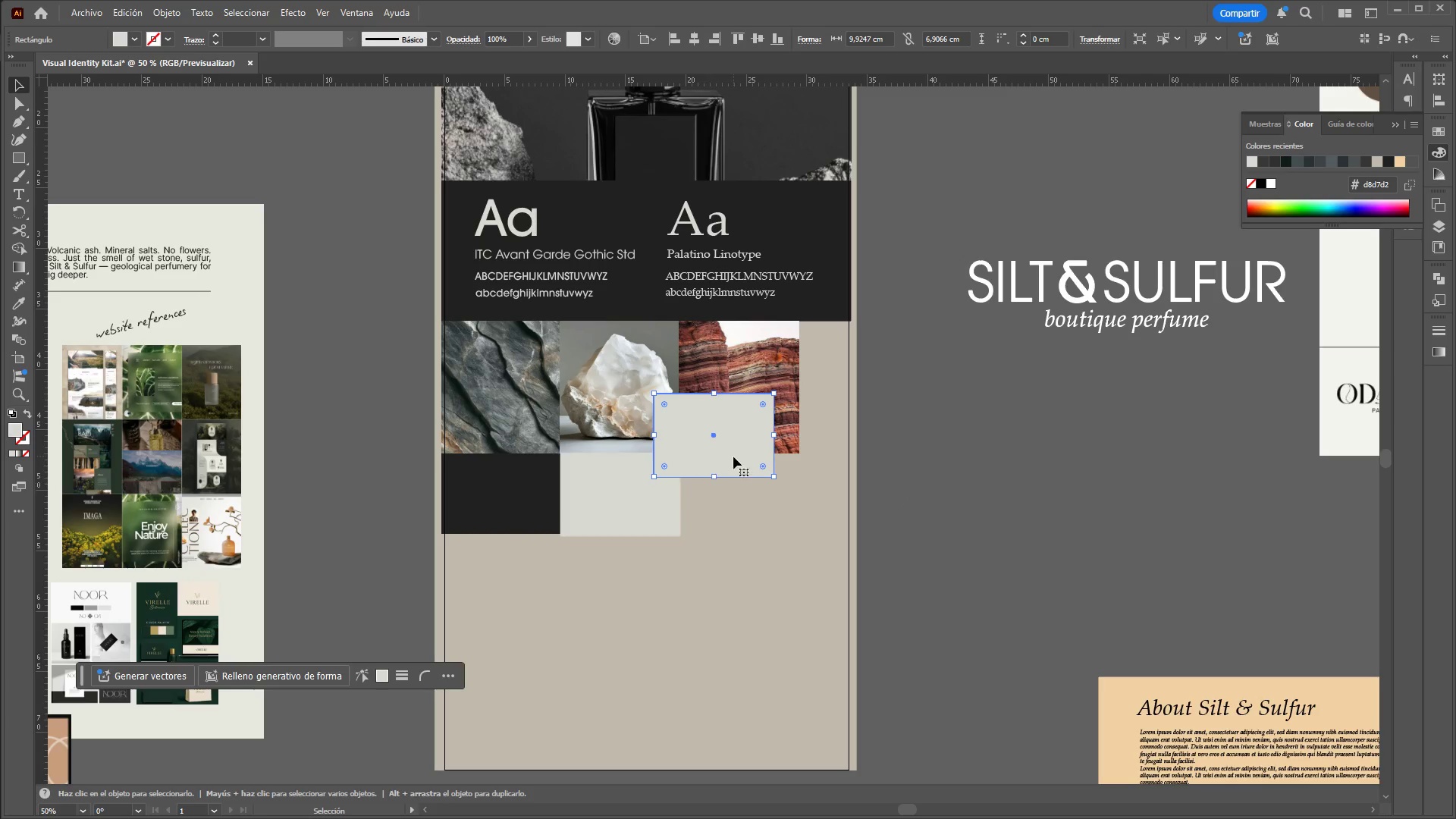 
left_click_drag(start_coordinate=[733, 457], to_coordinate=[760, 517])
 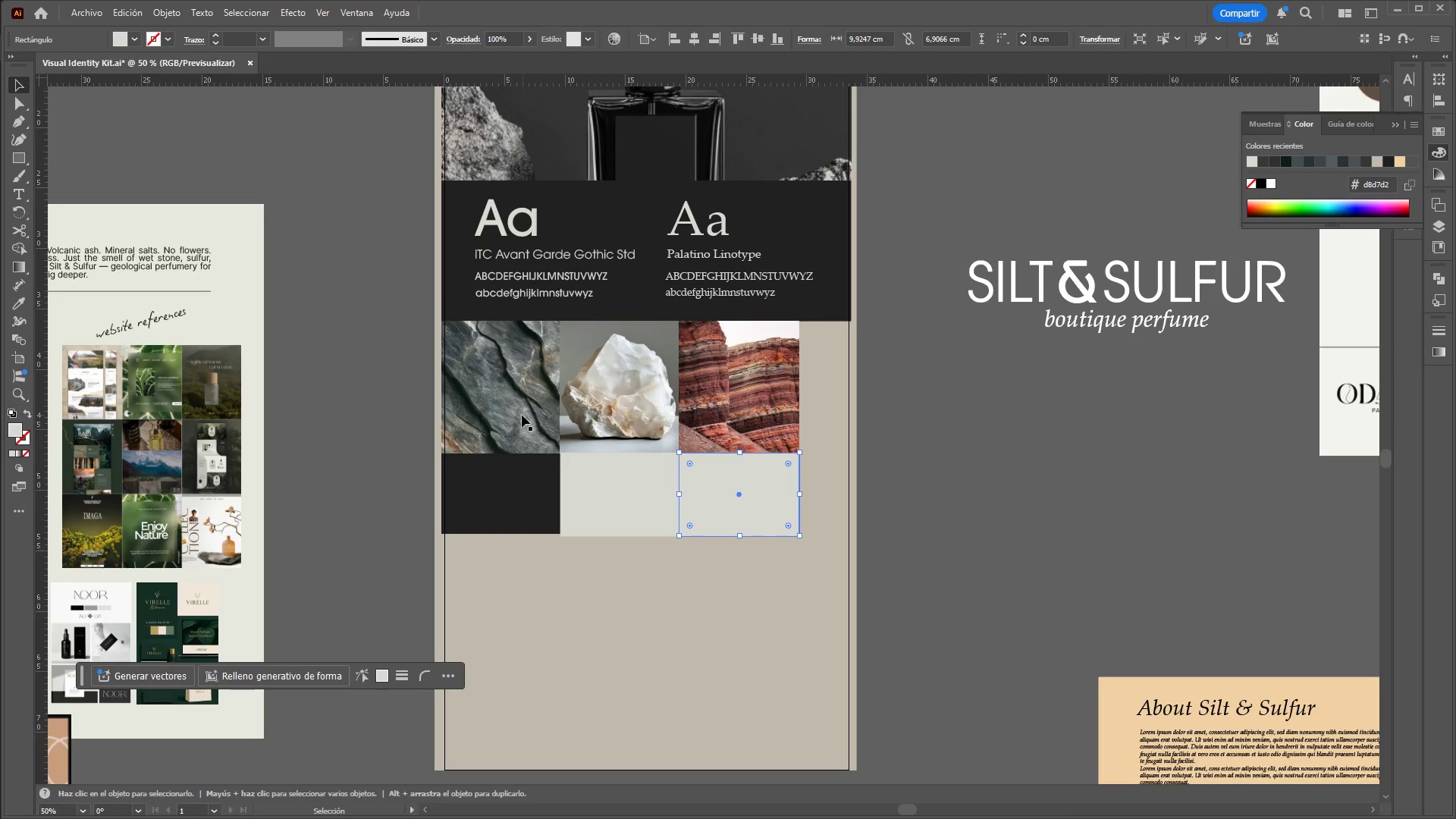 
left_click([522, 414])
 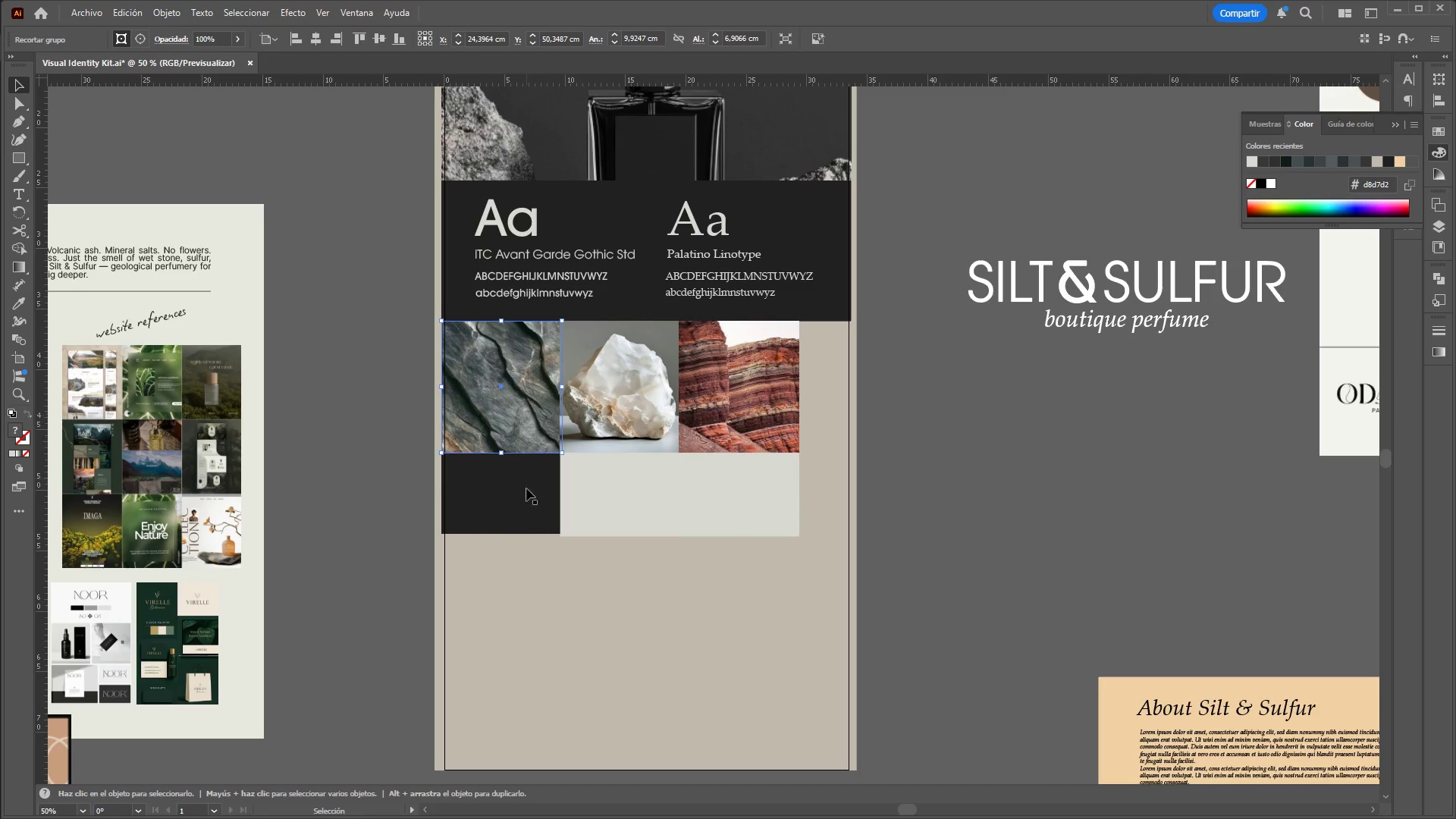 
hold_key(key=ShiftLeft, duration=1.5)
double_click([620, 494])
 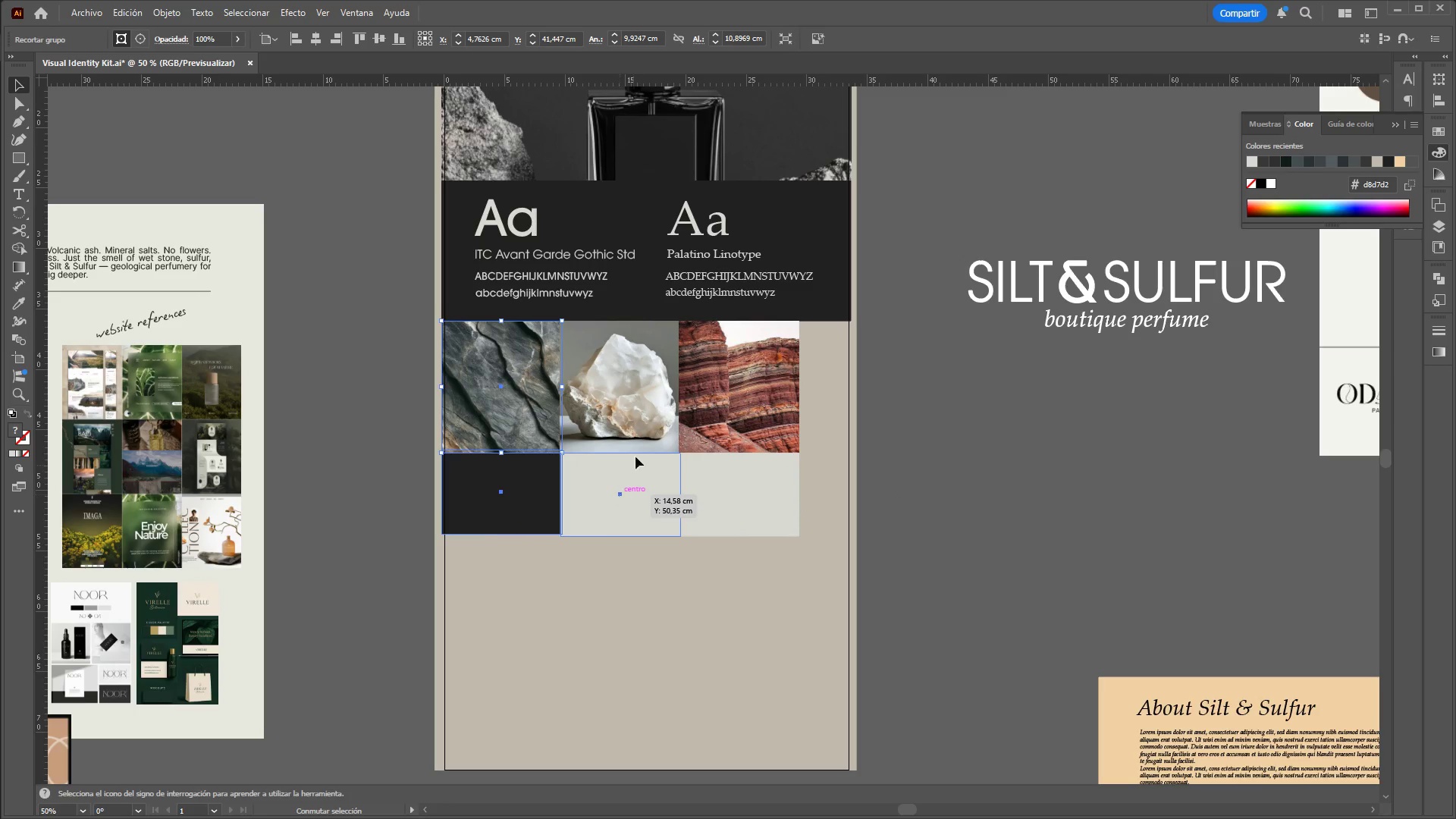 
triple_click([639, 429])
 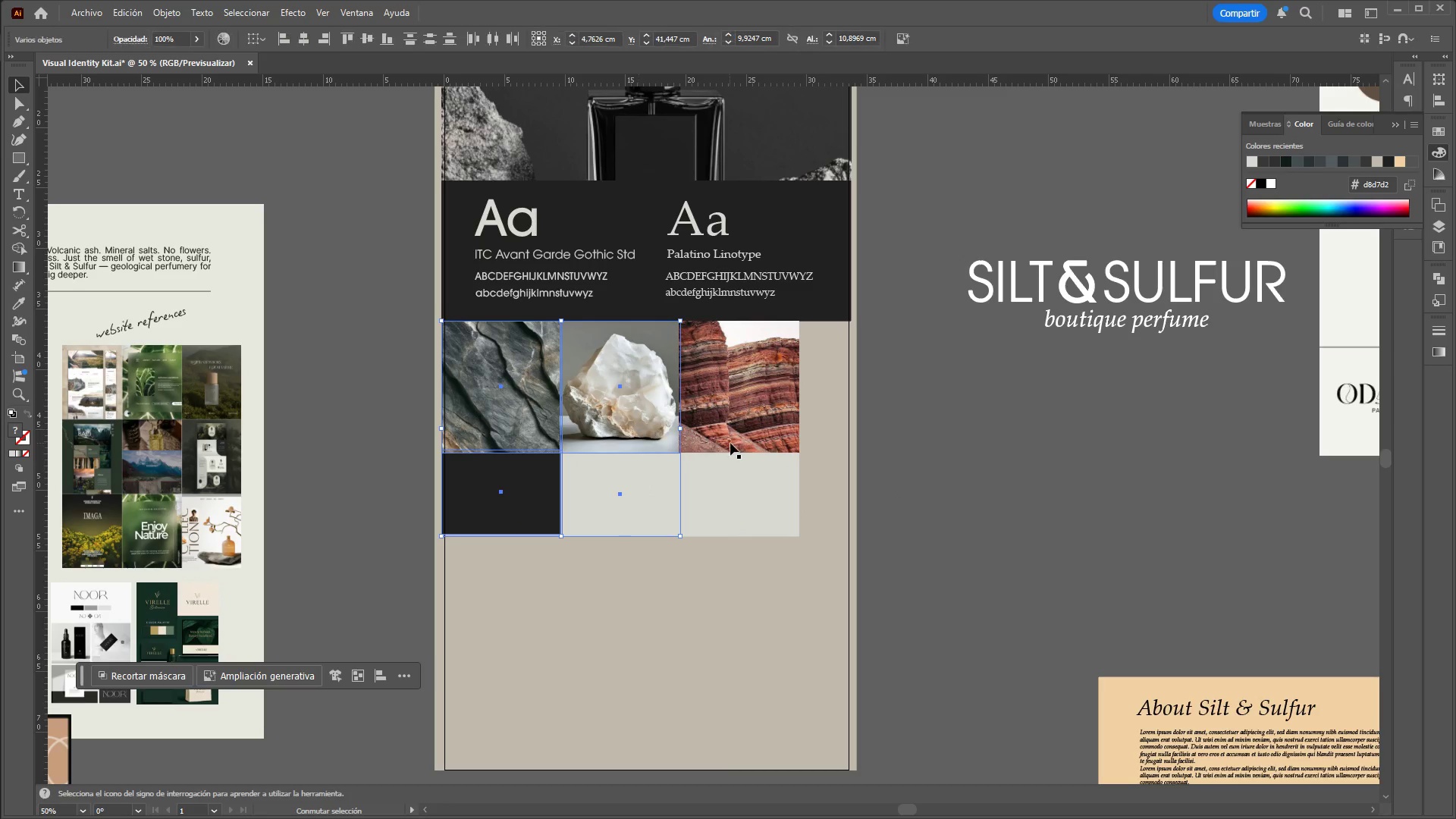 
triple_click([730, 443])
 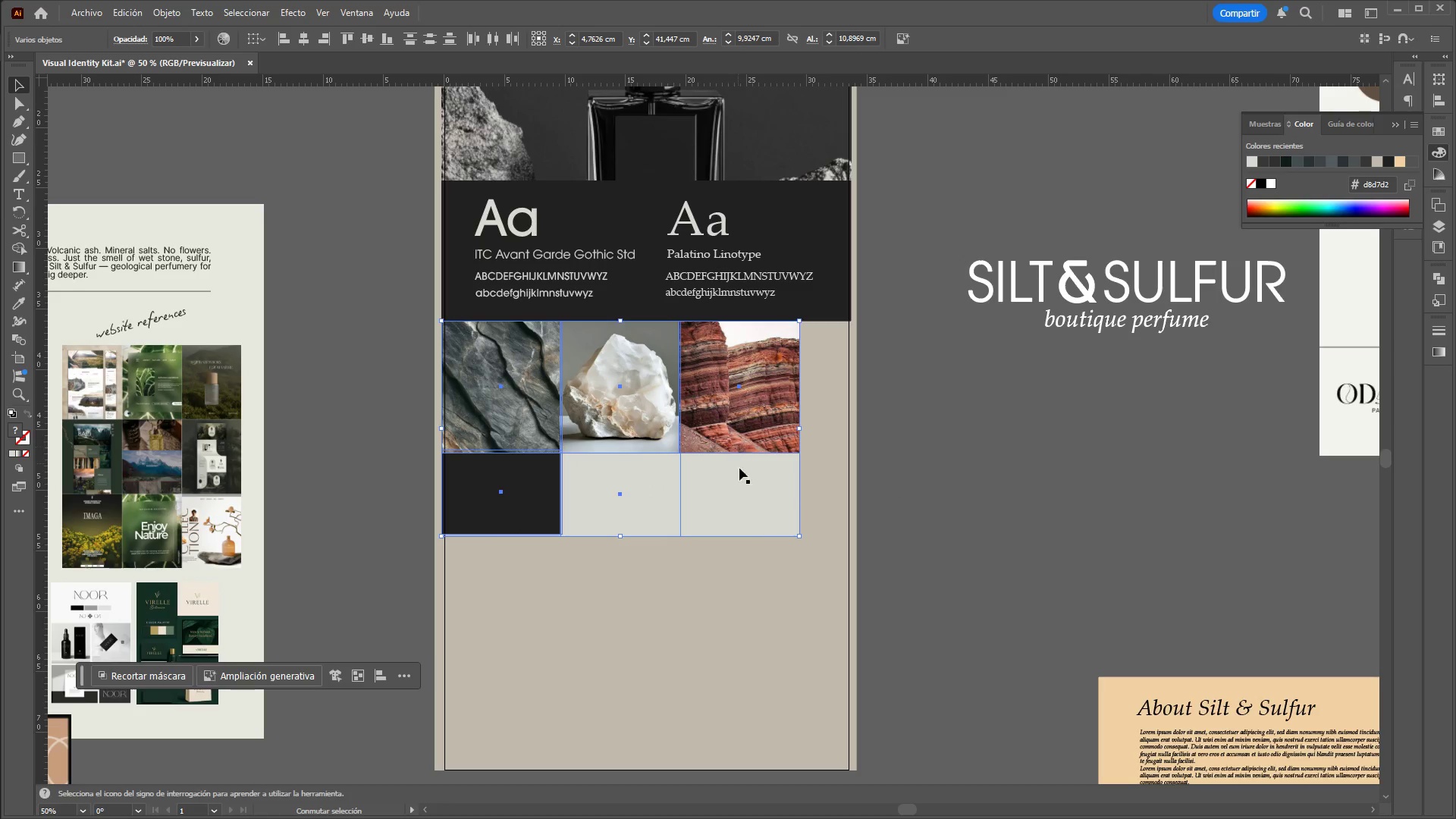 
hold_key(key=ShiftLeft, duration=1.5)
left_click([748, 496])
 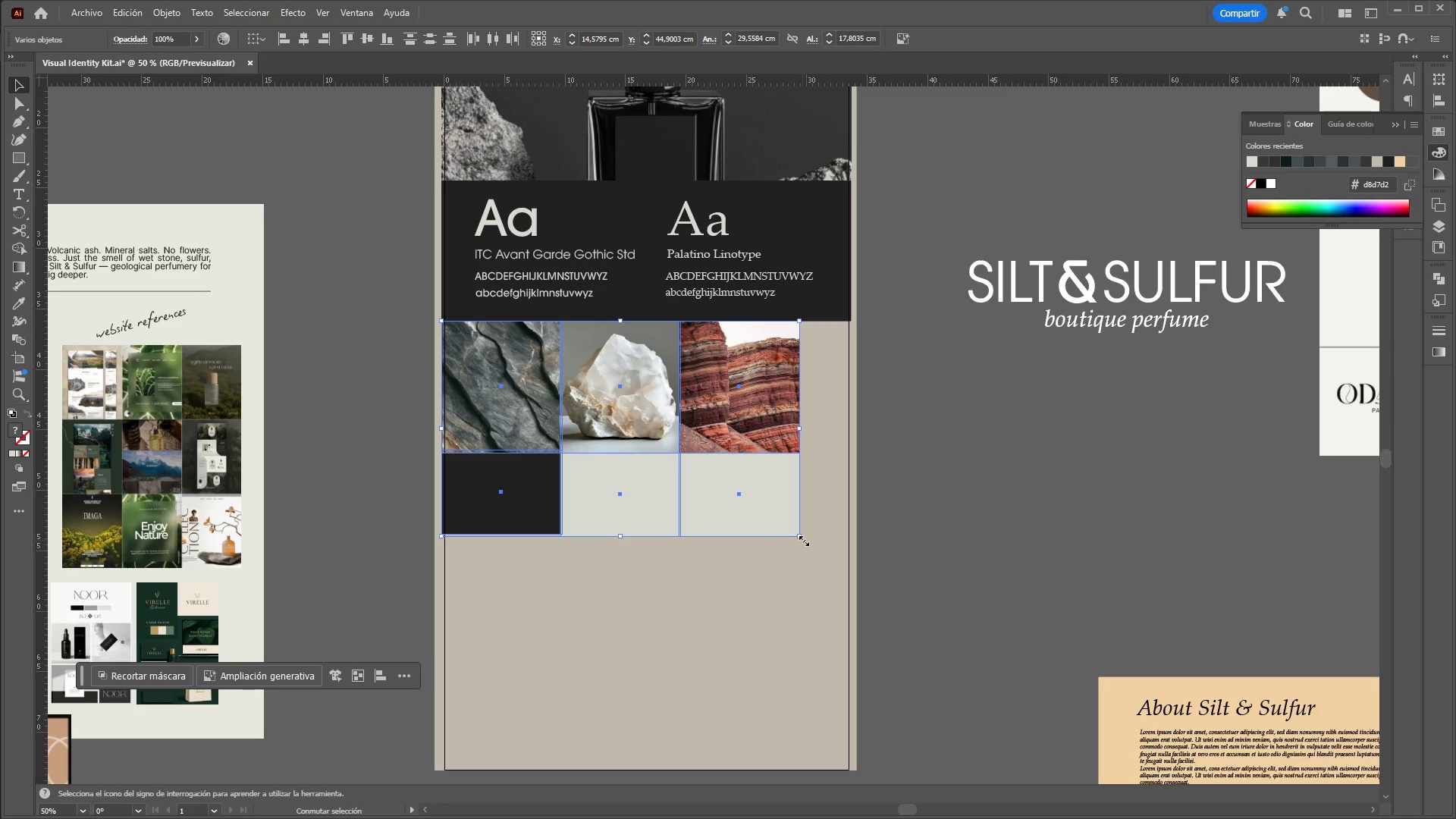 
left_click_drag(start_coordinate=[802, 537], to_coordinate=[767, 507])
 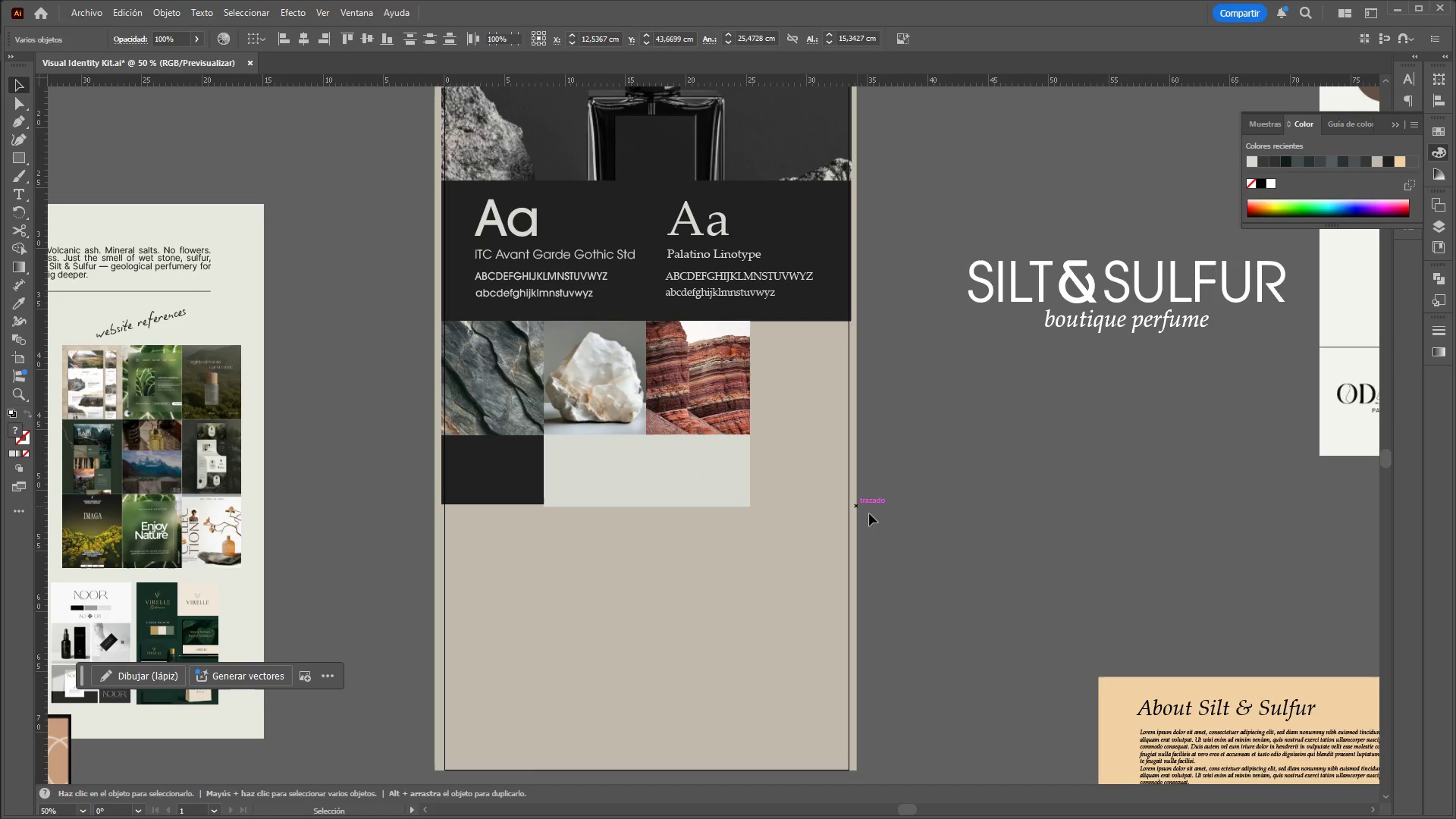 
hold_key(key=ShiftLeft, duration=1.5)
 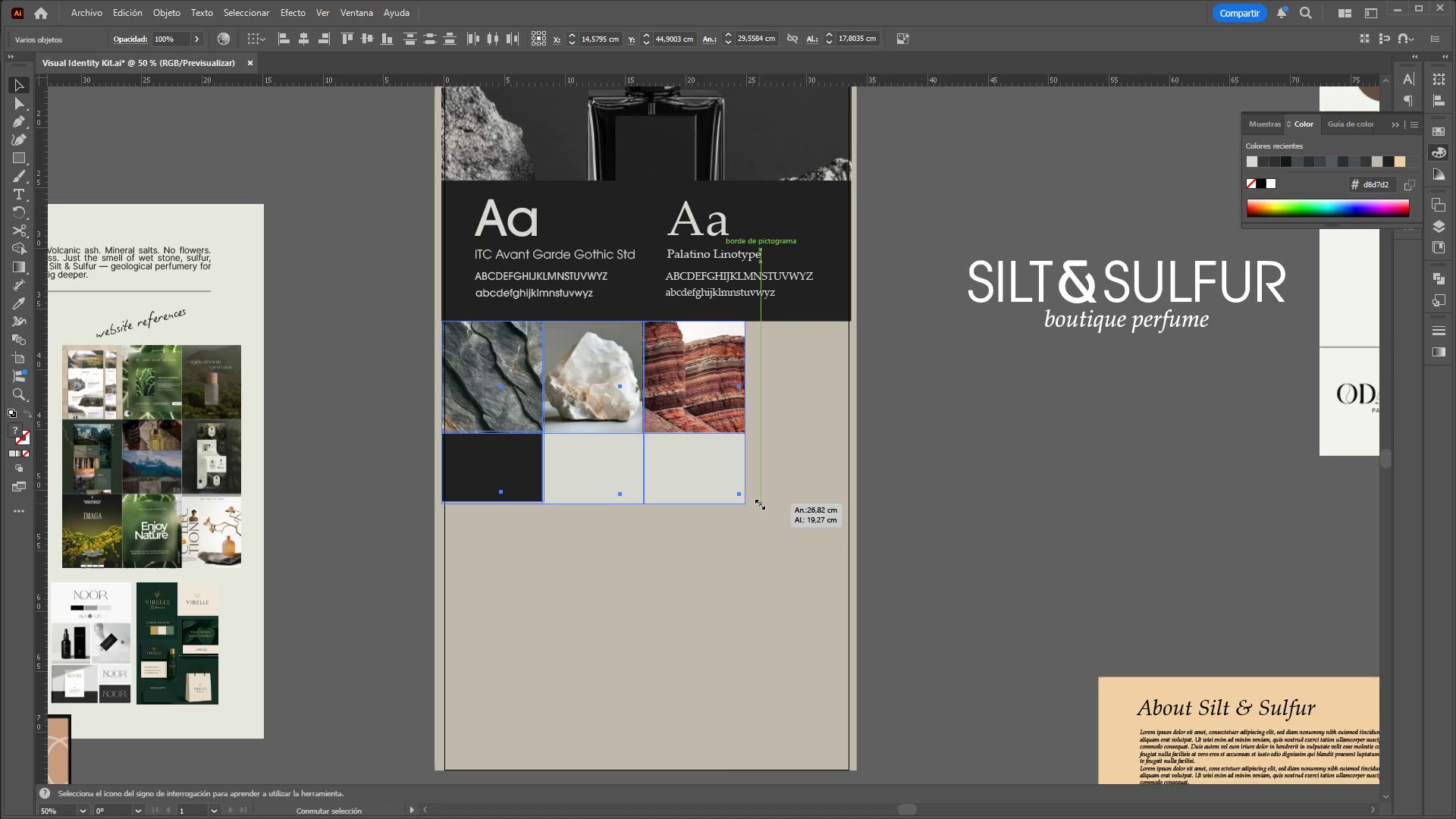 
hold_key(key=ShiftLeft, duration=1.5)
 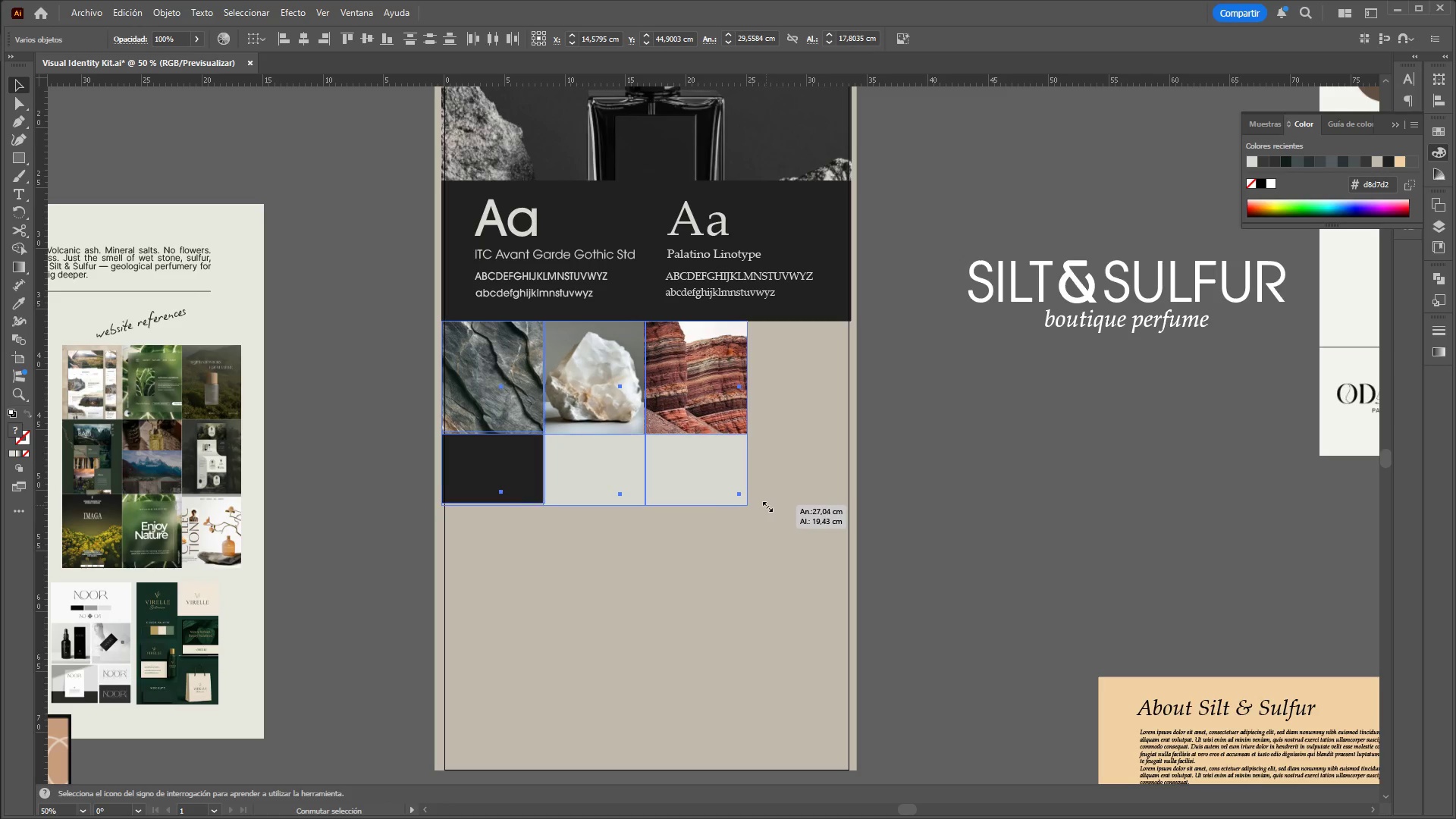 
hold_key(key=ShiftLeft, duration=1.2)
 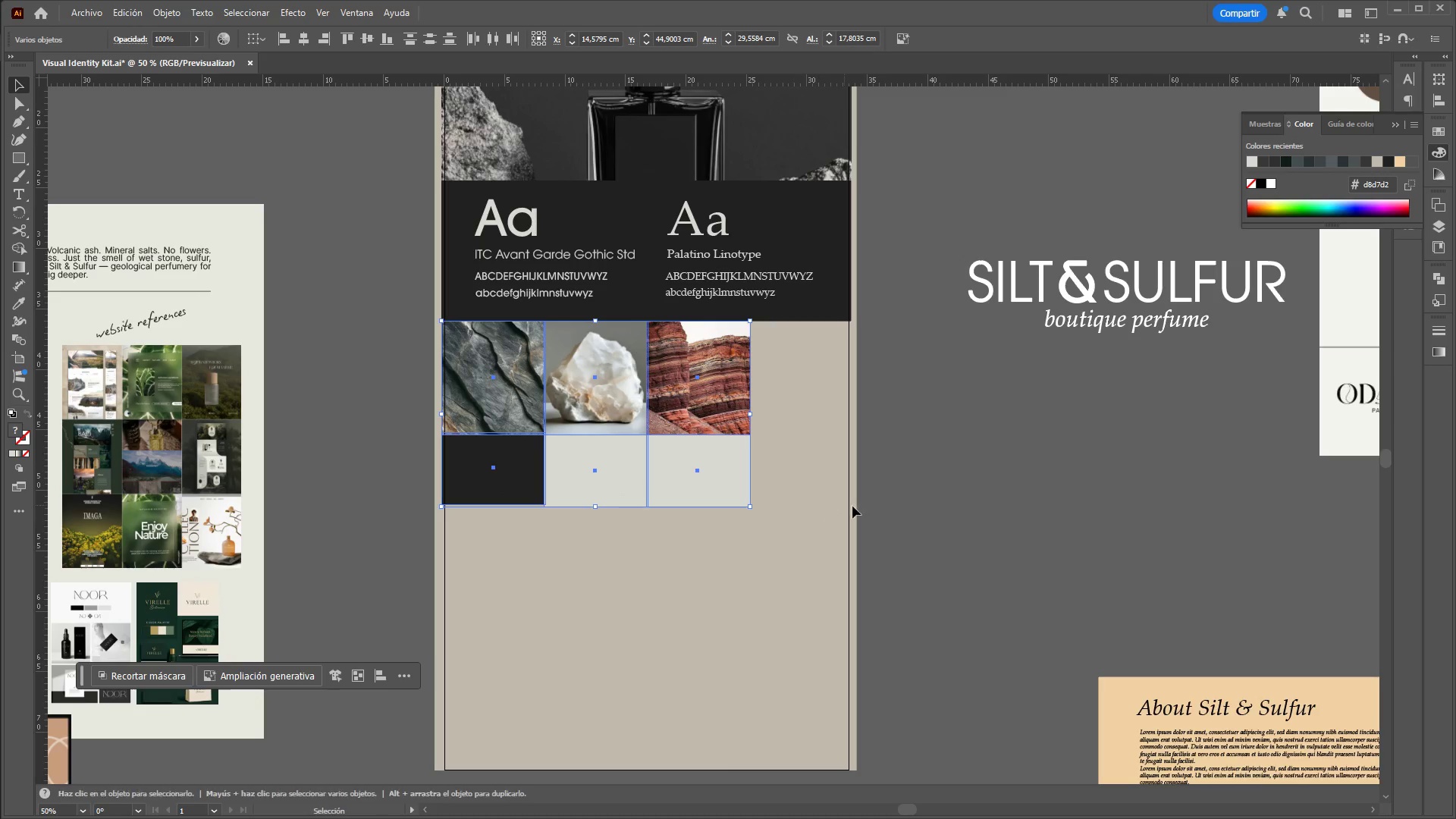 
left_click([857, 506])
 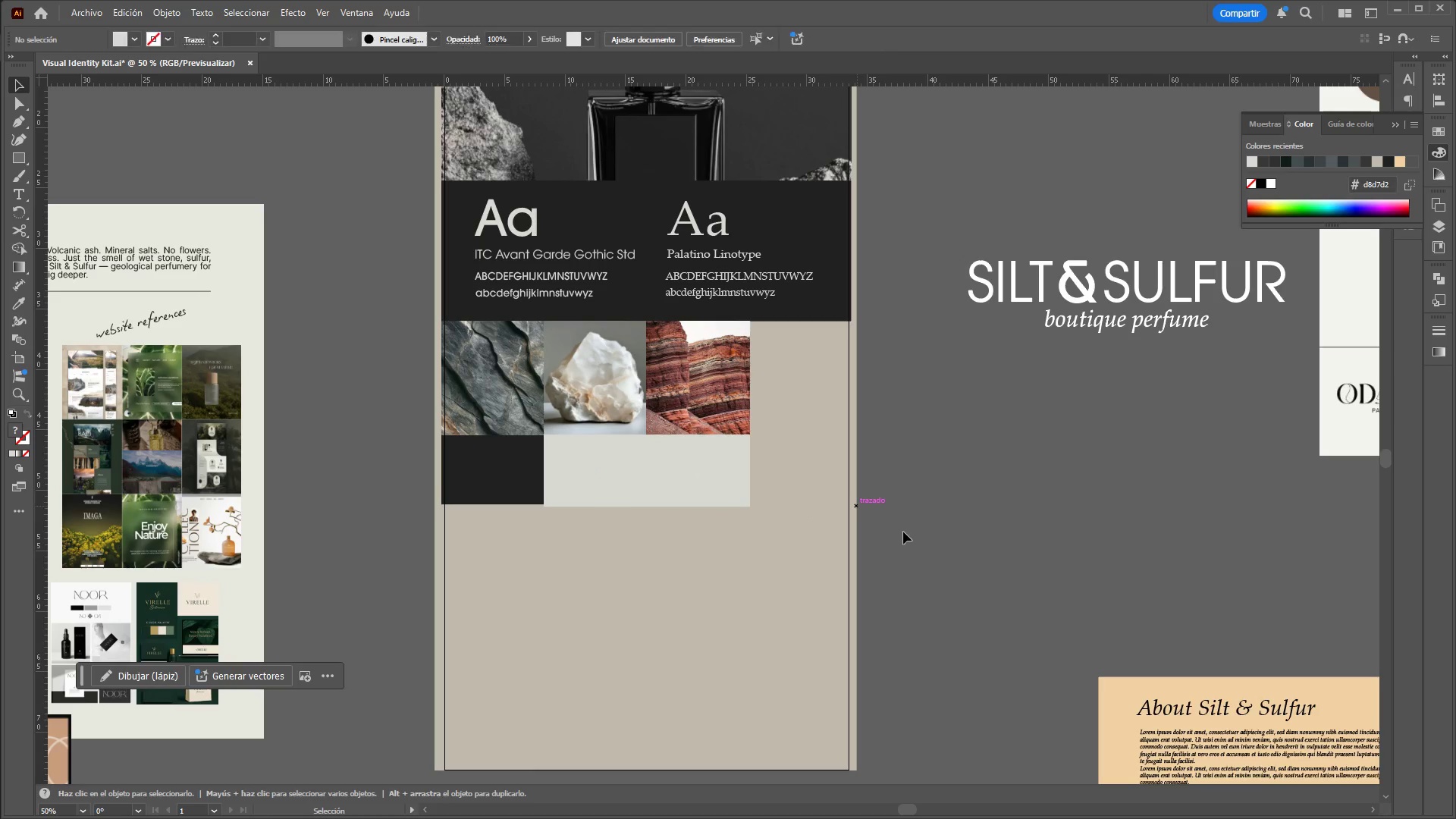 
hold_key(key=ControlLeft, duration=2.02)
hold_key(key=AltLeft, duration=1.5)
scroll: coordinate [921, 581], scroll_direction: down, amount: 2.0
 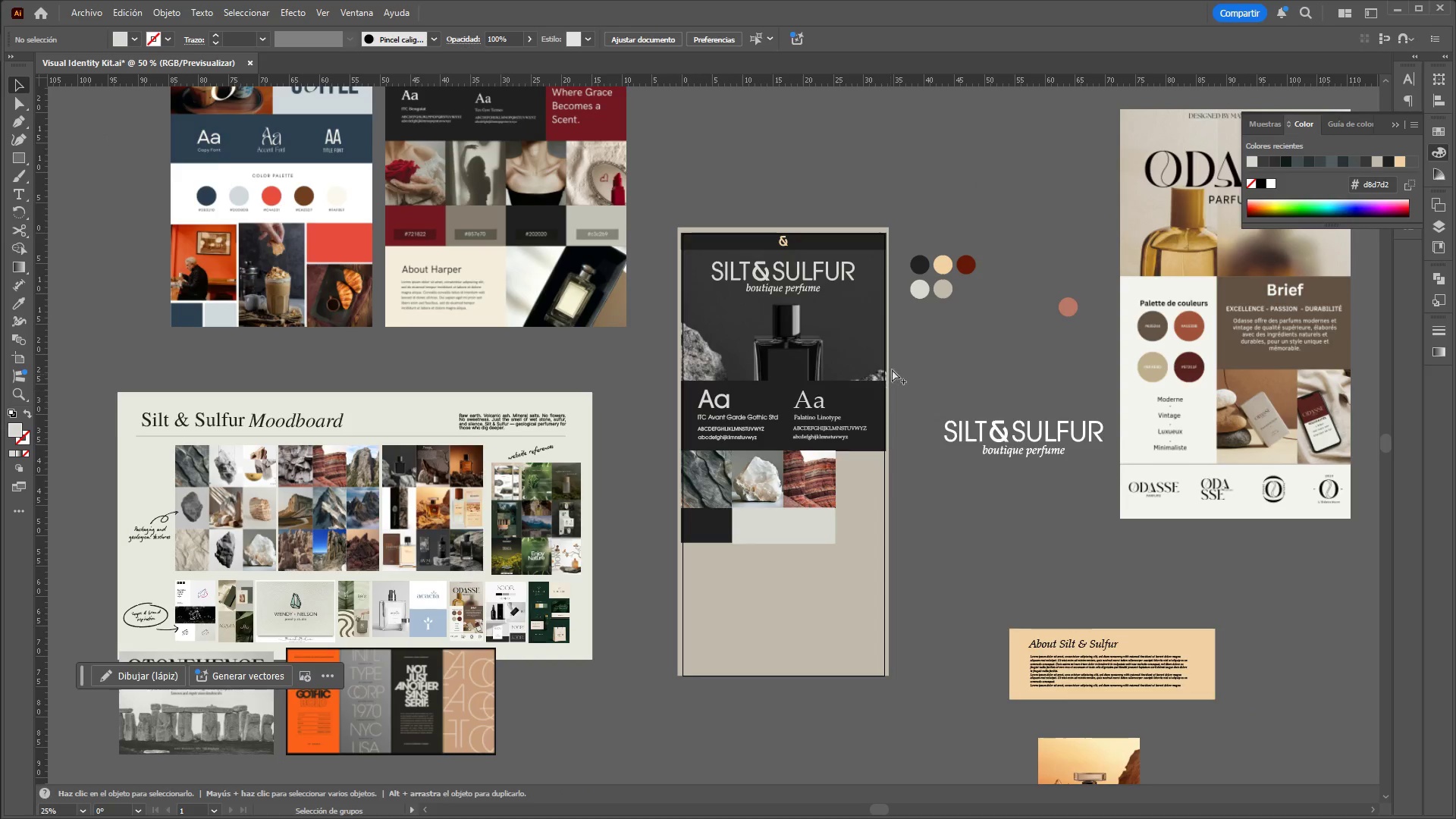 
hold_key(key=AltLeft, duration=5.22)
scroll: coordinate [898, 384], scroll_direction: up, amount: 1.0
 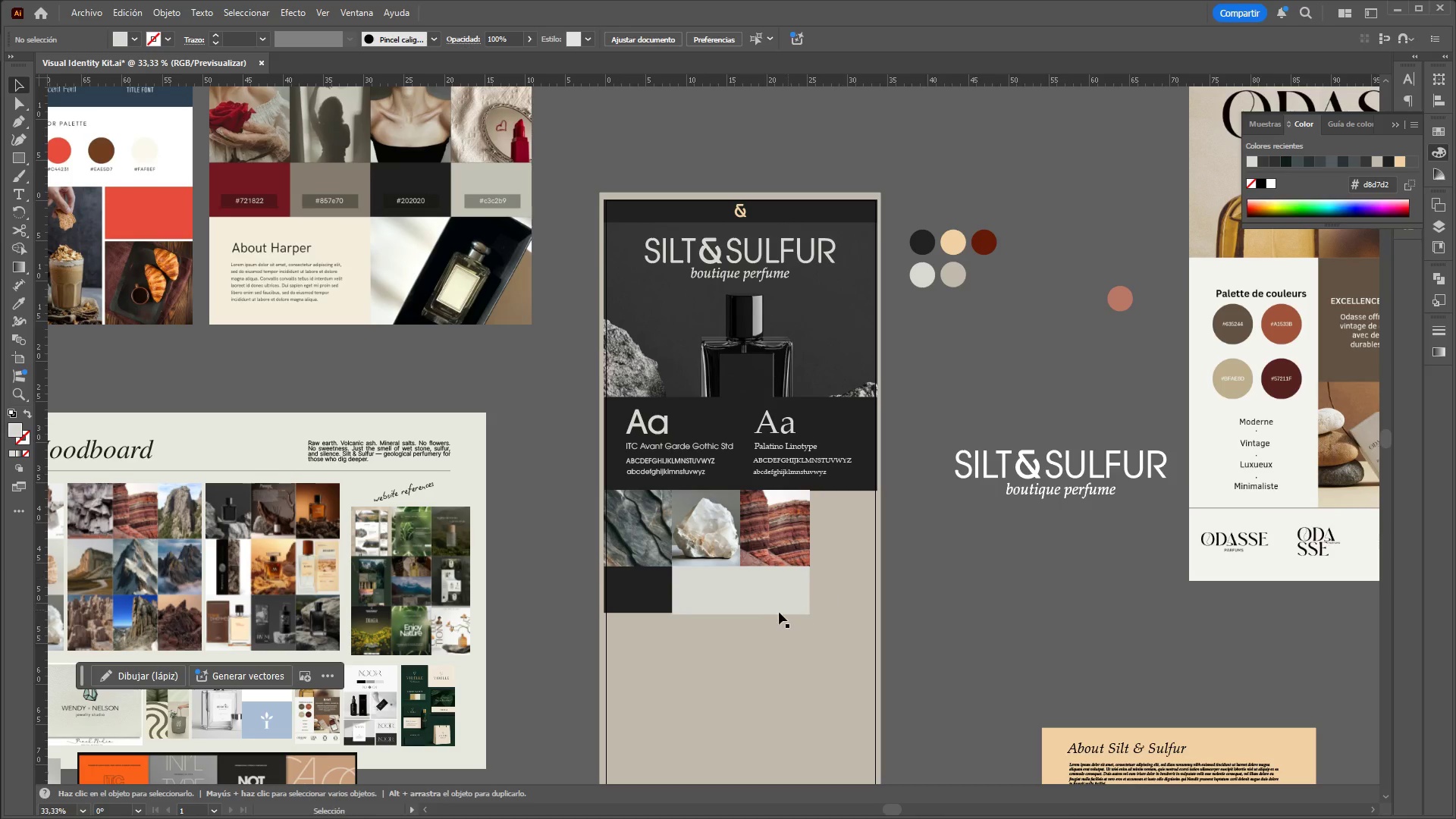 
left_click([775, 611])
 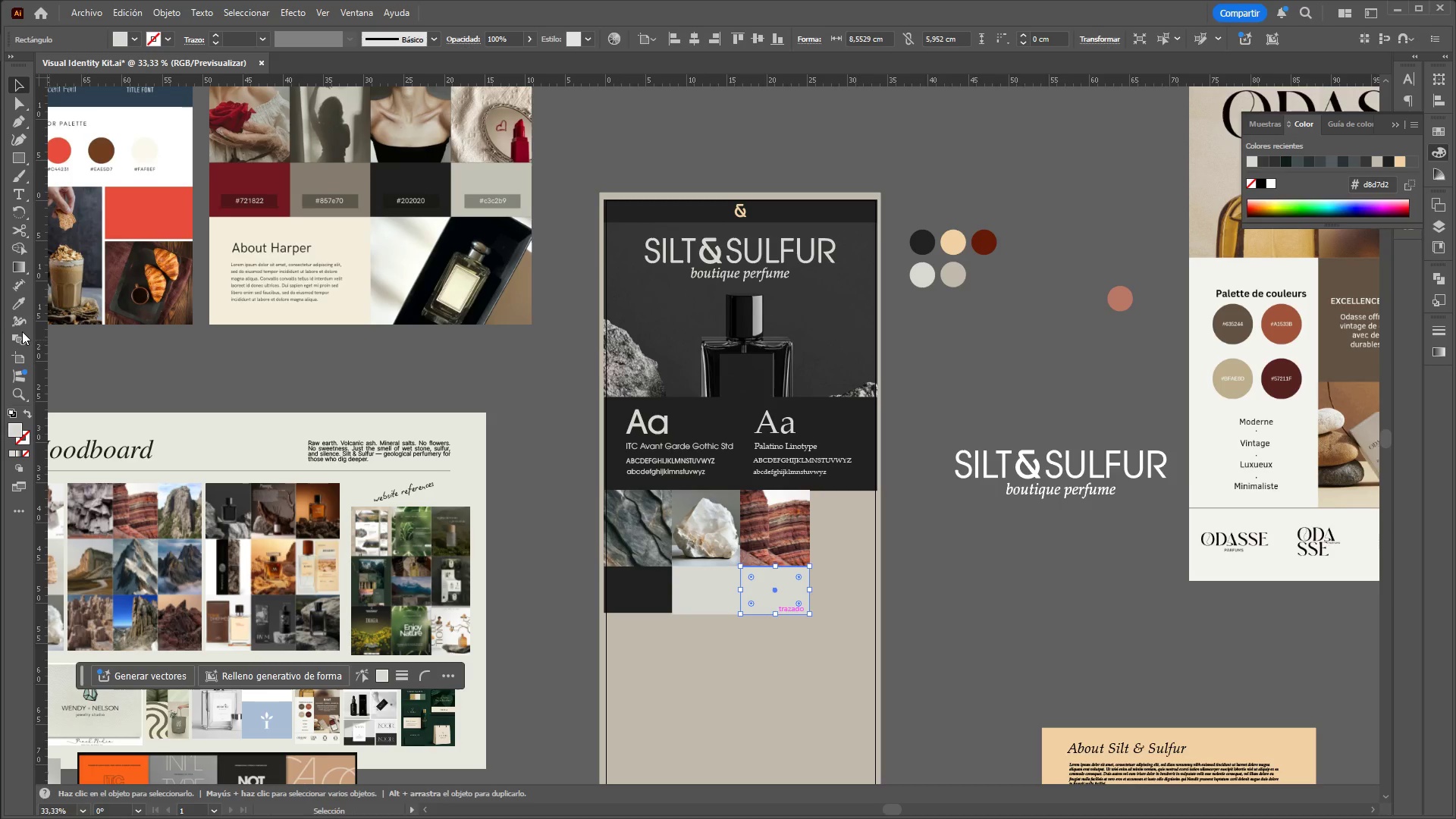 
left_click([20, 295])
 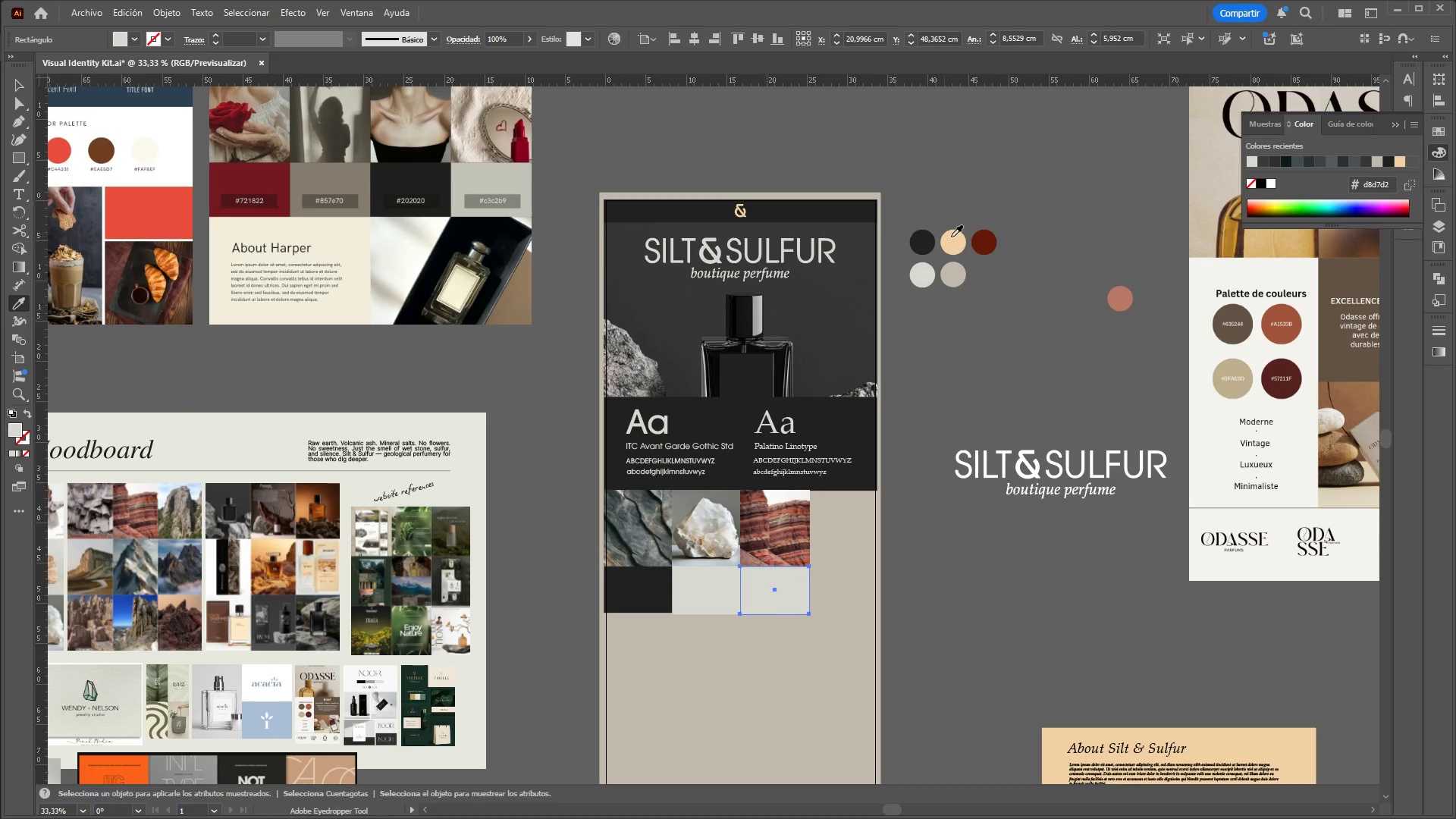 
left_click([993, 238])
 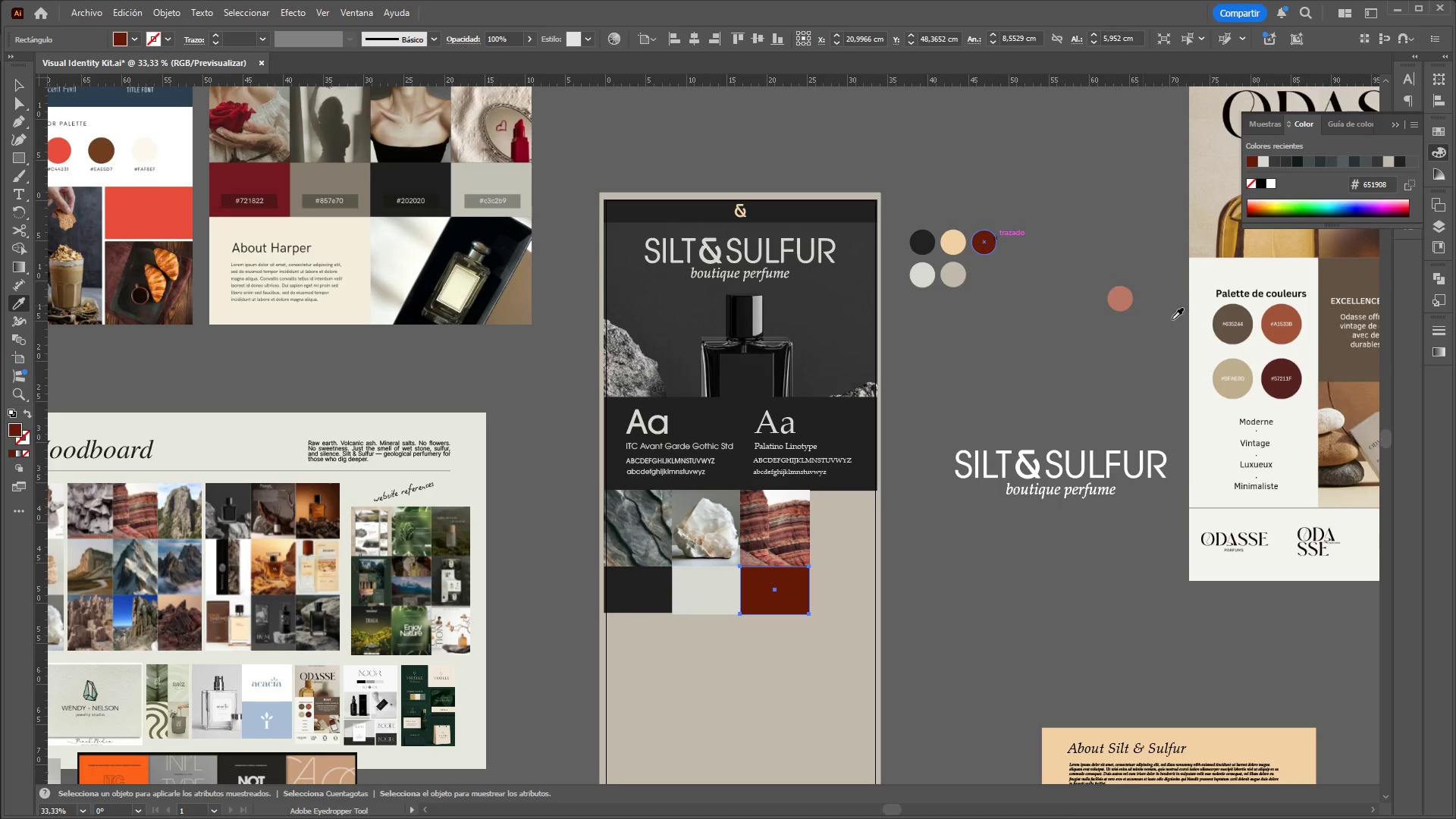 
hold_key(key=ControlLeft, duration=1.02)
hold_key(key=AltLeft, duration=0.95)
scroll: coordinate [713, 557], scroll_direction: up, amount: 3.0
 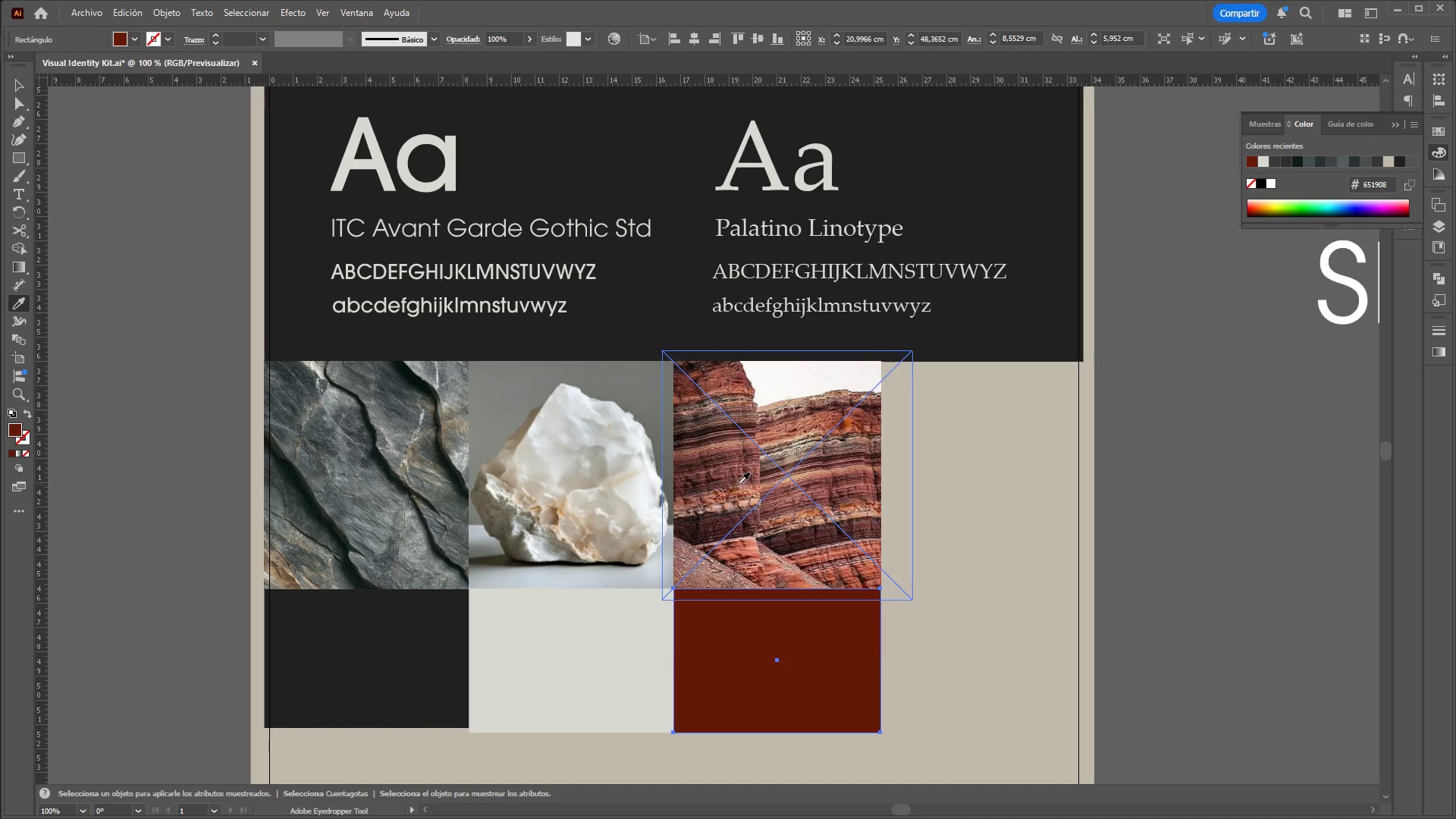 
left_click([735, 481])
 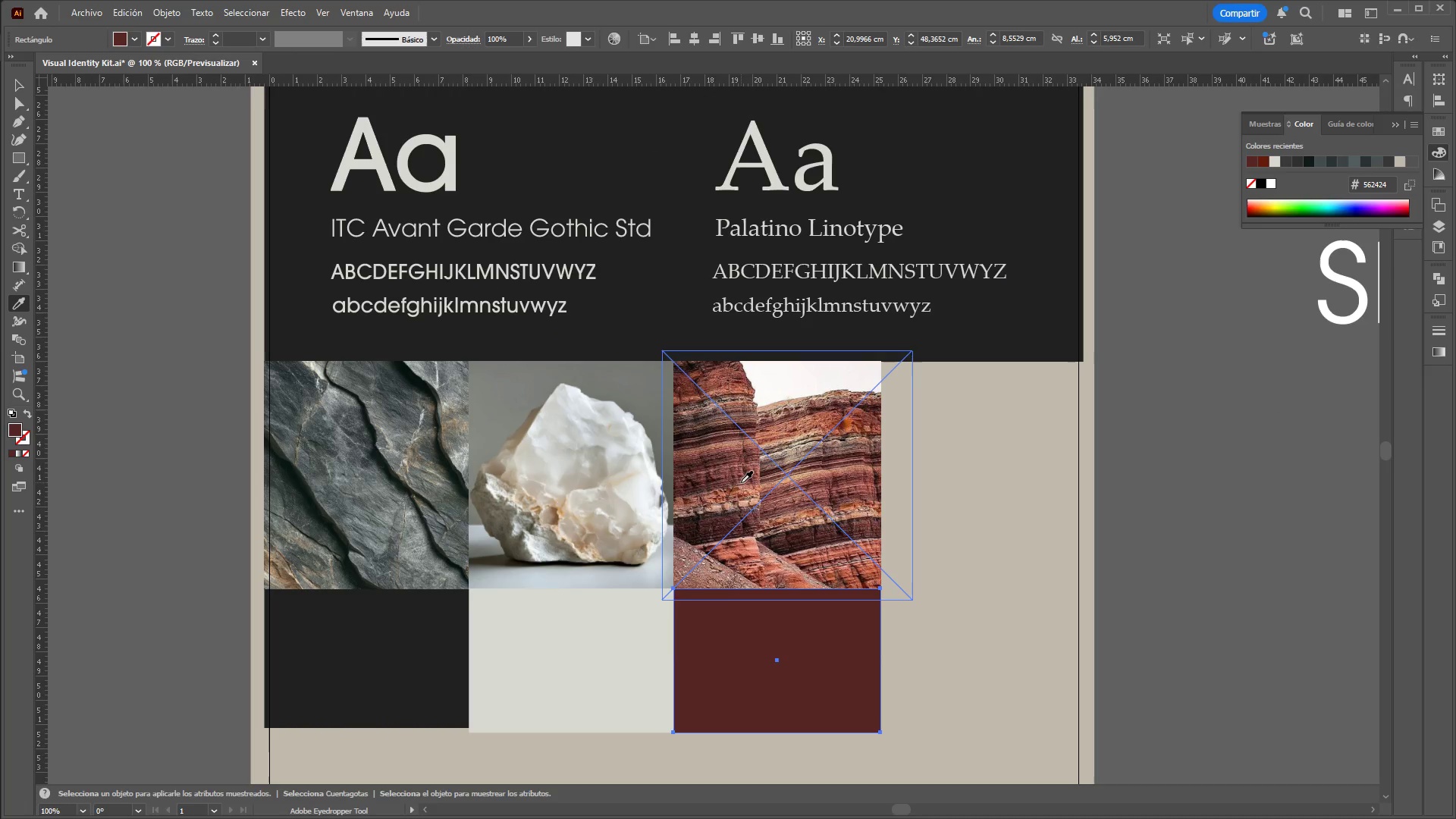 
hold_key(key=ControlLeft, duration=2.48)
 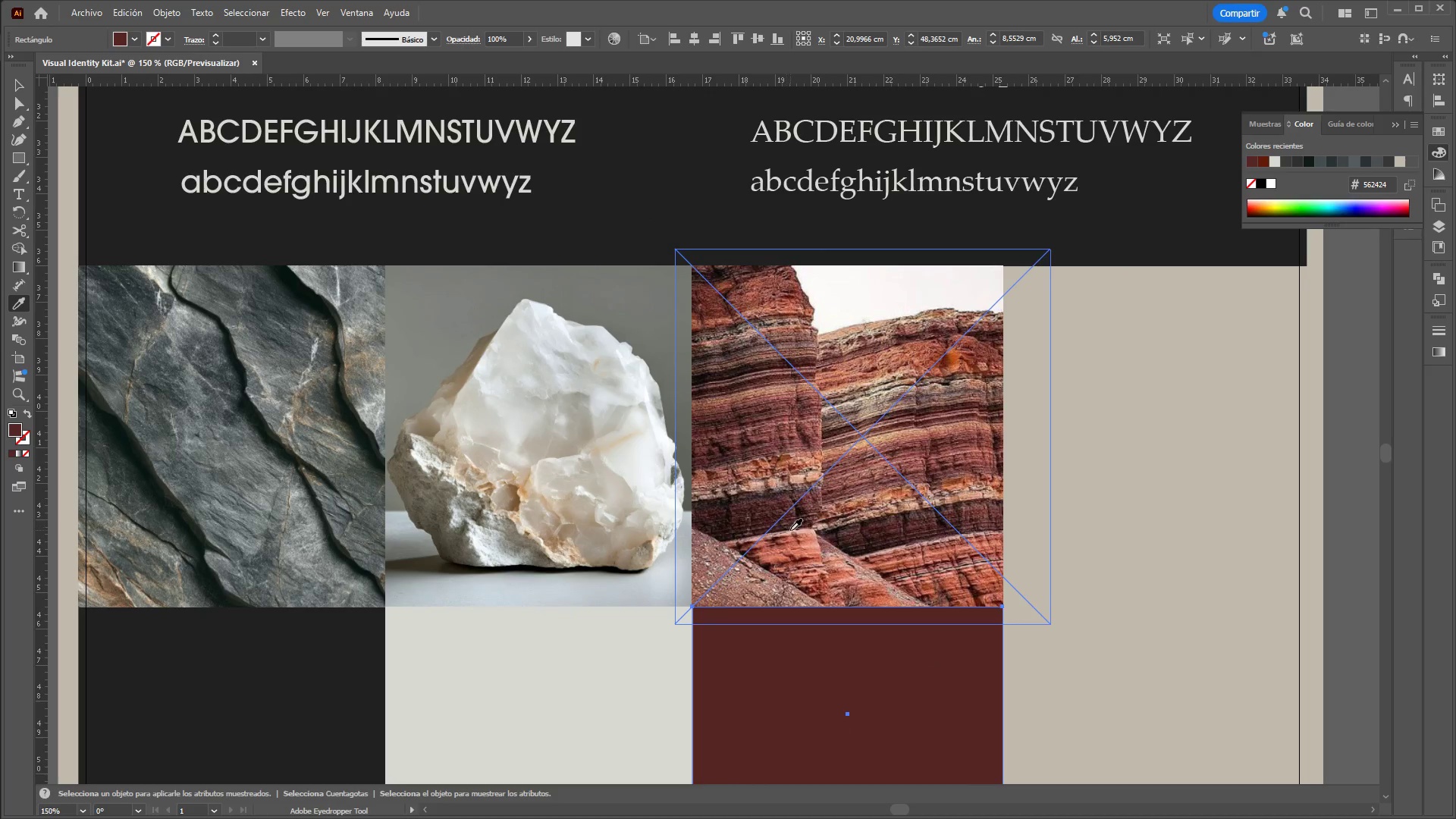 
hold_key(key=AltLeft, duration=1.5)
 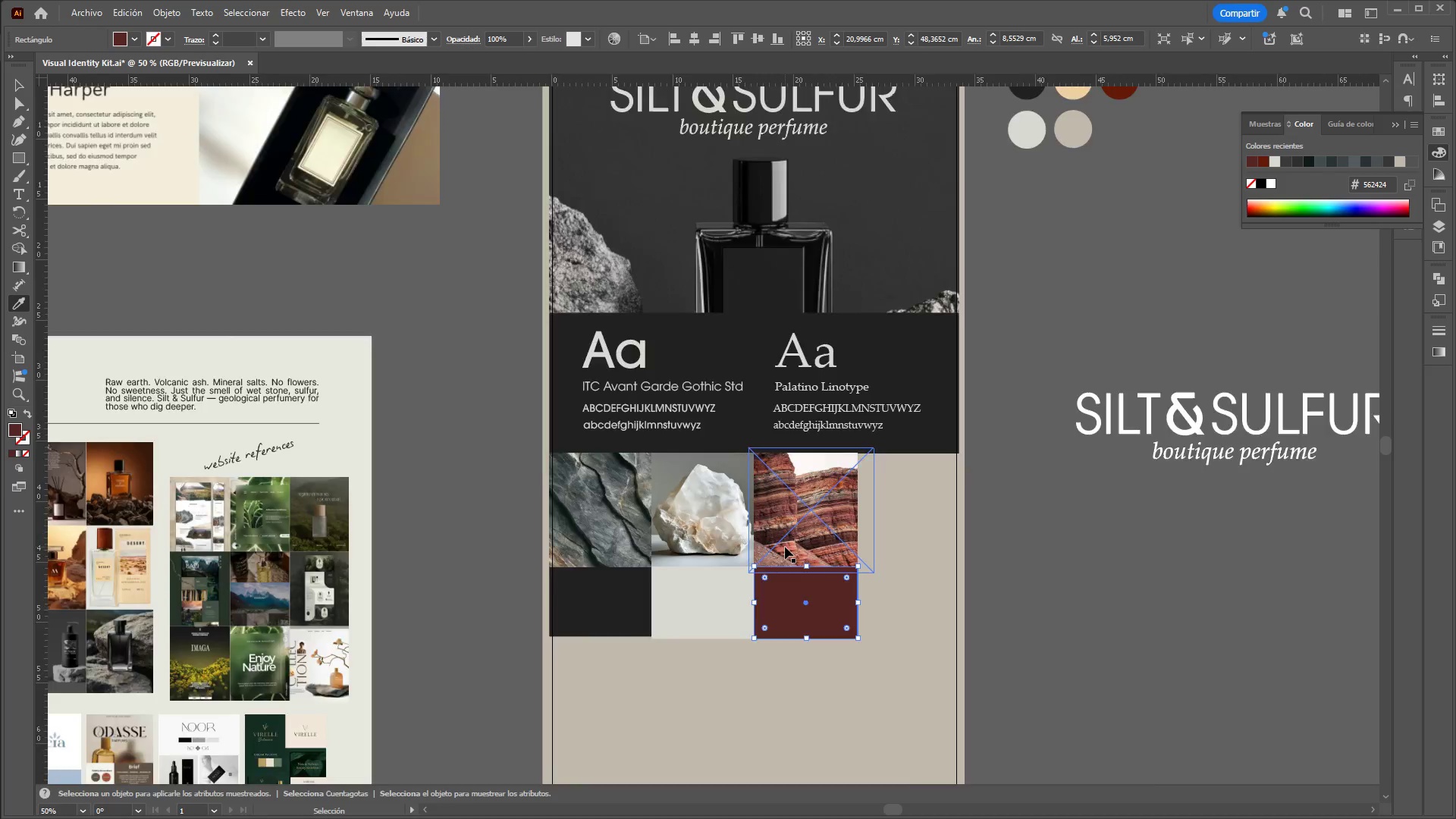 
hold_key(key=AltLeft, duration=0.97)
 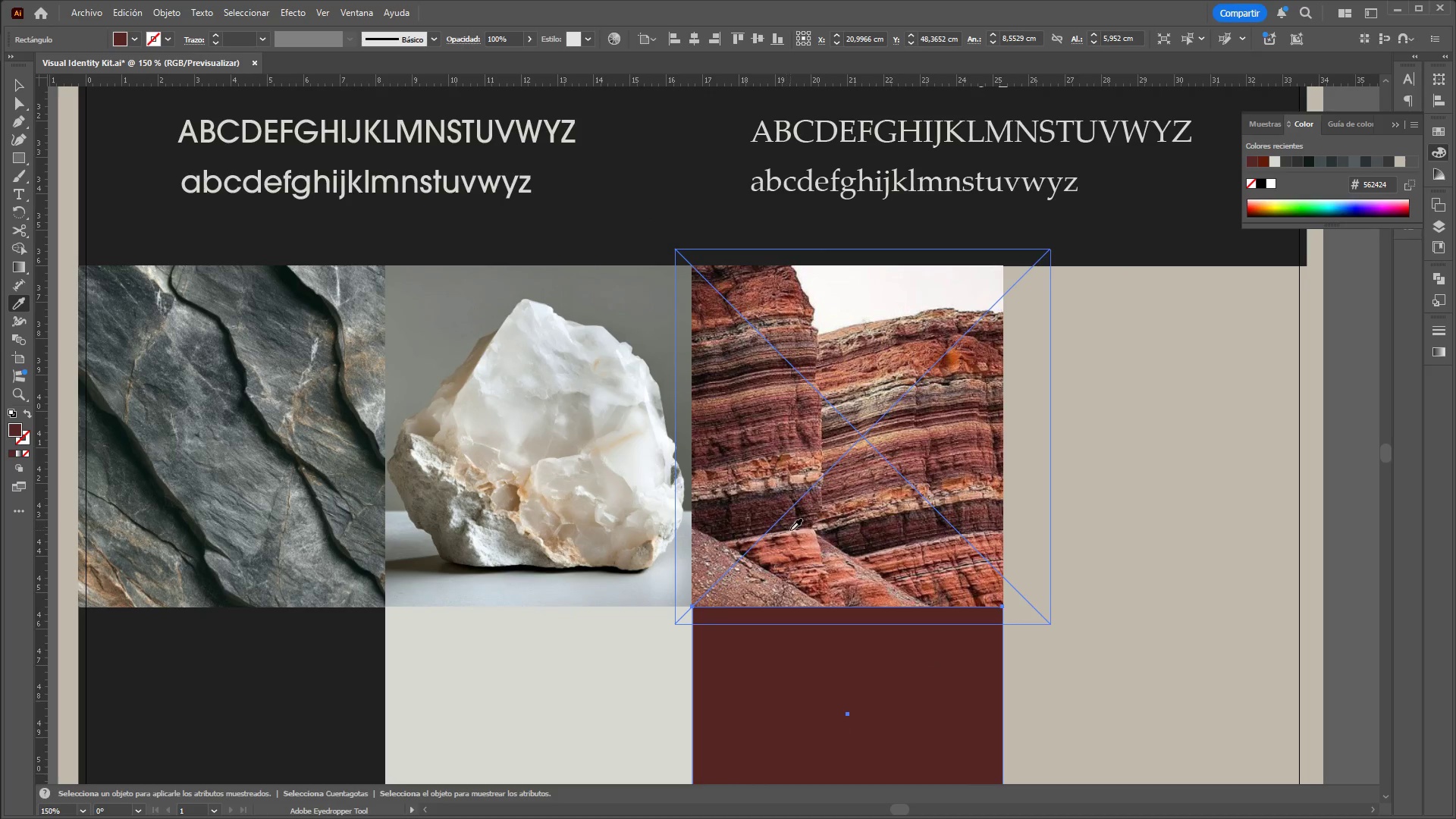 
scroll: coordinate [830, 550], scroll_direction: down, amount: 2.0
 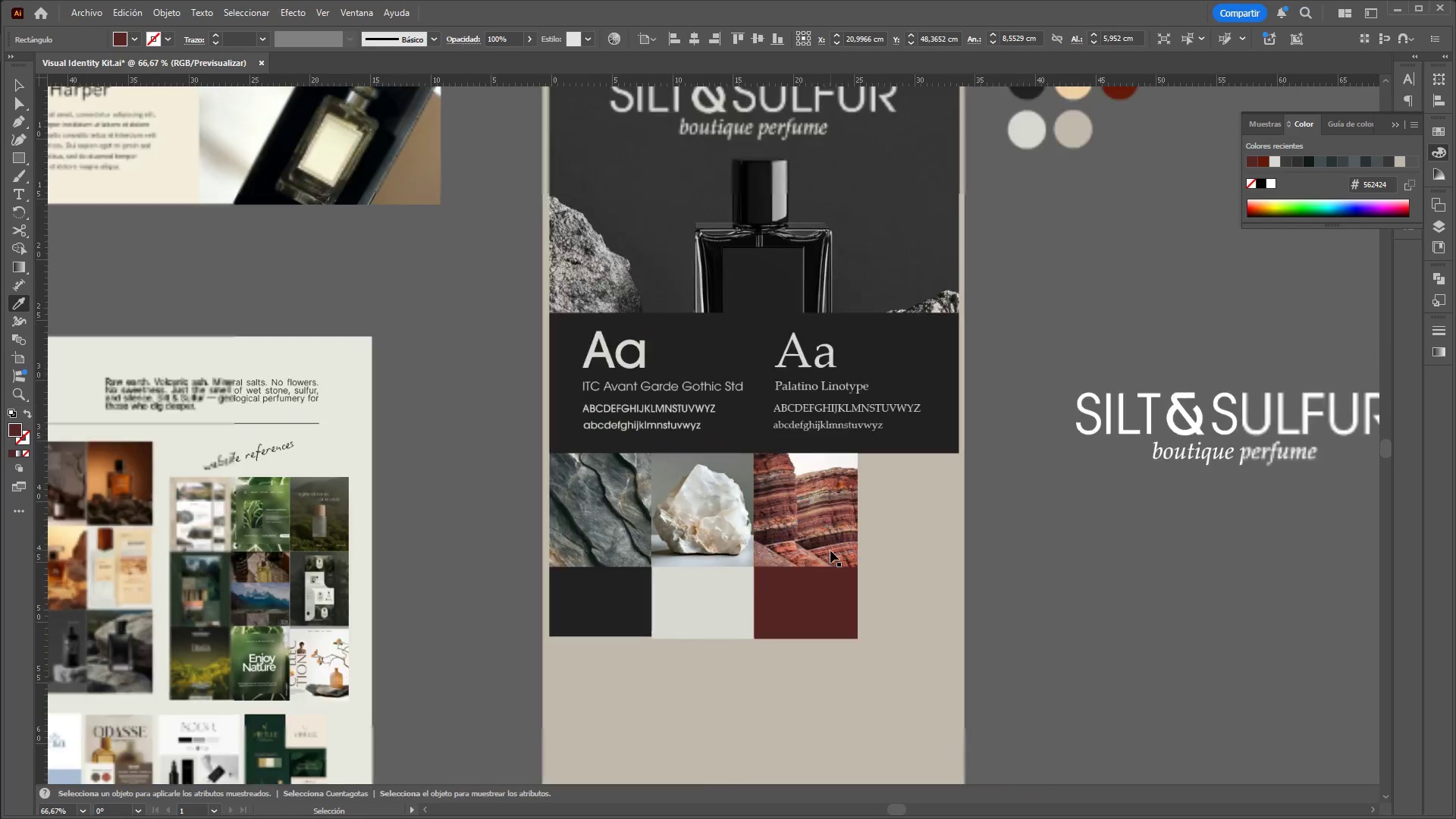 
scroll: coordinate [785, 547], scroll_direction: up, amount: 3.0
 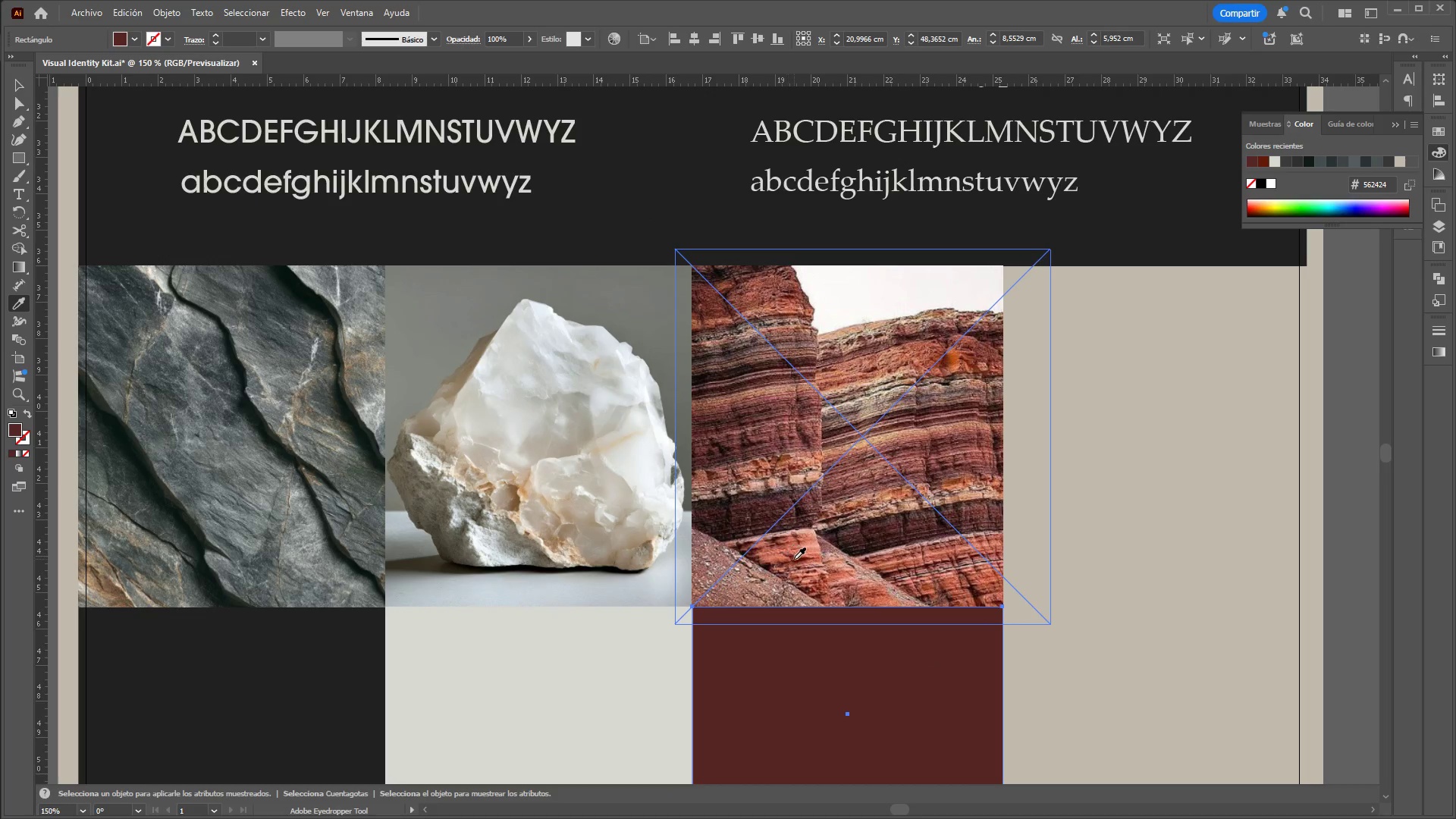 
left_click([792, 557])
 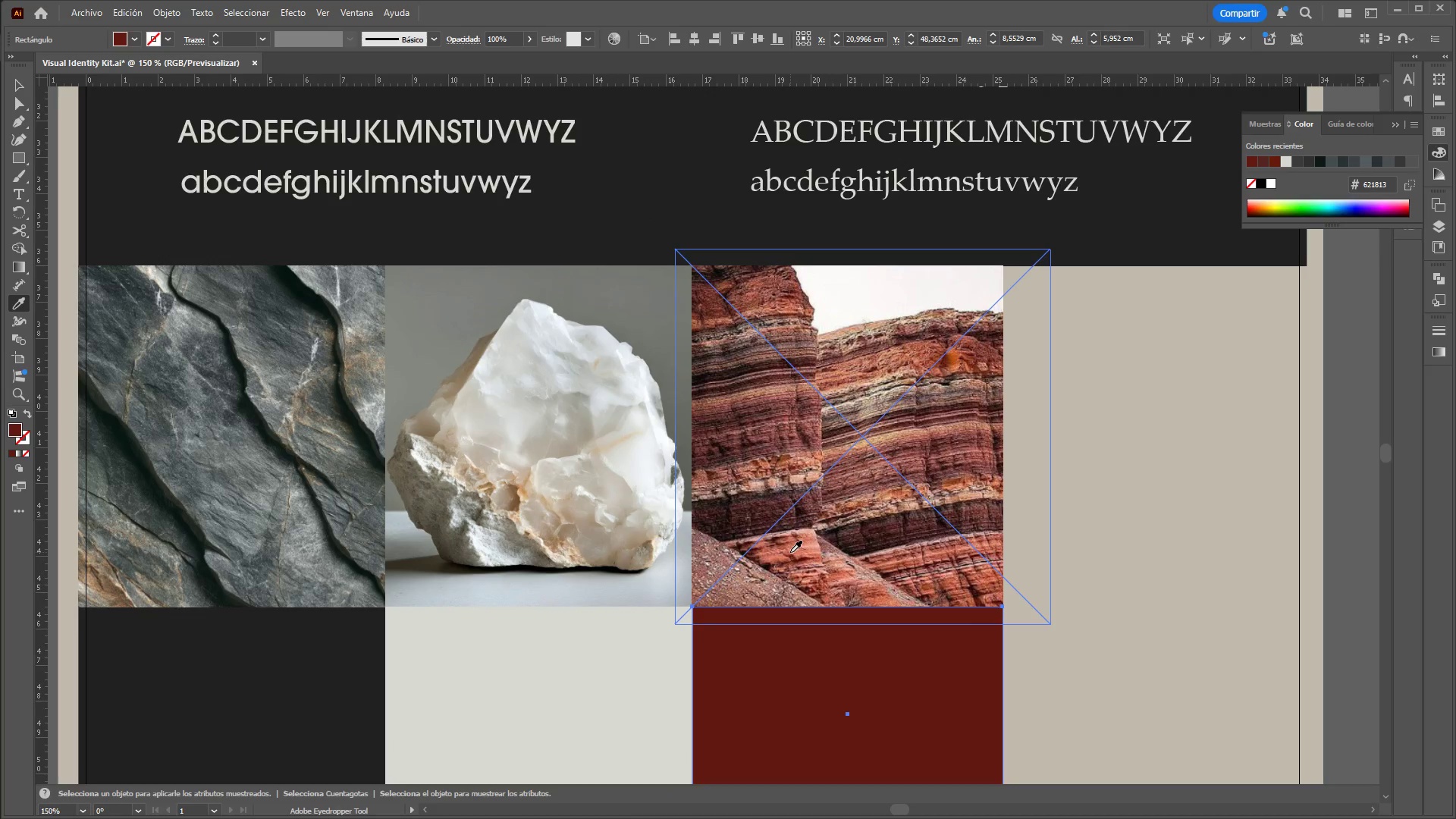 
hold_key(key=ControlLeft, duration=1.89)
hold_key(key=AltLeft, duration=1.52)
scroll: coordinate [791, 572], scroll_direction: down, amount: 3.0
 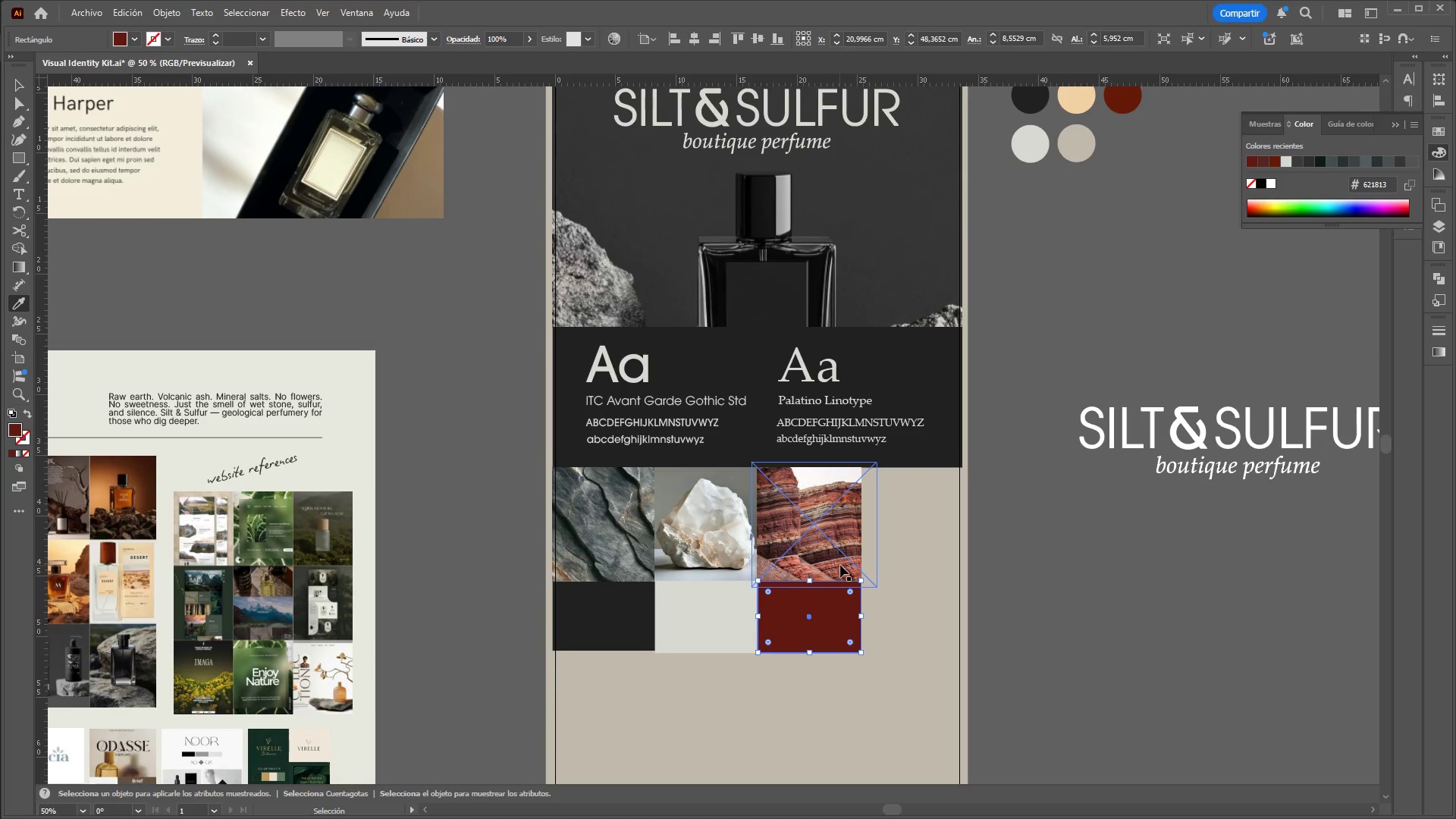 
hold_key(key=AltLeft, duration=0.39)
scroll: coordinate [856, 576], scroll_direction: up, amount: 1.0
 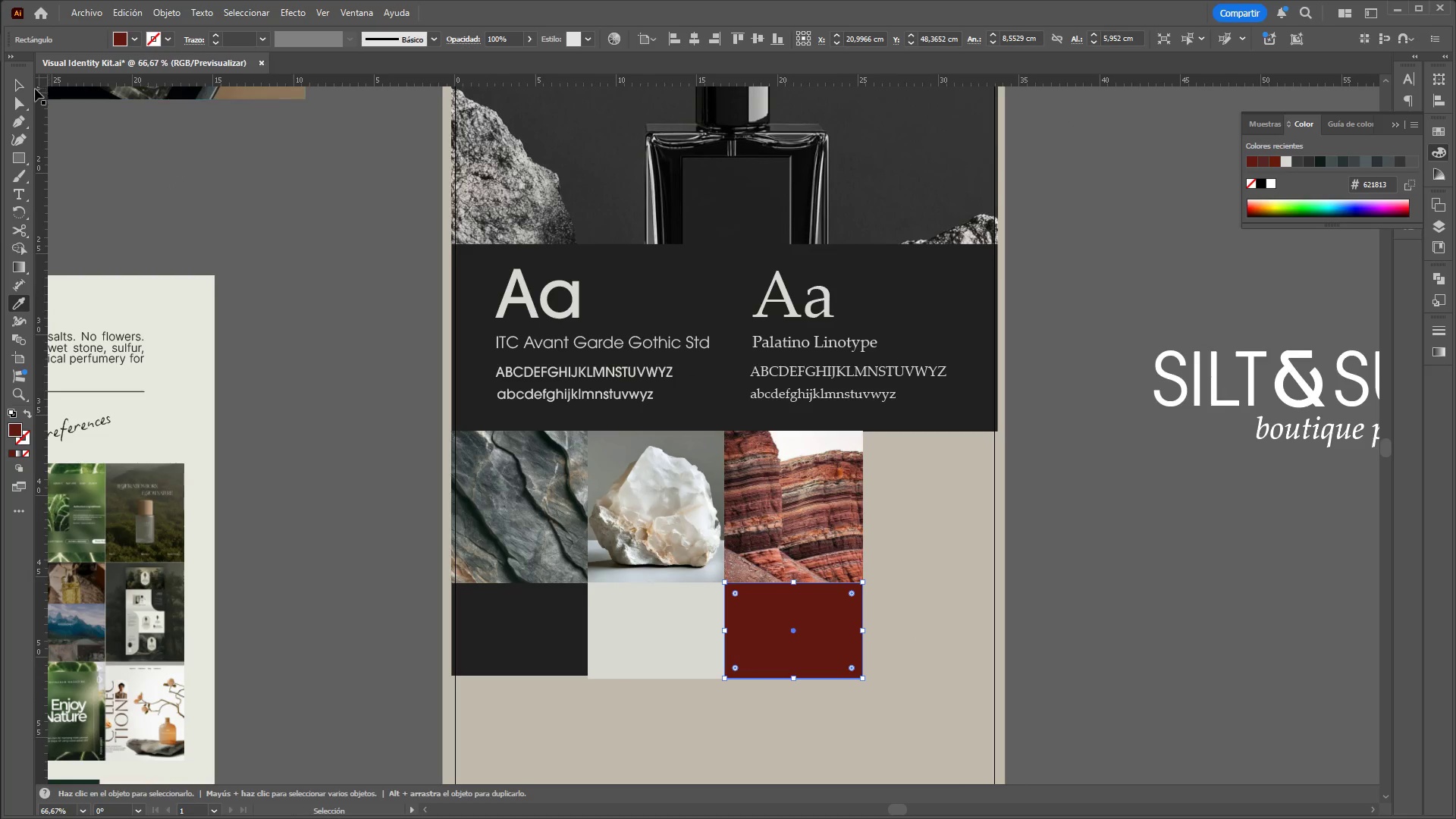 
left_click([20, 90])
 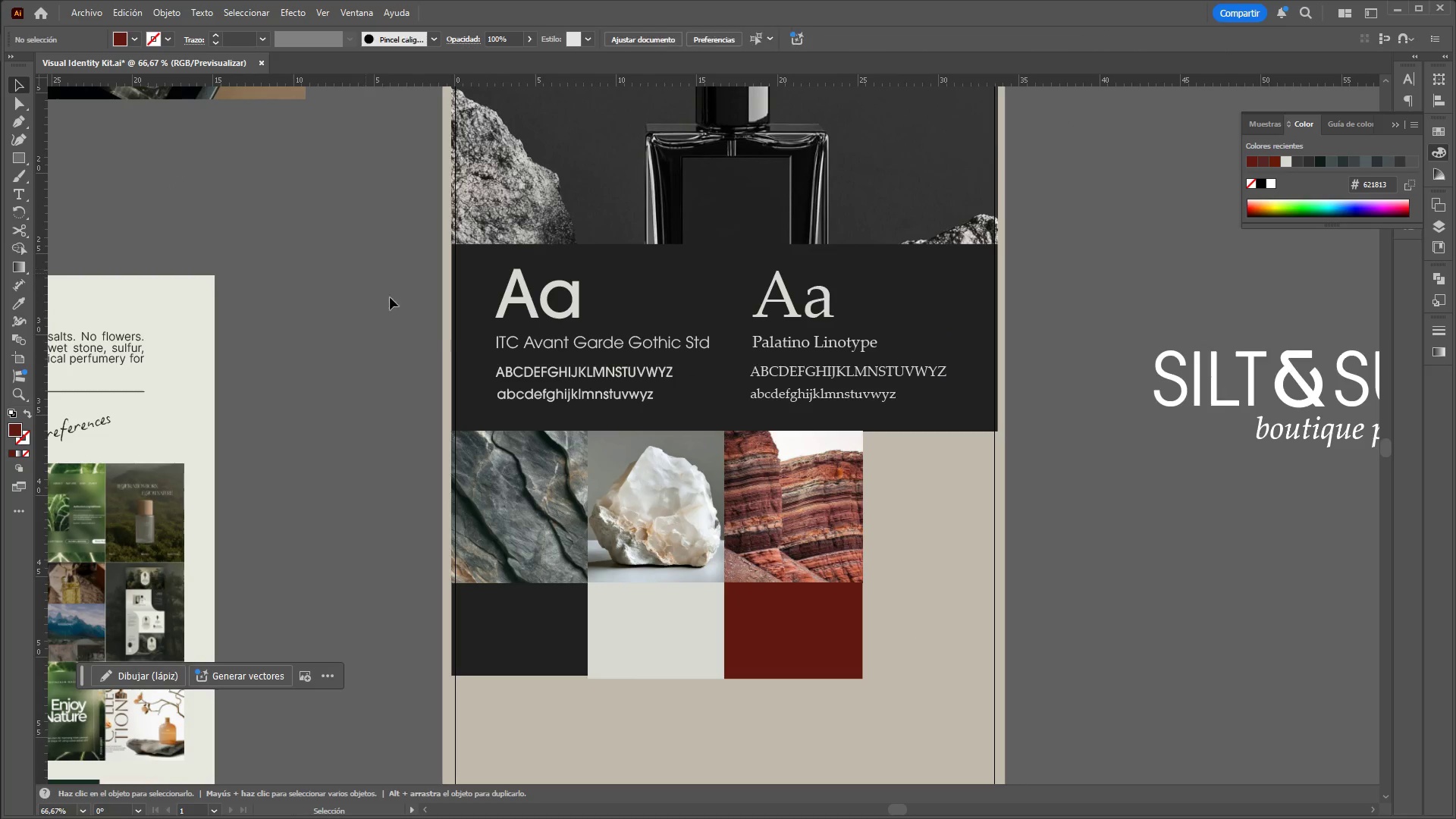 
hold_key(key=ControlLeft, duration=1.16)
hold_key(key=AltLeft, duration=1.14)
scroll: coordinate [736, 501], scroll_direction: down, amount: 1.0
 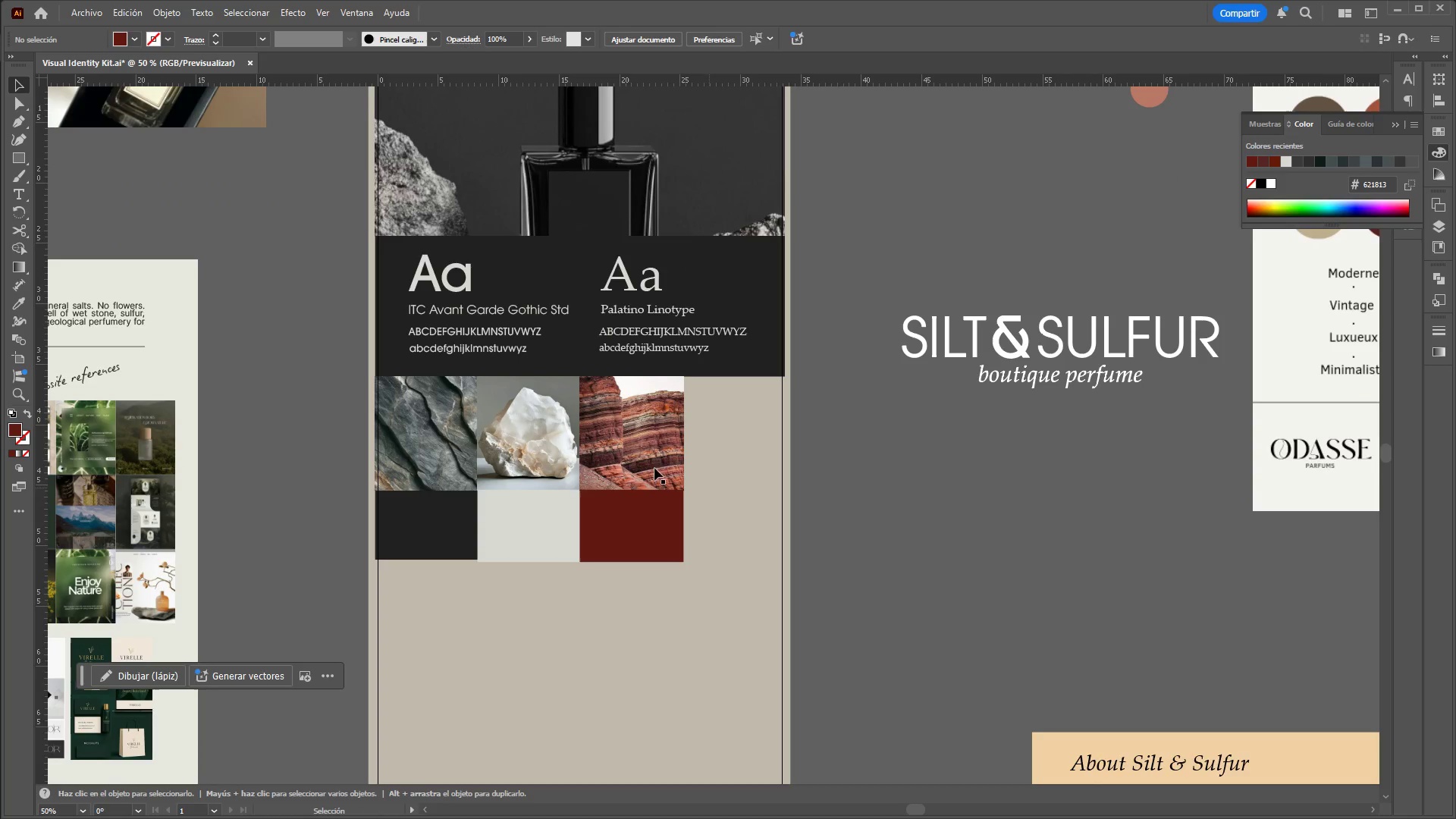 
left_click([620, 458])
 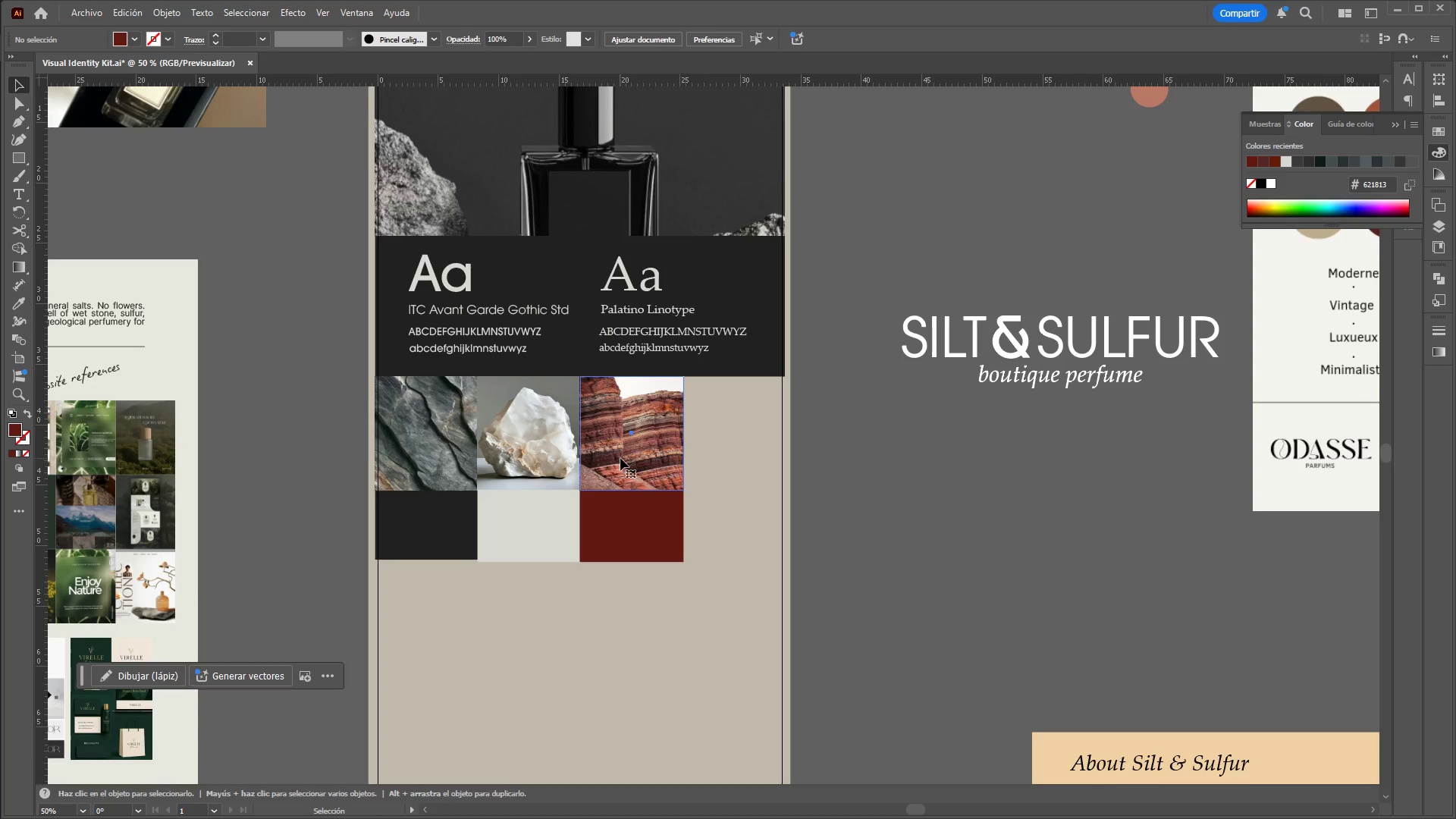 
hold_key(key=AltLeft, duration=1.5)
 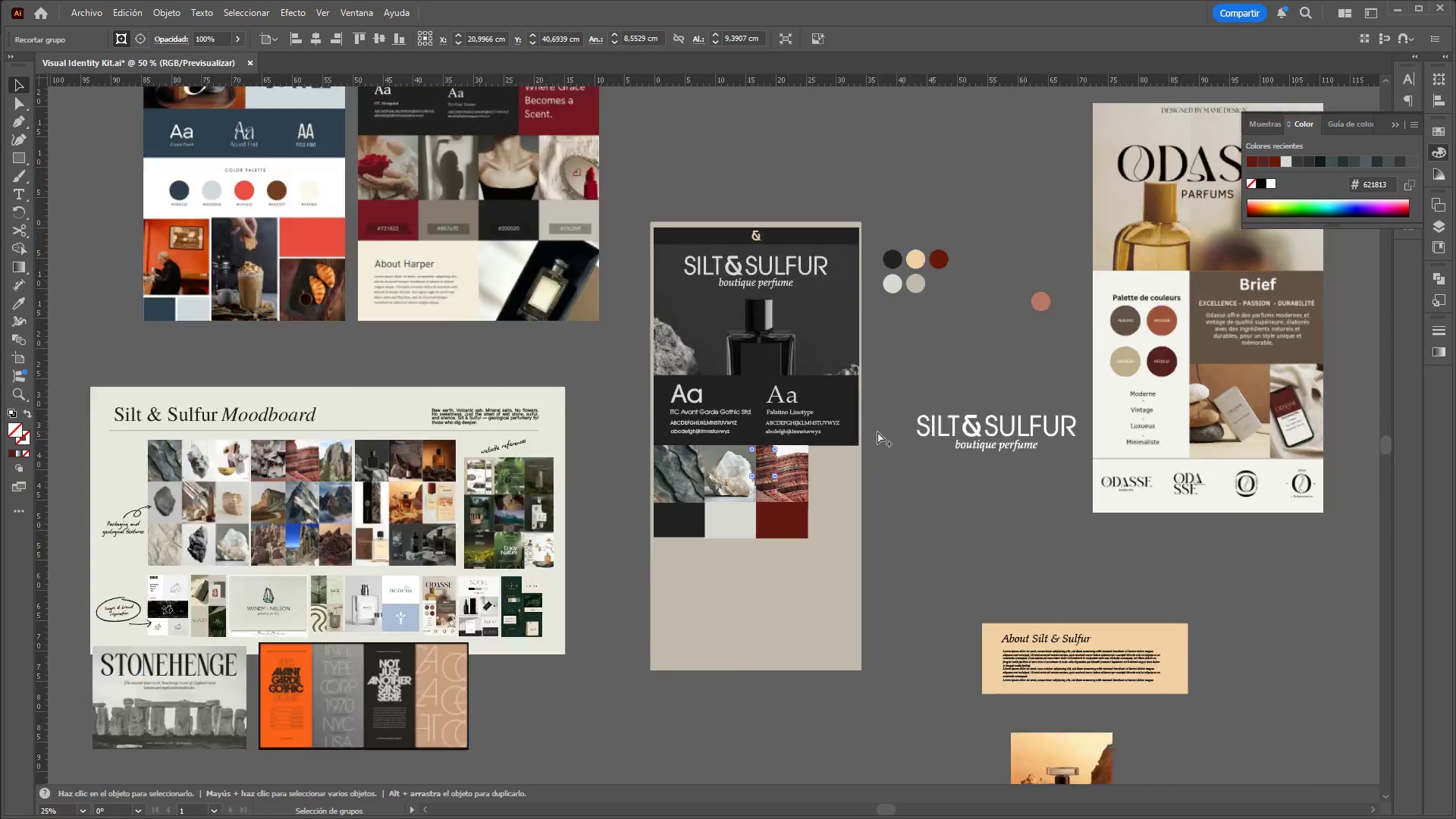 
scroll: coordinate [620, 458], scroll_direction: up, amount: 1.0
 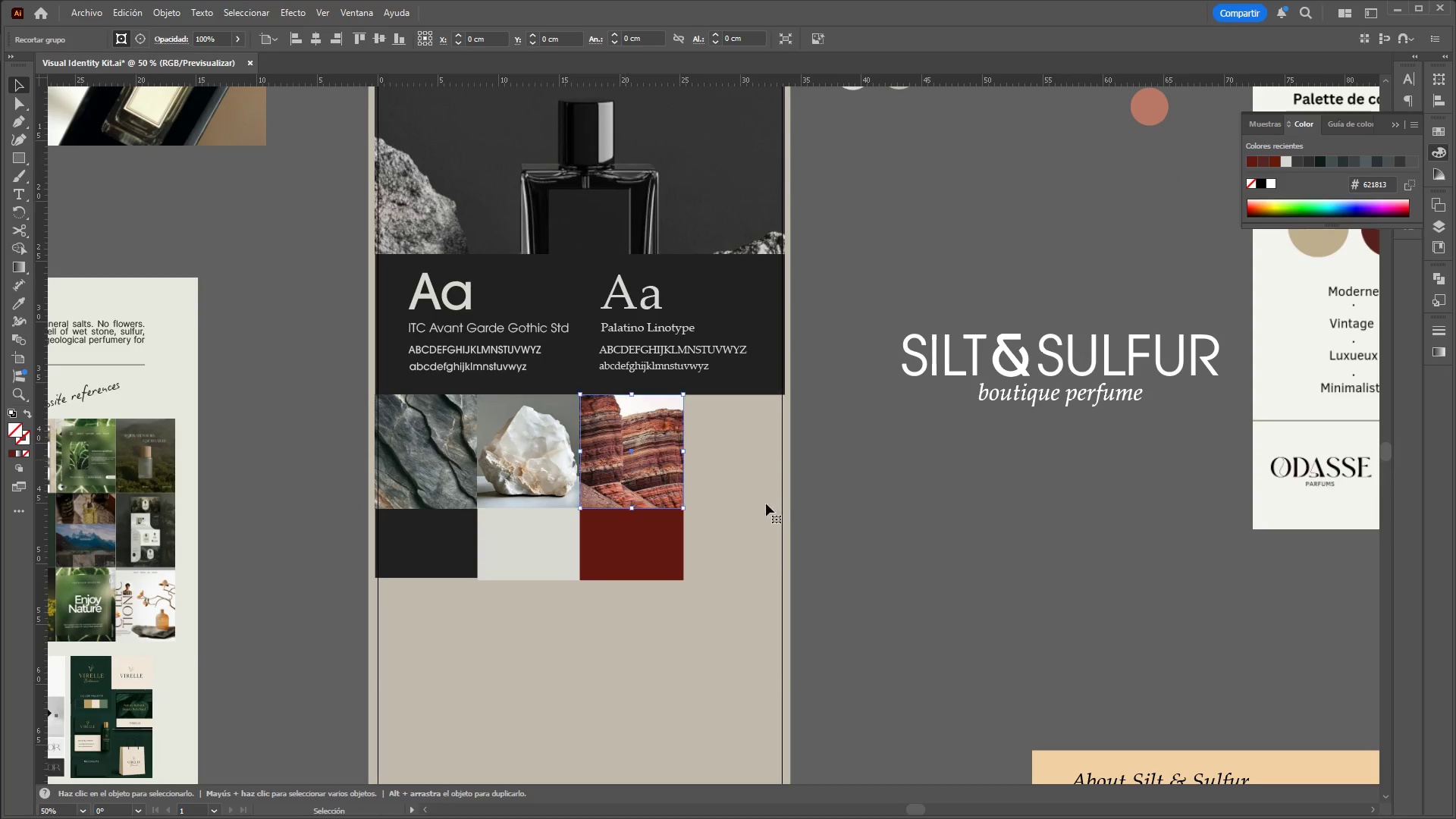 
scroll: coordinate [920, 582], scroll_direction: down, amount: 2.0
 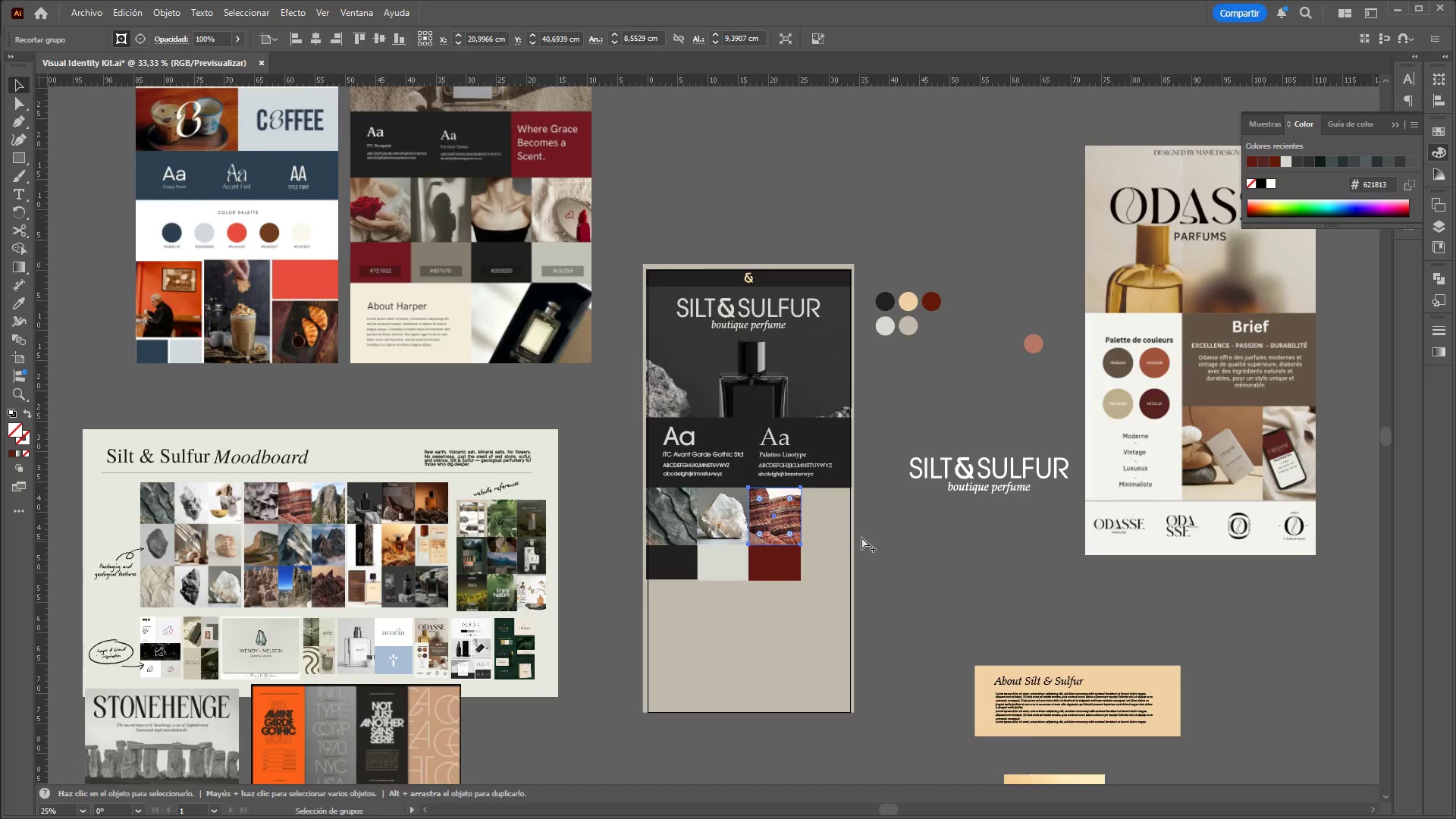 
hold_key(key=AltLeft, duration=1.48)
scroll: coordinate [877, 431], scroll_direction: down, amount: 1.0
 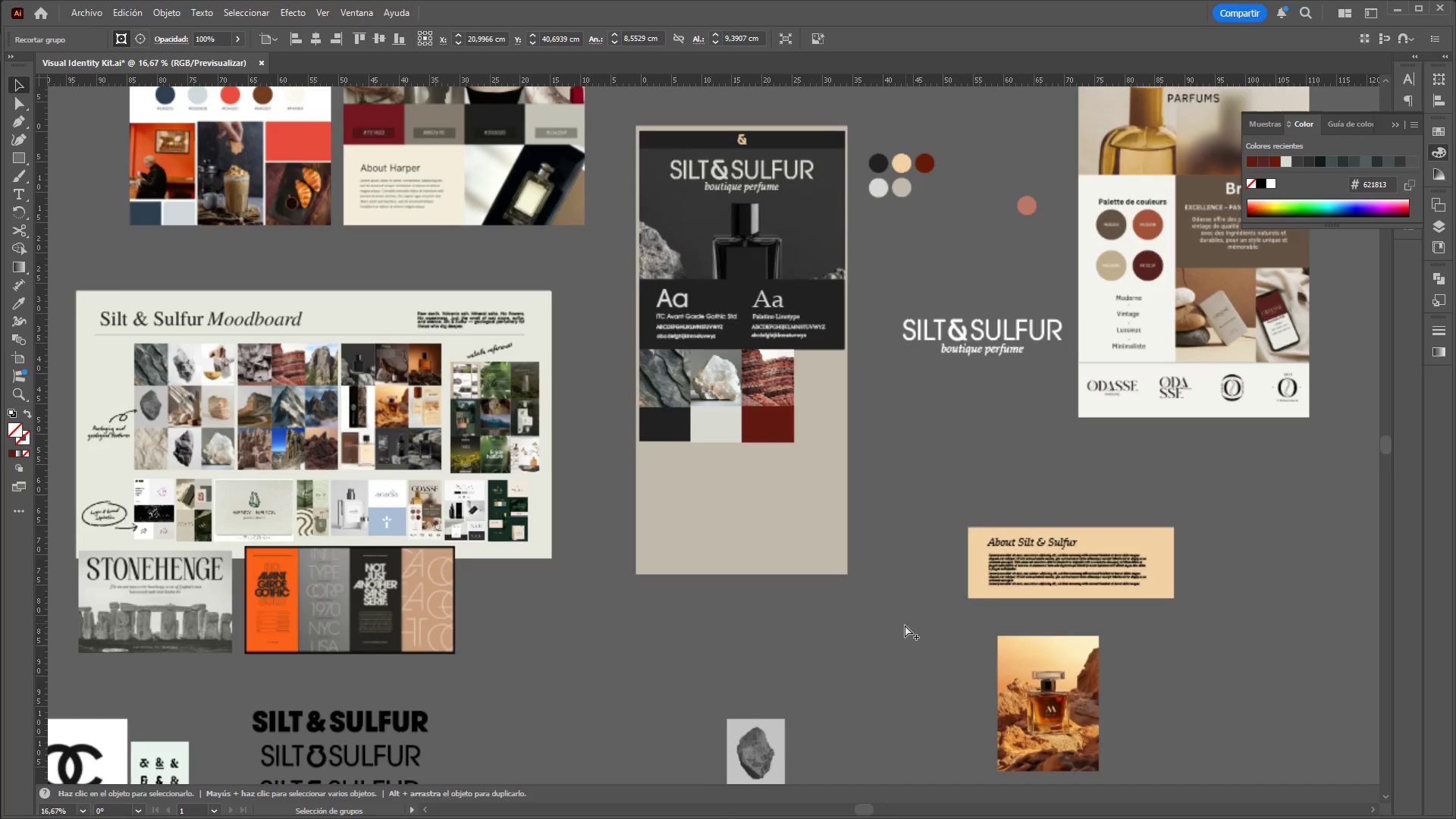 
hold_key(key=AltLeft, duration=17.25)
 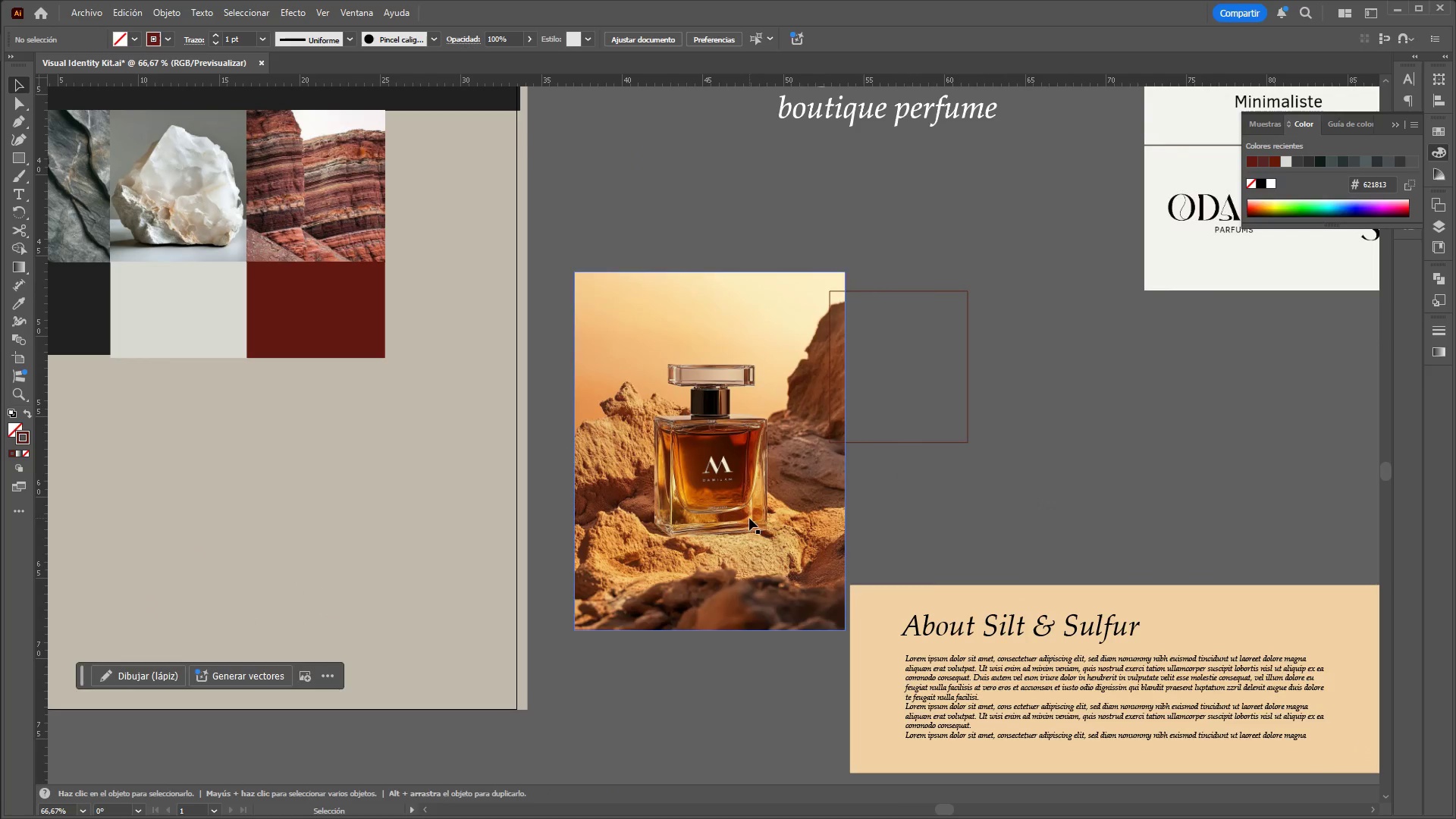 
scroll: coordinate [905, 623], scroll_direction: up, amount: 1.0
 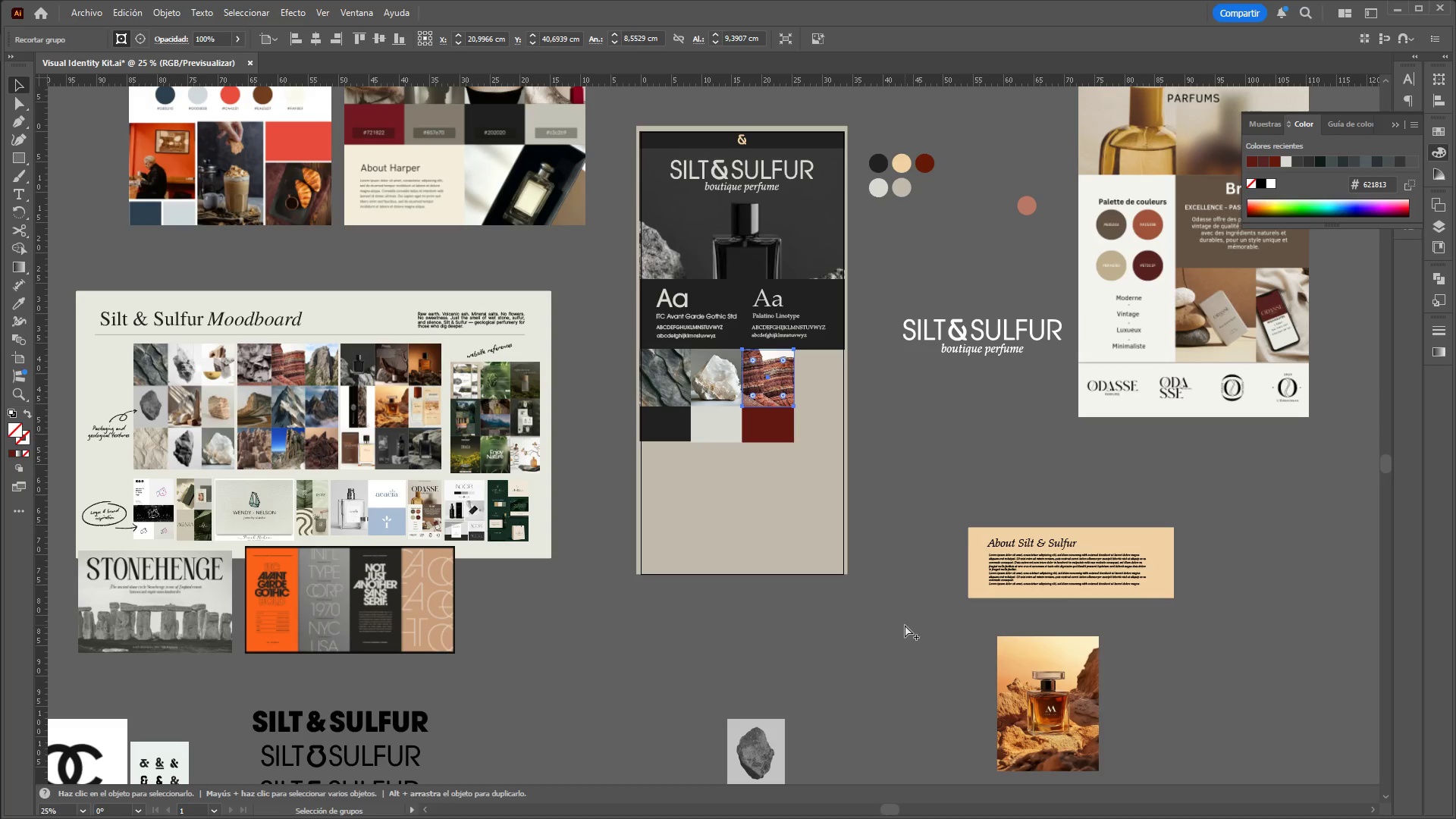 
key(Control+C)
 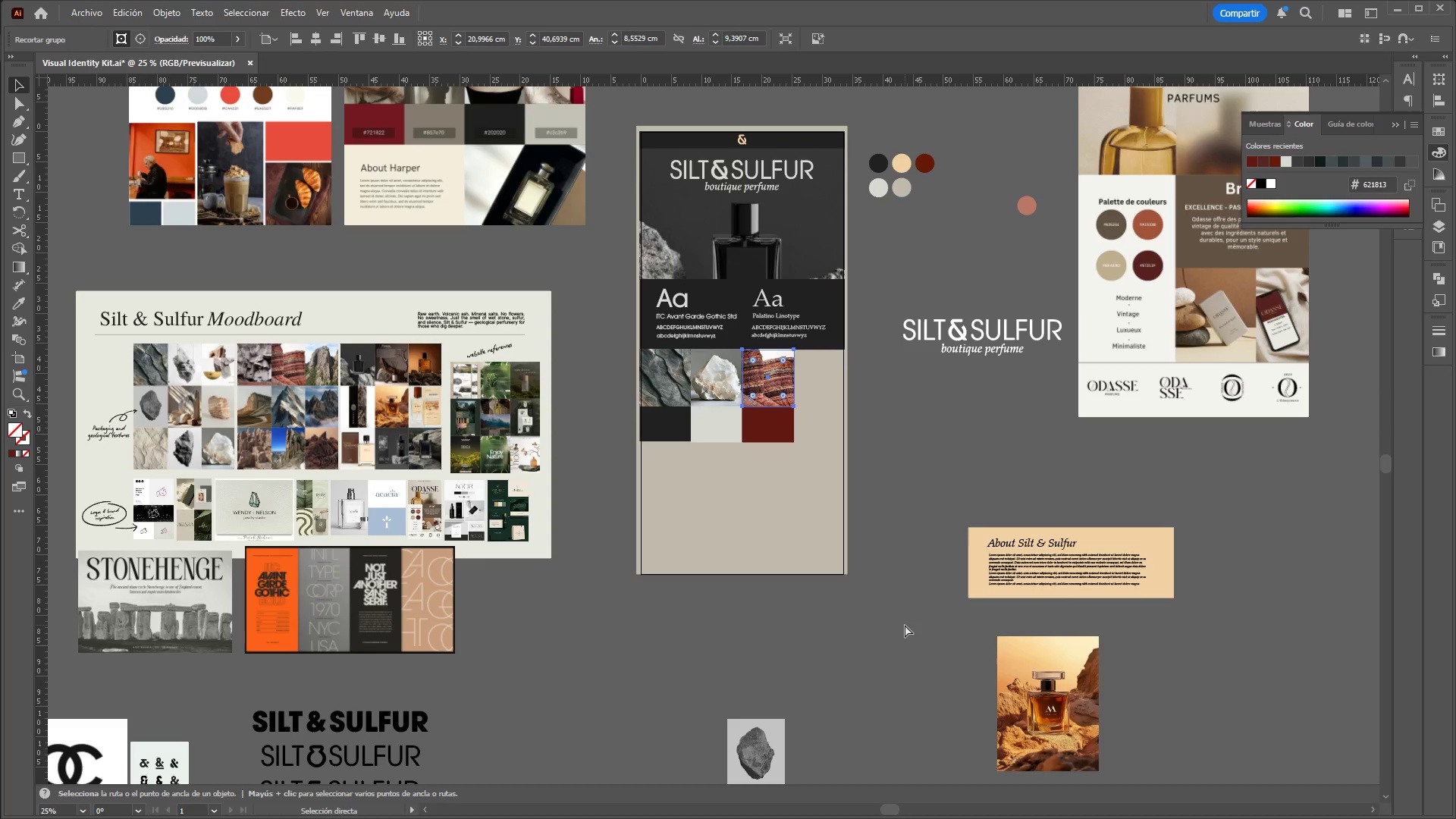 
key(Control+V)
 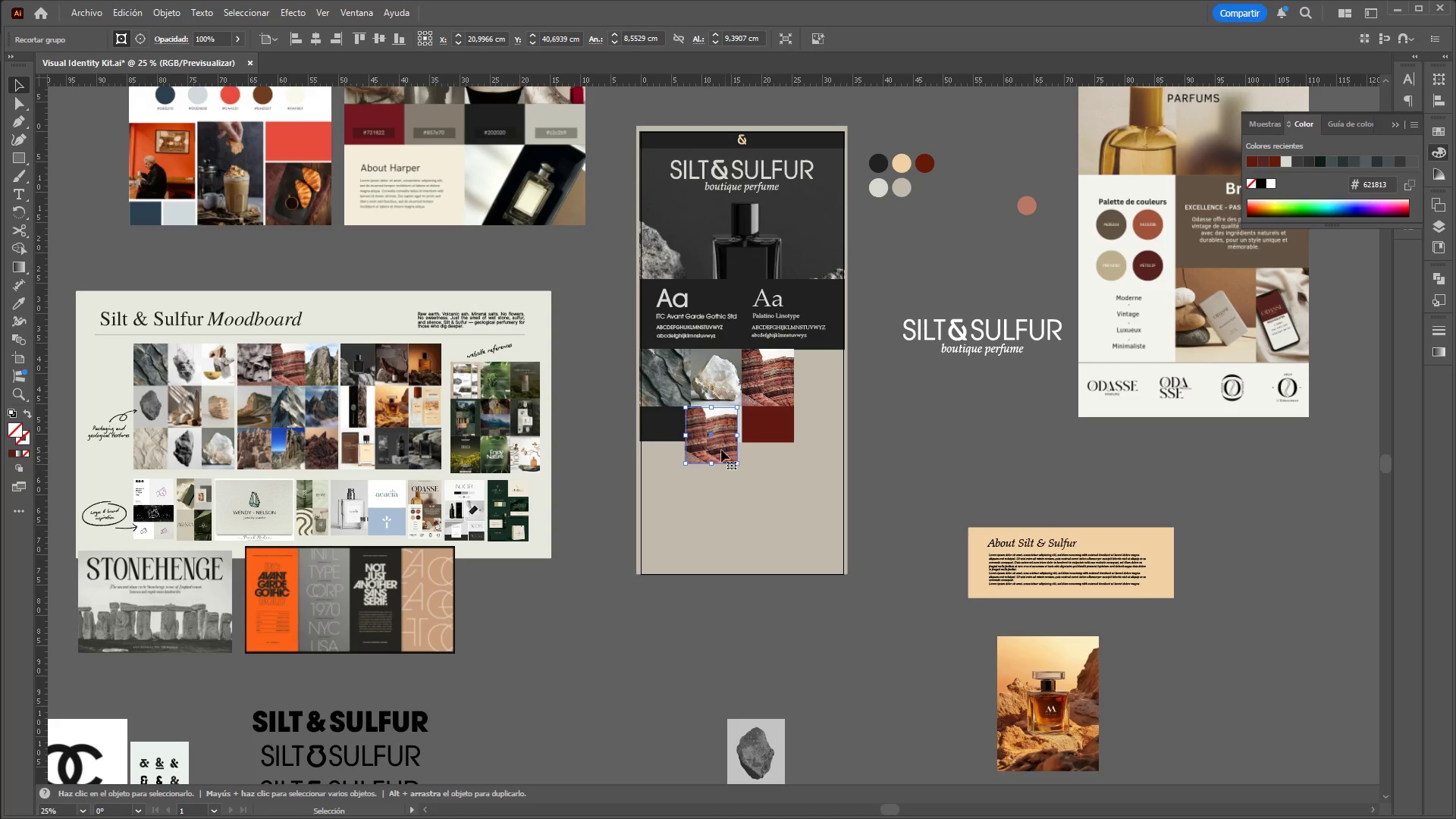 
left_click_drag(start_coordinate=[715, 443], to_coordinate=[924, 488])
 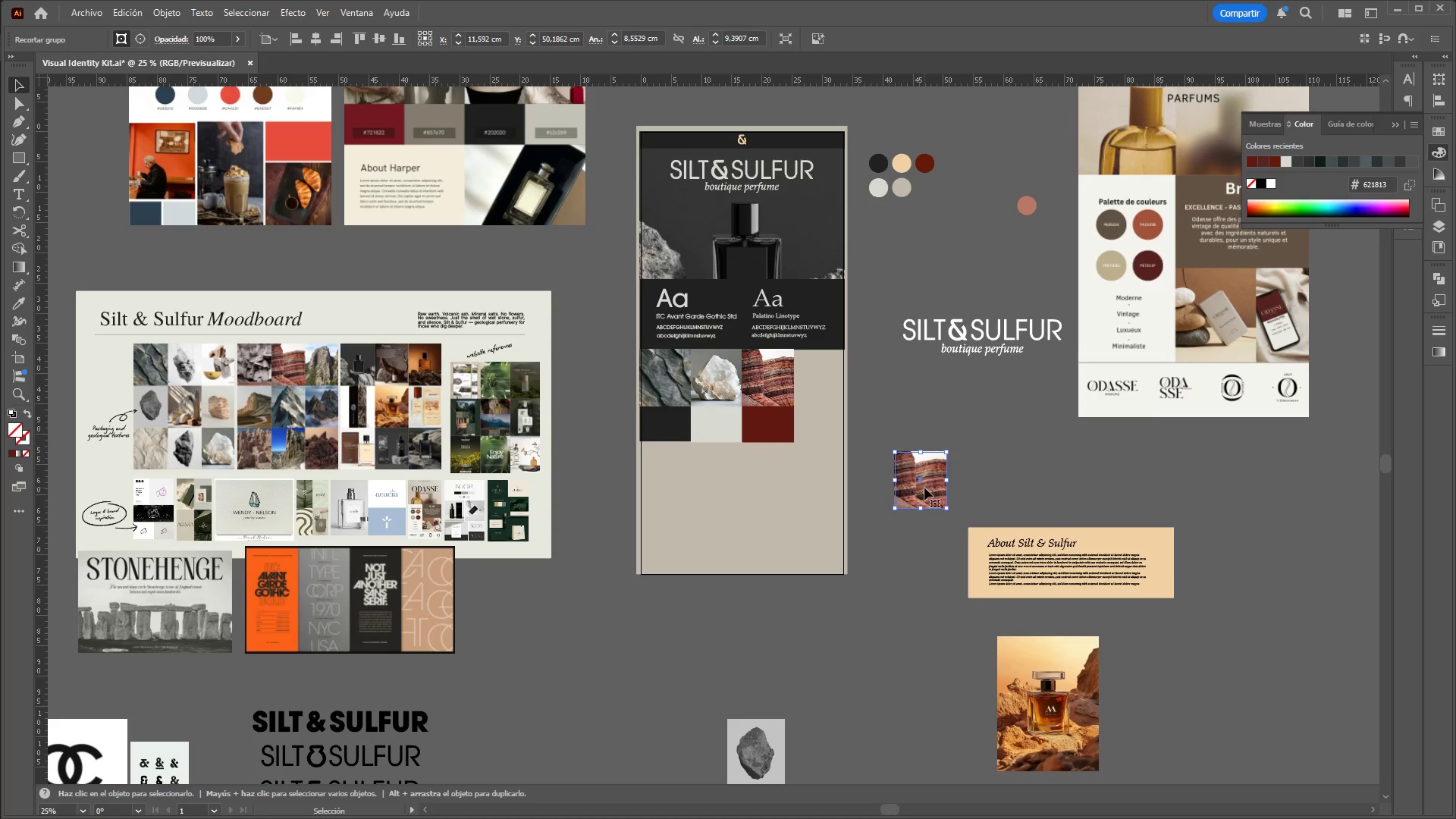 
right_click([924, 488])
 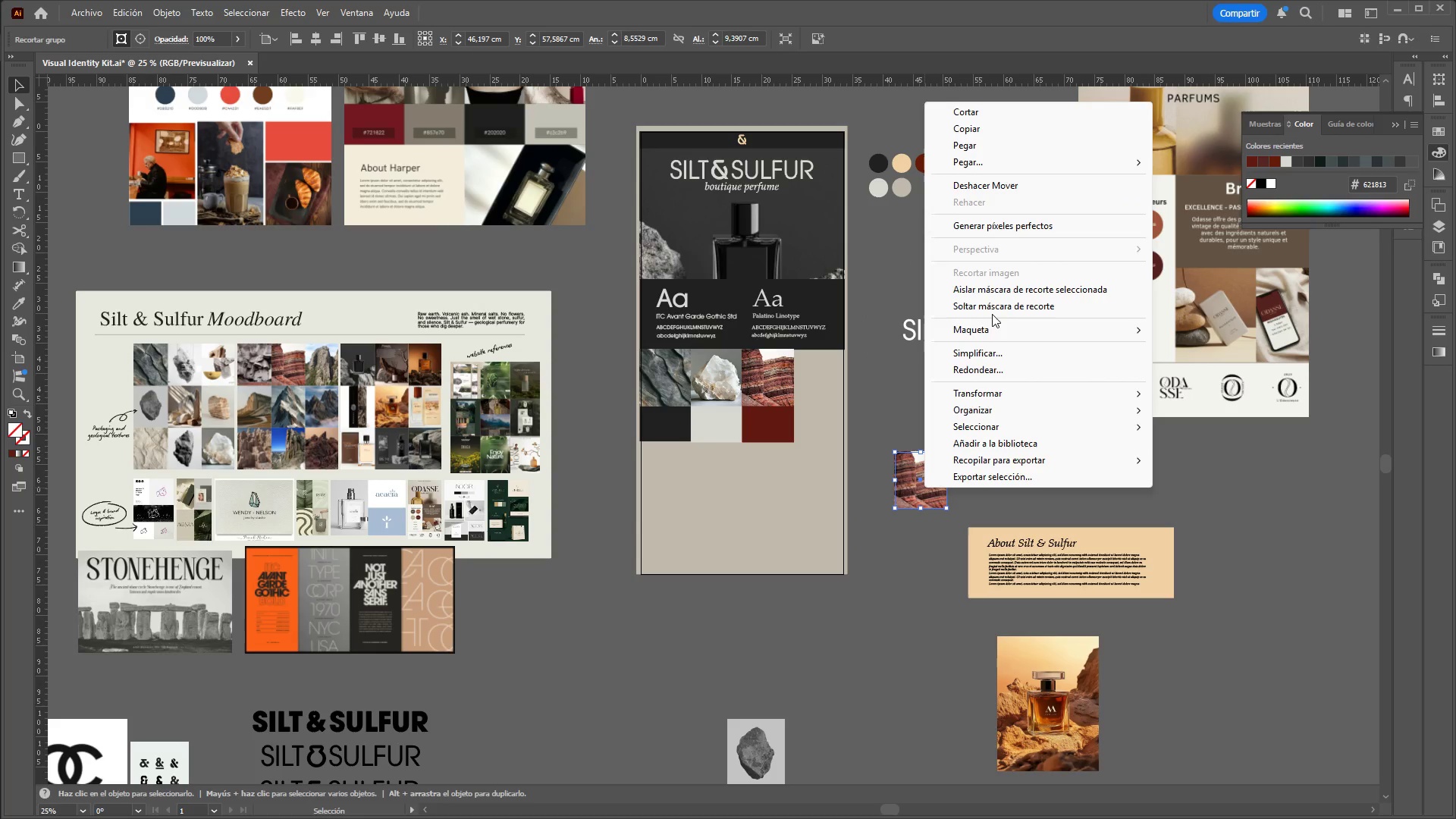 
left_click([992, 311])
 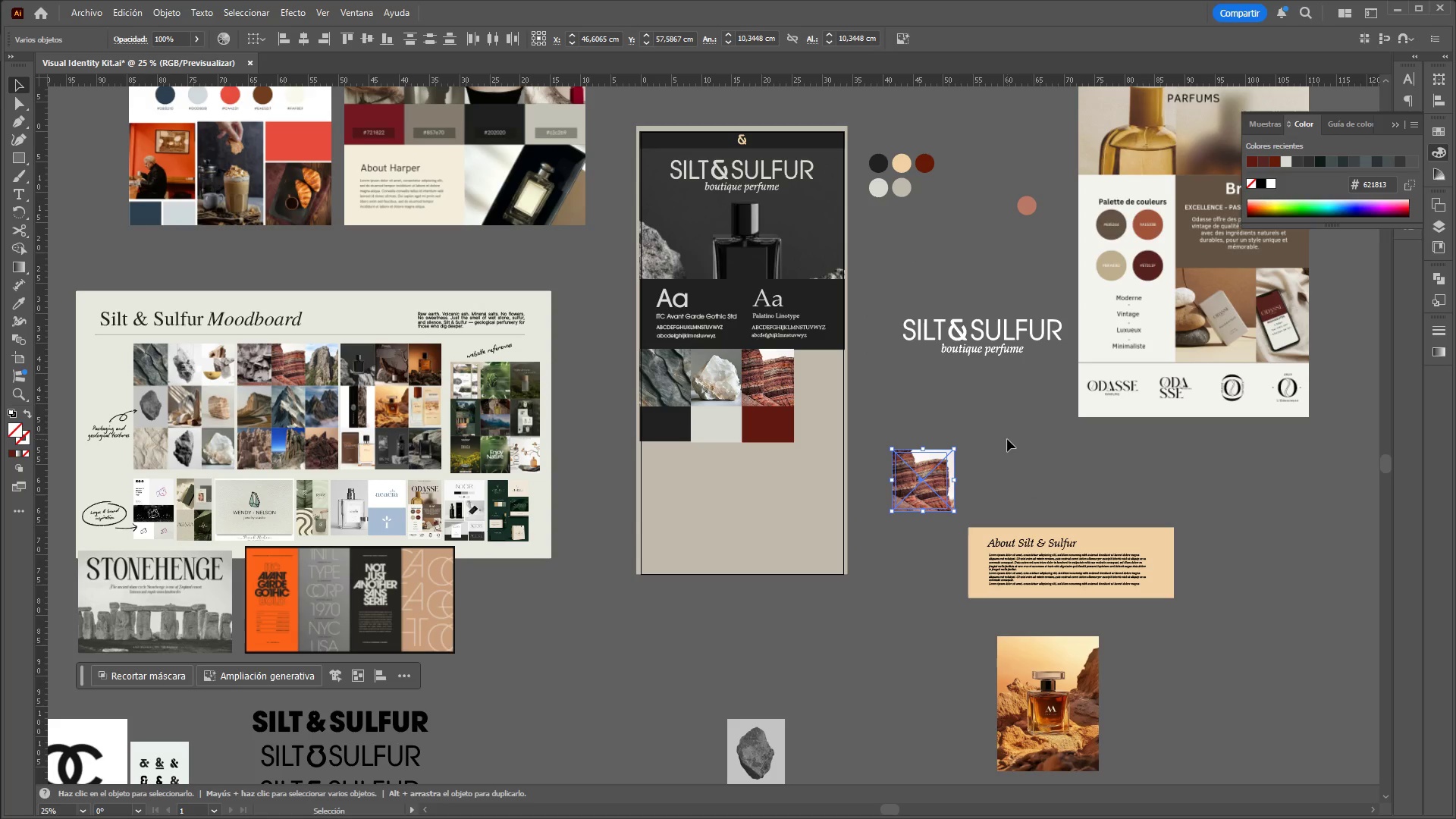 
left_click([1007, 439])
 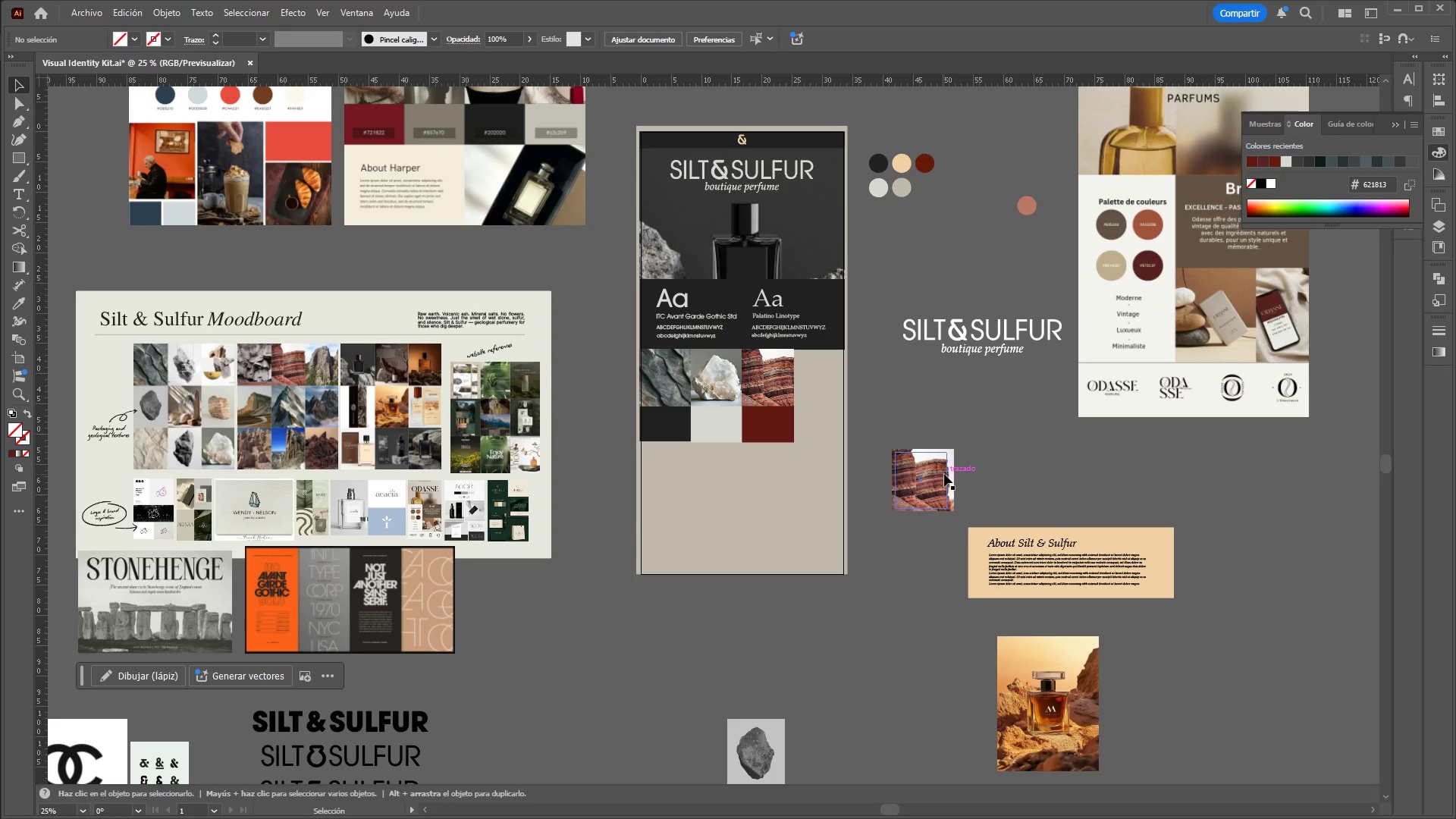 
left_click_drag(start_coordinate=[944, 474], to_coordinate=[1013, 445])
 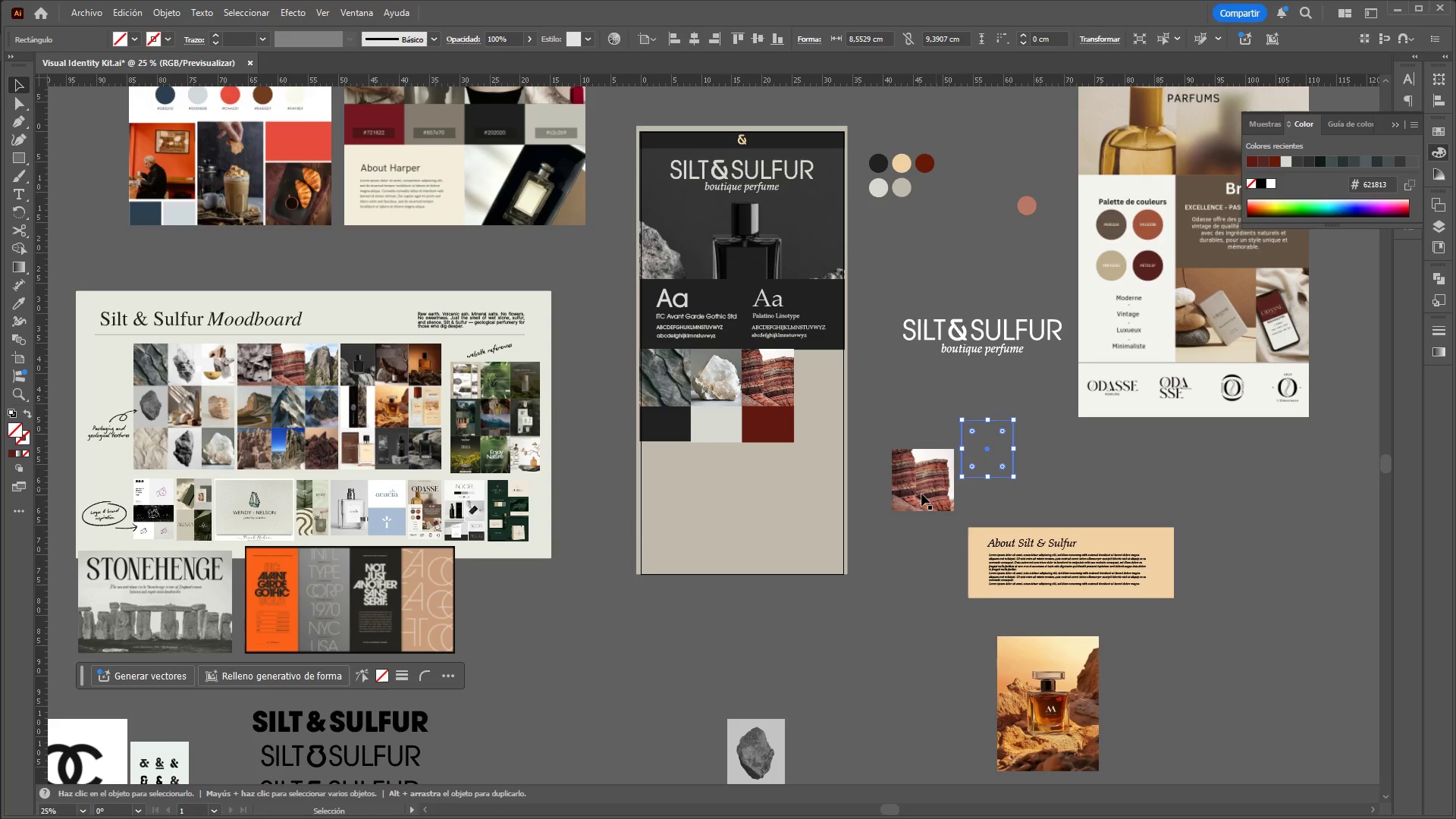 
left_click([918, 495])
 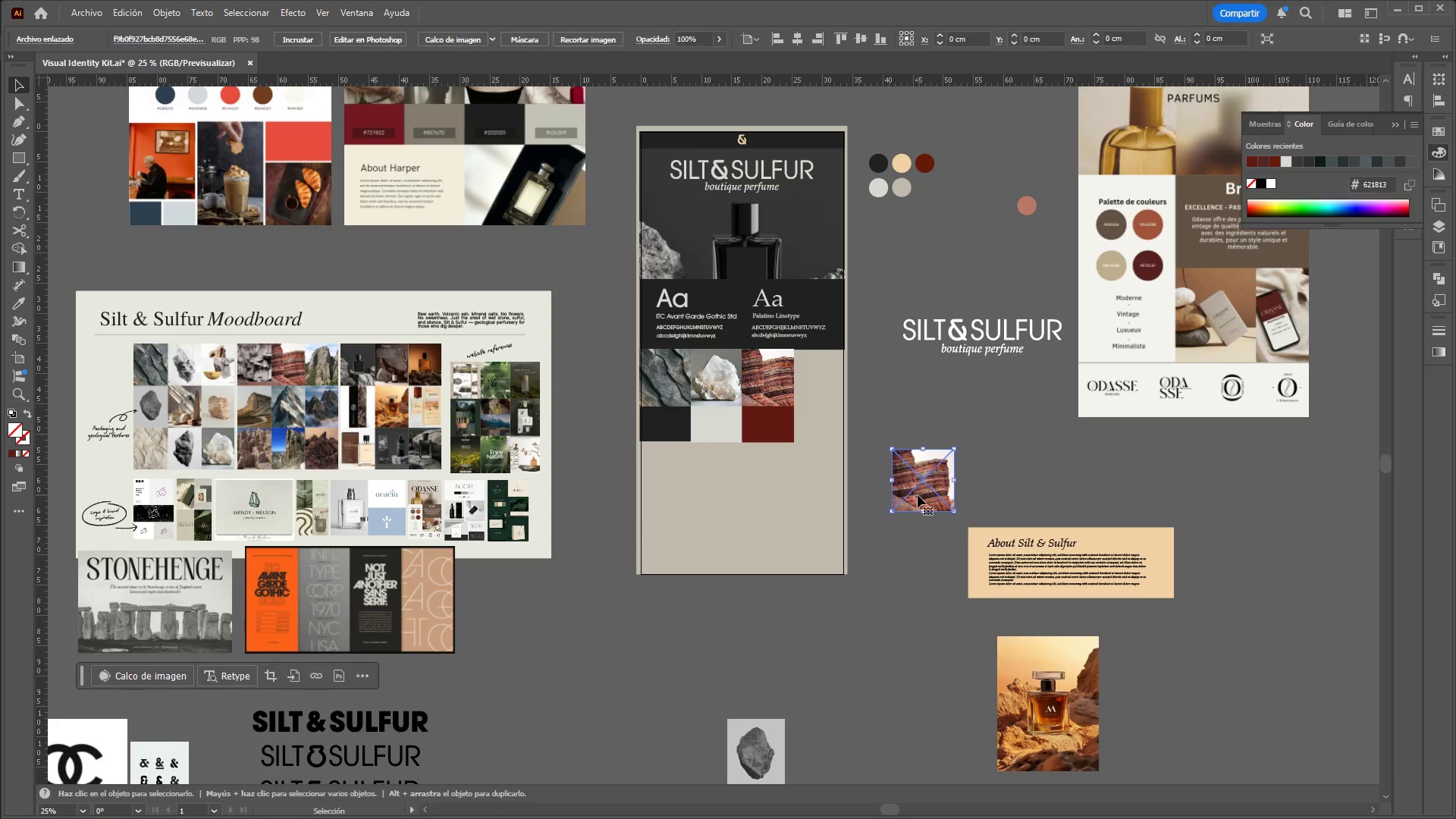 
key(Control+ControlLeft)
 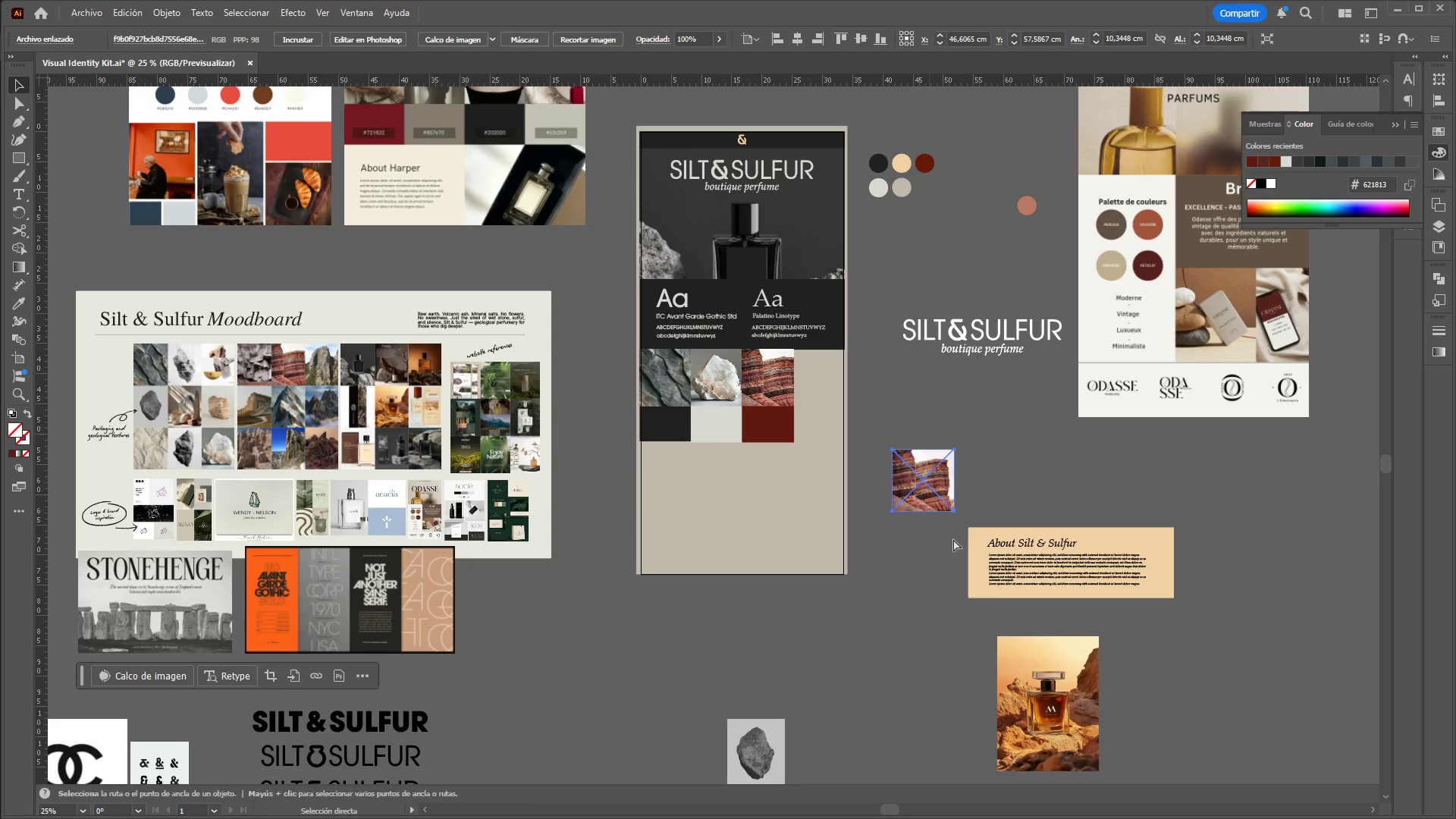 
key(Control+X)
 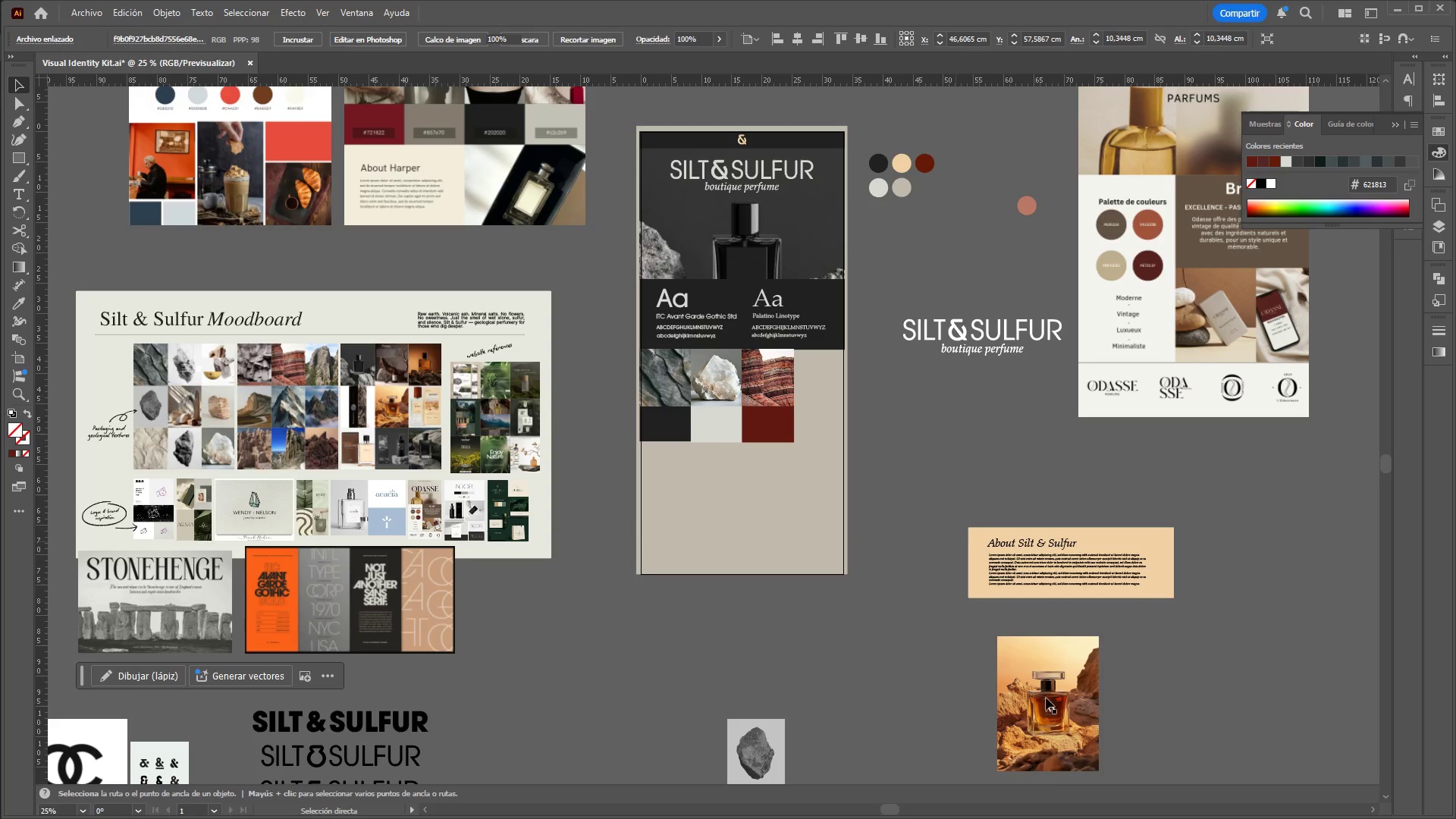 
left_click_drag(start_coordinate=[1047, 699], to_coordinate=[915, 472])
 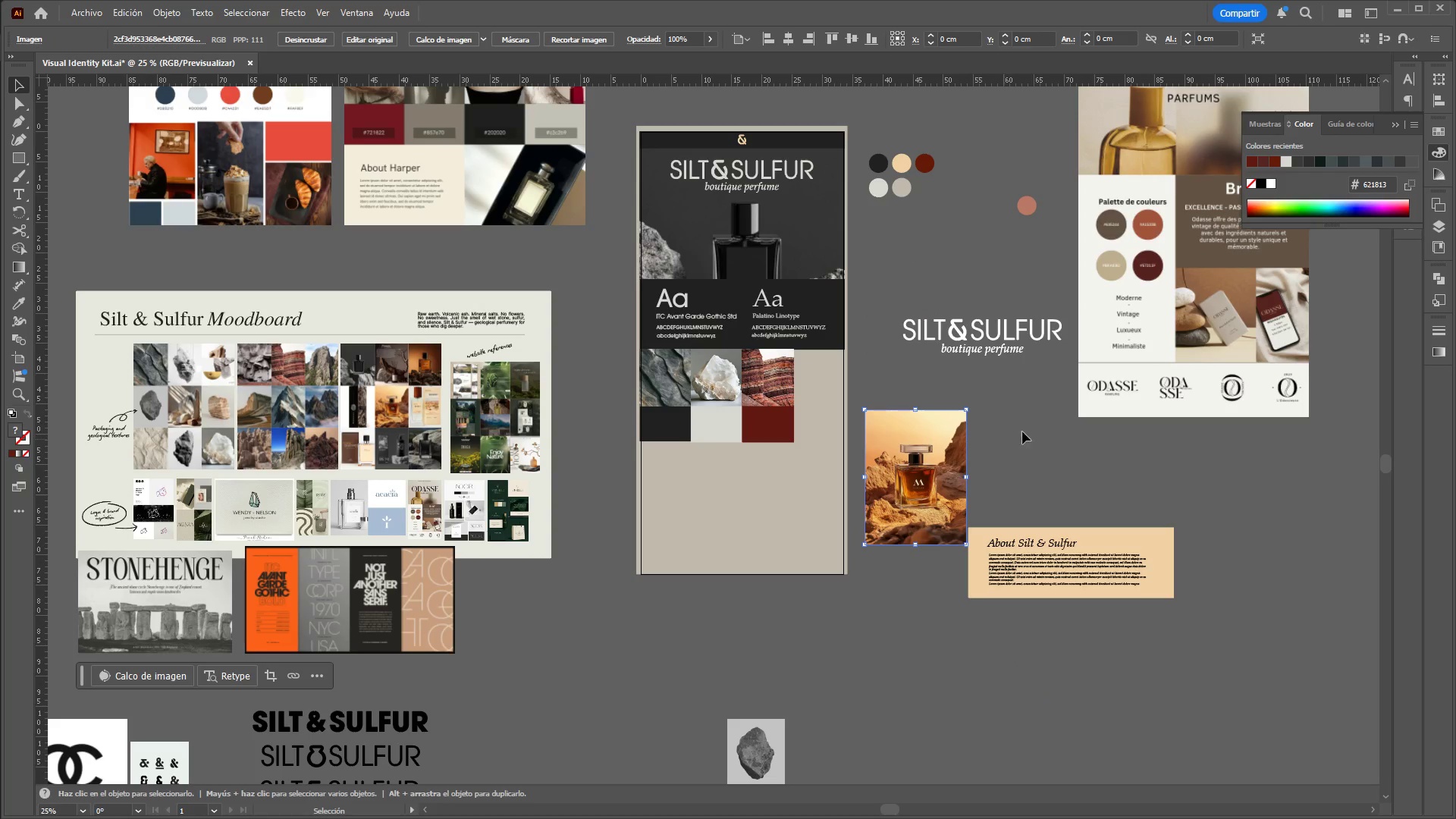 
left_click_drag(start_coordinate=[1034, 423], to_coordinate=[991, 509])
 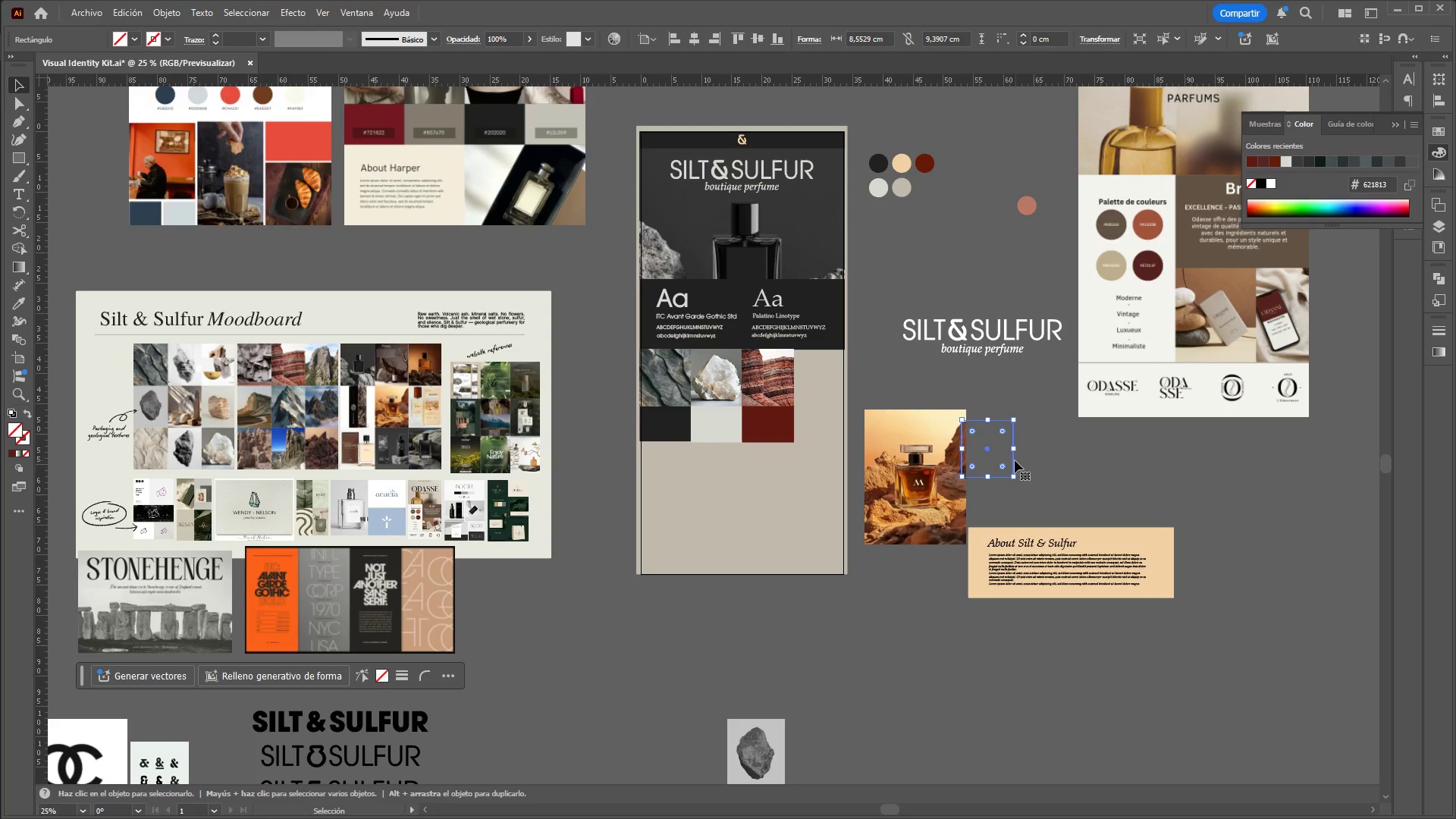 
left_click_drag(start_coordinate=[1013, 459], to_coordinate=[1012, 455])
 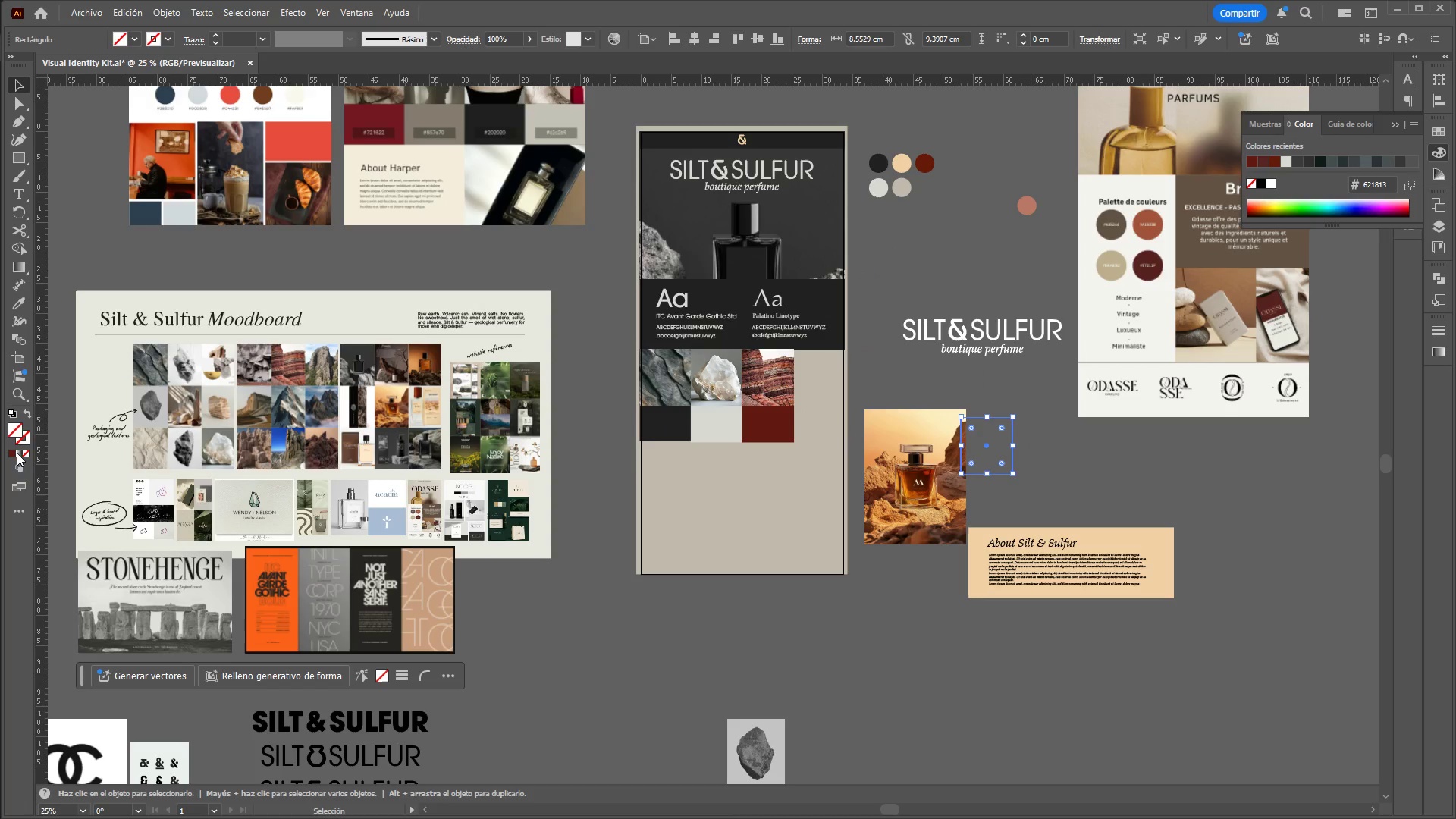 
left_click([14, 453])
 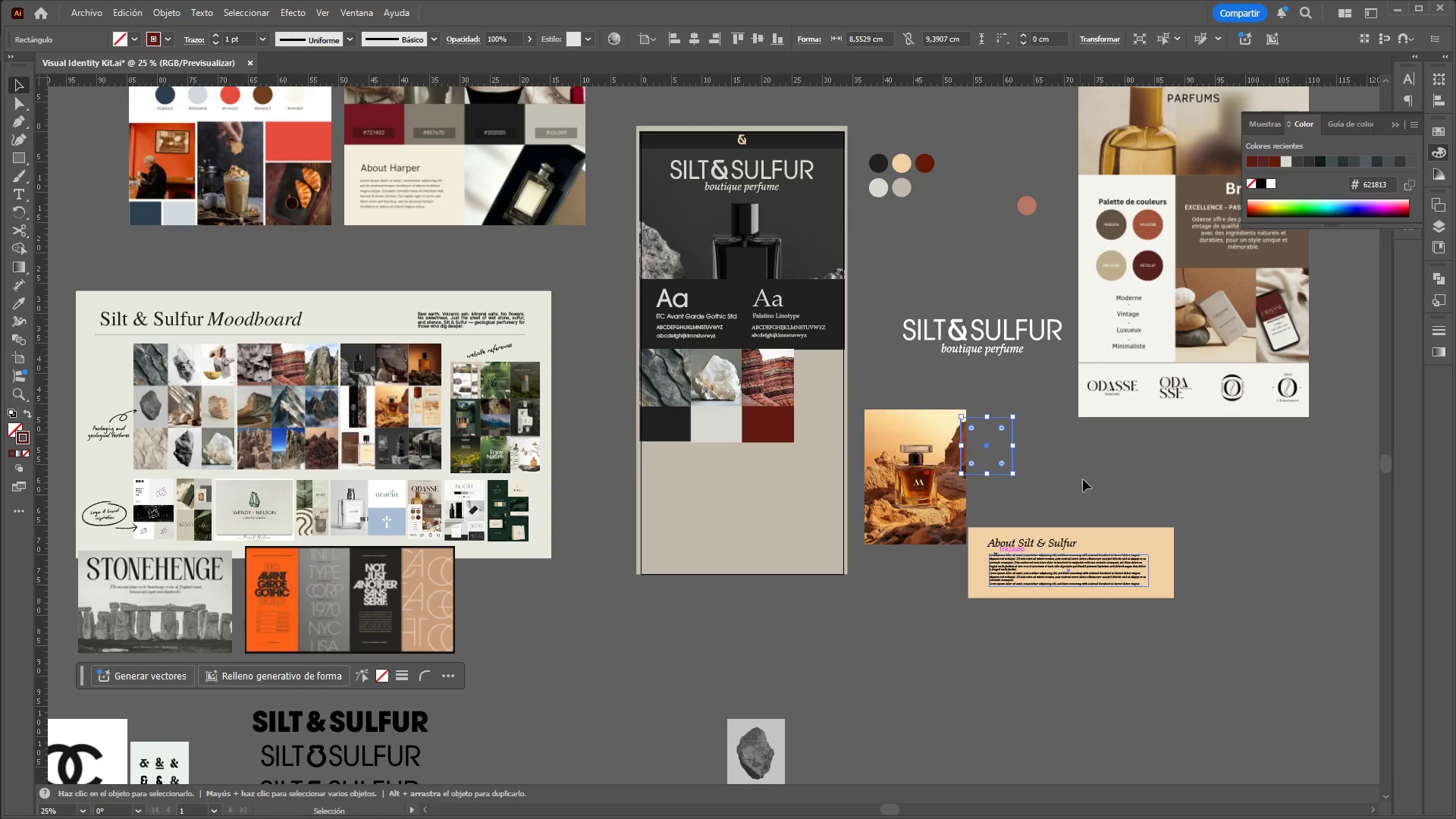 
hold_key(key=ControlLeft, duration=0.44)
 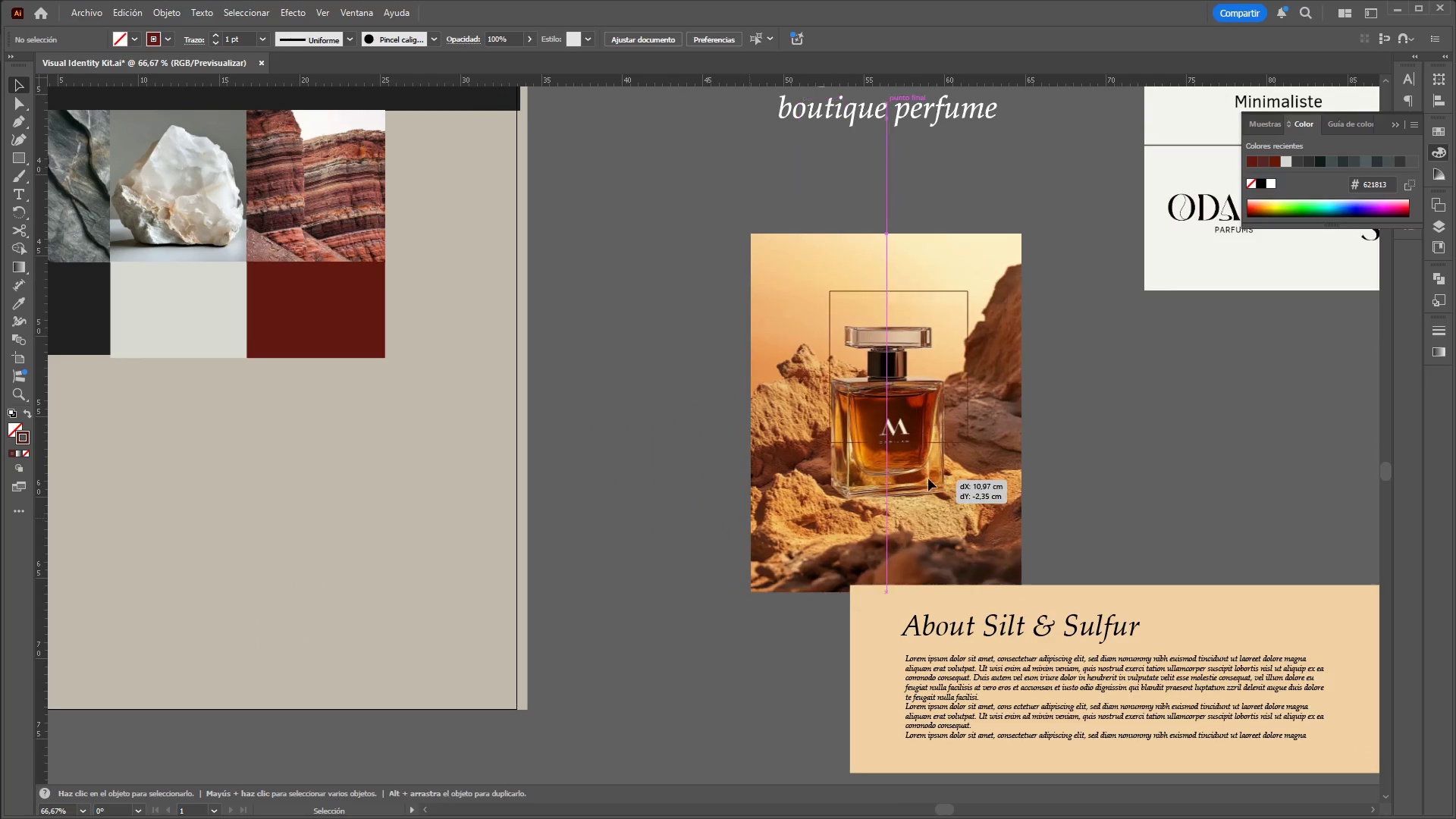 
hold_key(key=AltLeft, duration=0.38)
 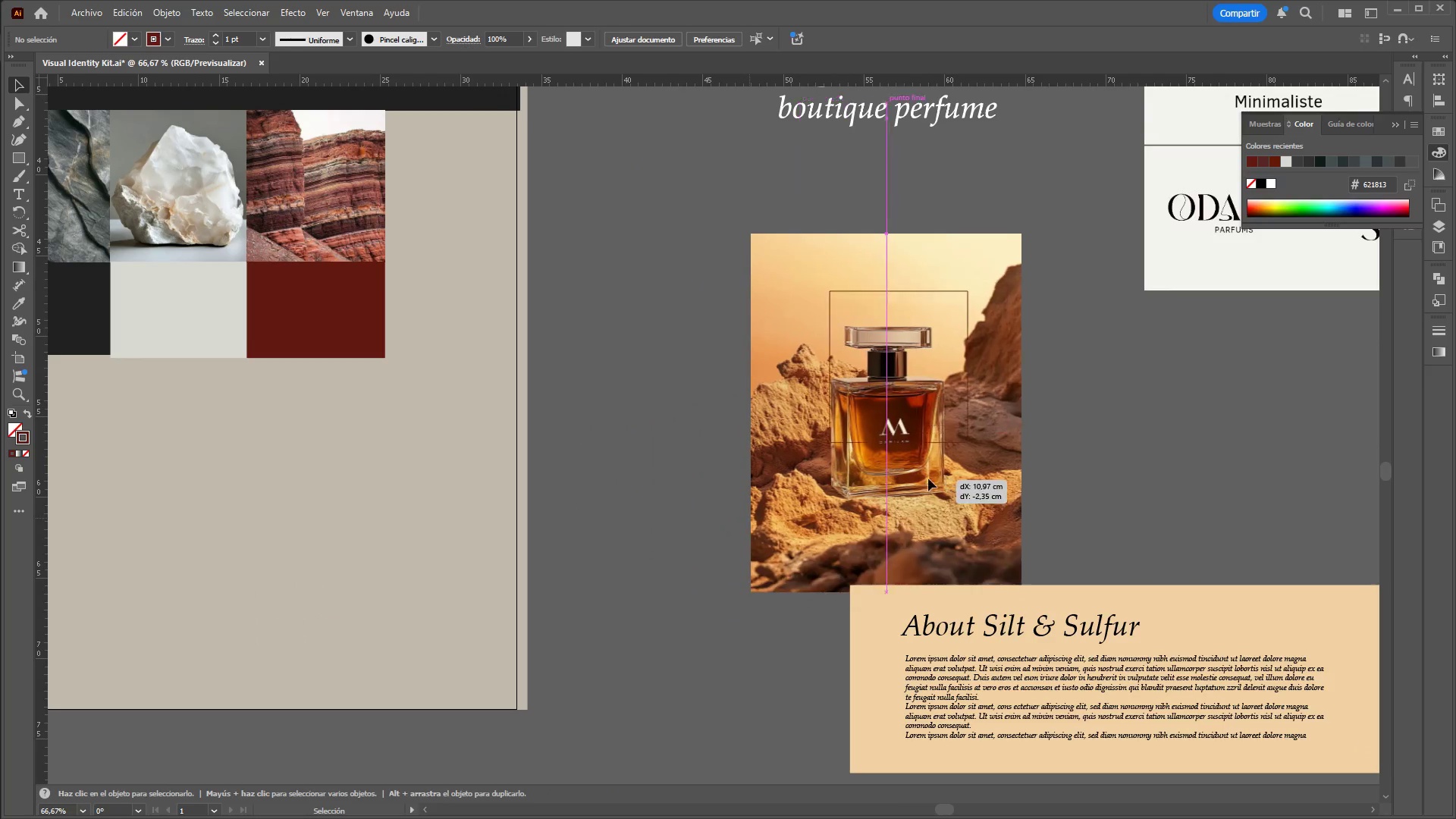 
left_click_drag(start_coordinate=[749, 518], to_coordinate=[930, 477])
 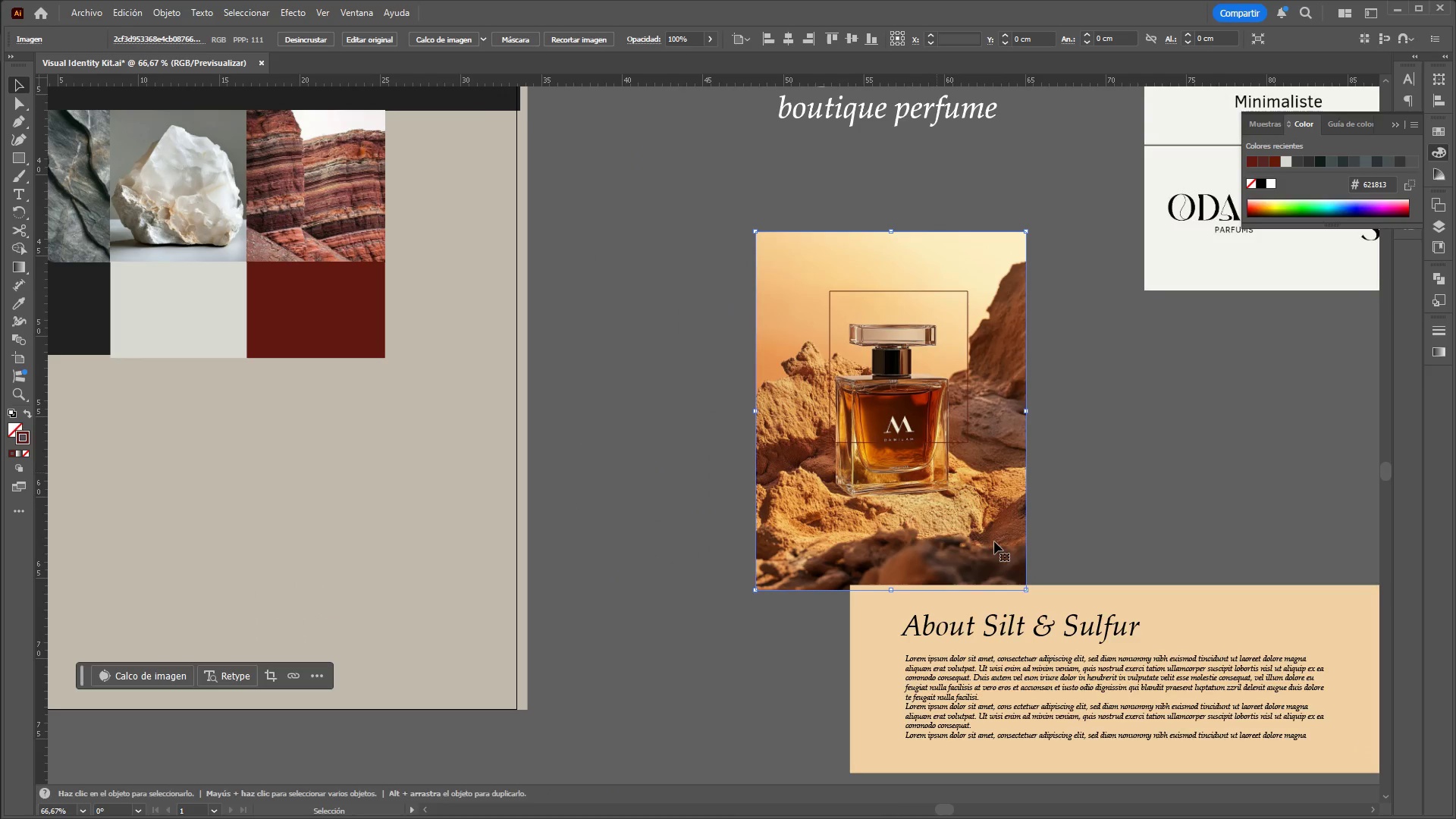 
scroll: coordinate [1039, 493], scroll_direction: up, amount: 3.0
 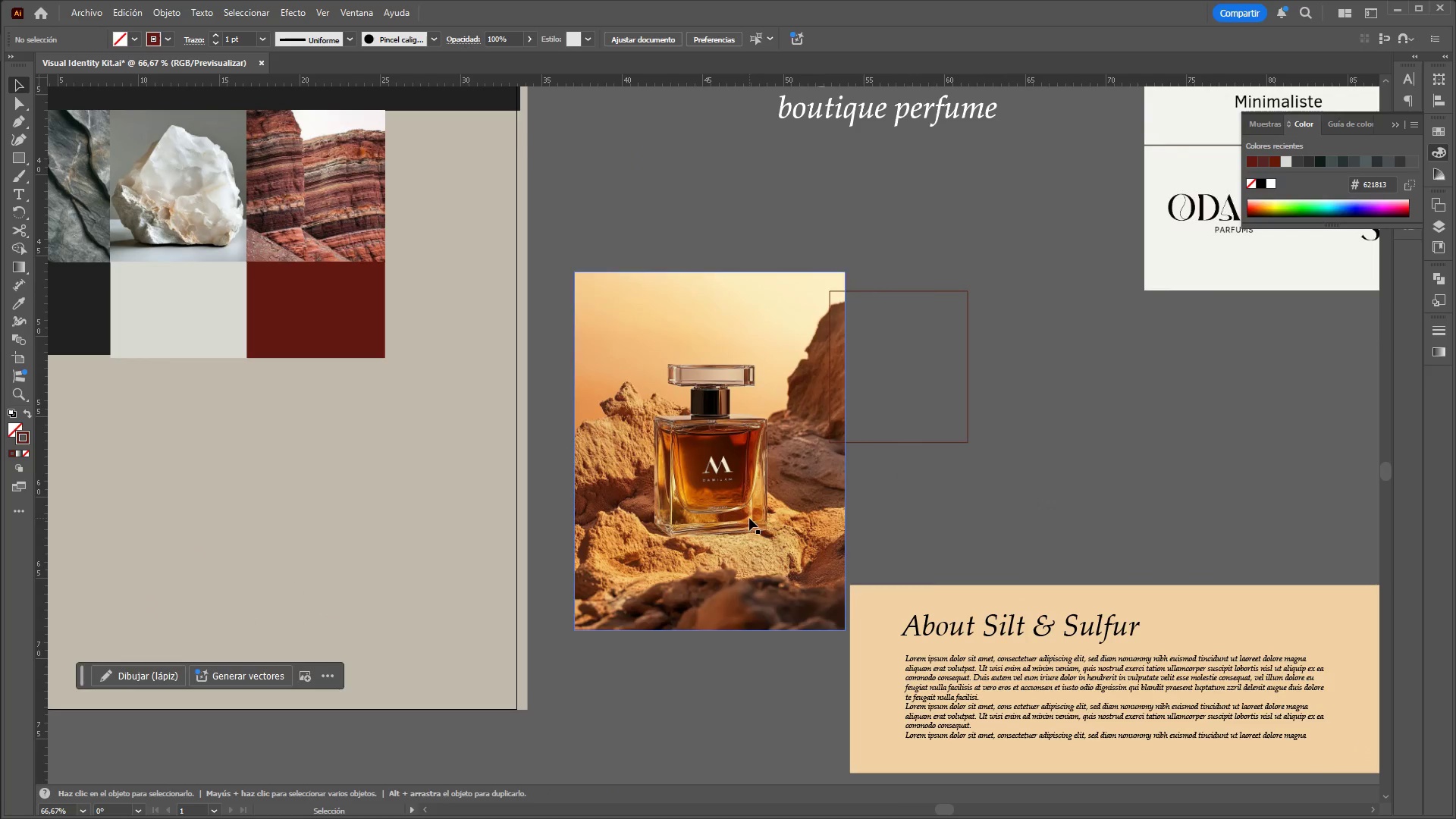 
hold_key(key=ShiftLeft, duration=1.52)
left_click_drag(start_coordinate=[1027, 588], to_coordinate=[900, 460])
 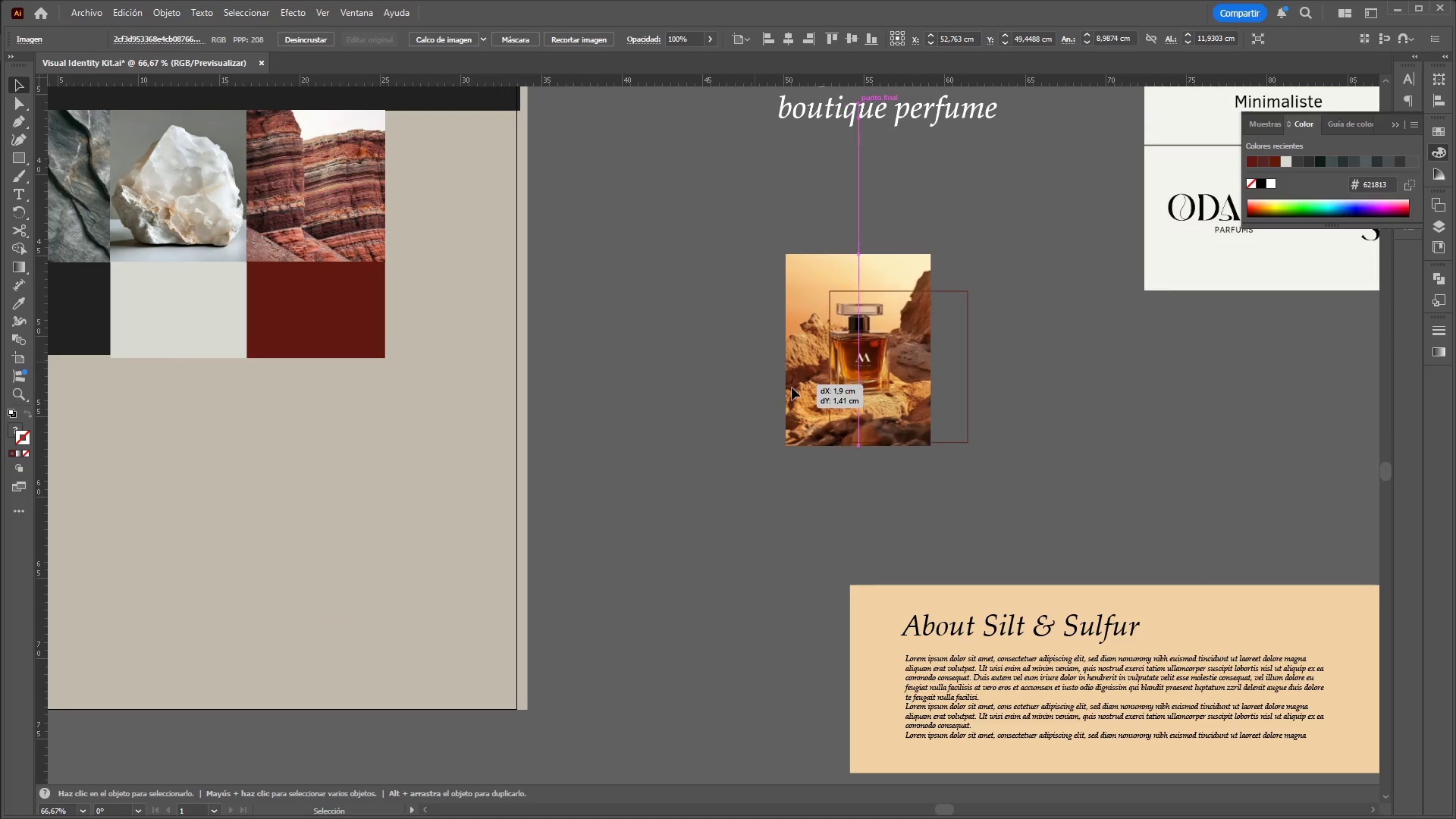 
hold_key(key=ShiftLeft, duration=0.81)
 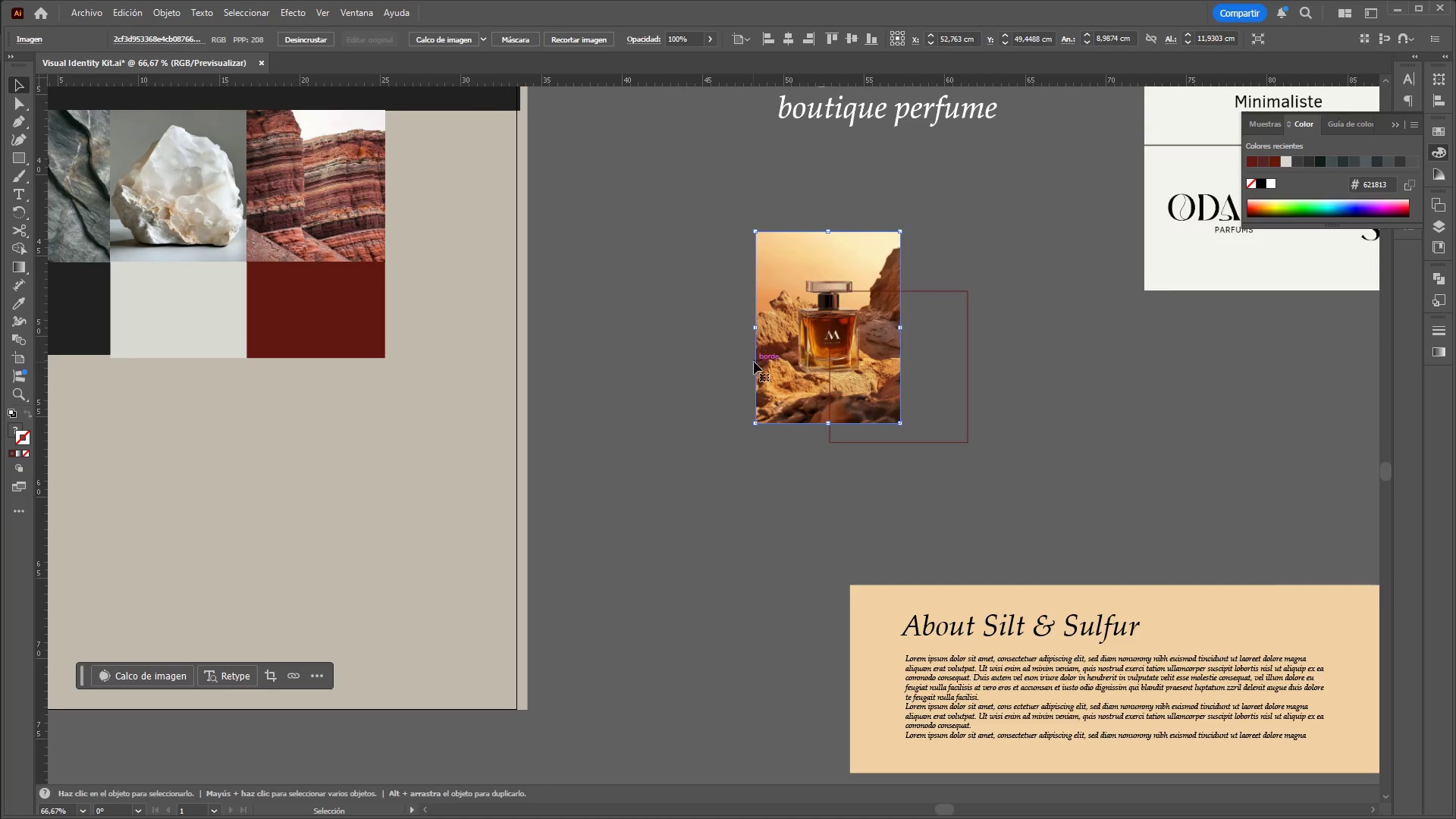 
left_click_drag(start_coordinate=[755, 362], to_coordinate=[827, 403])
 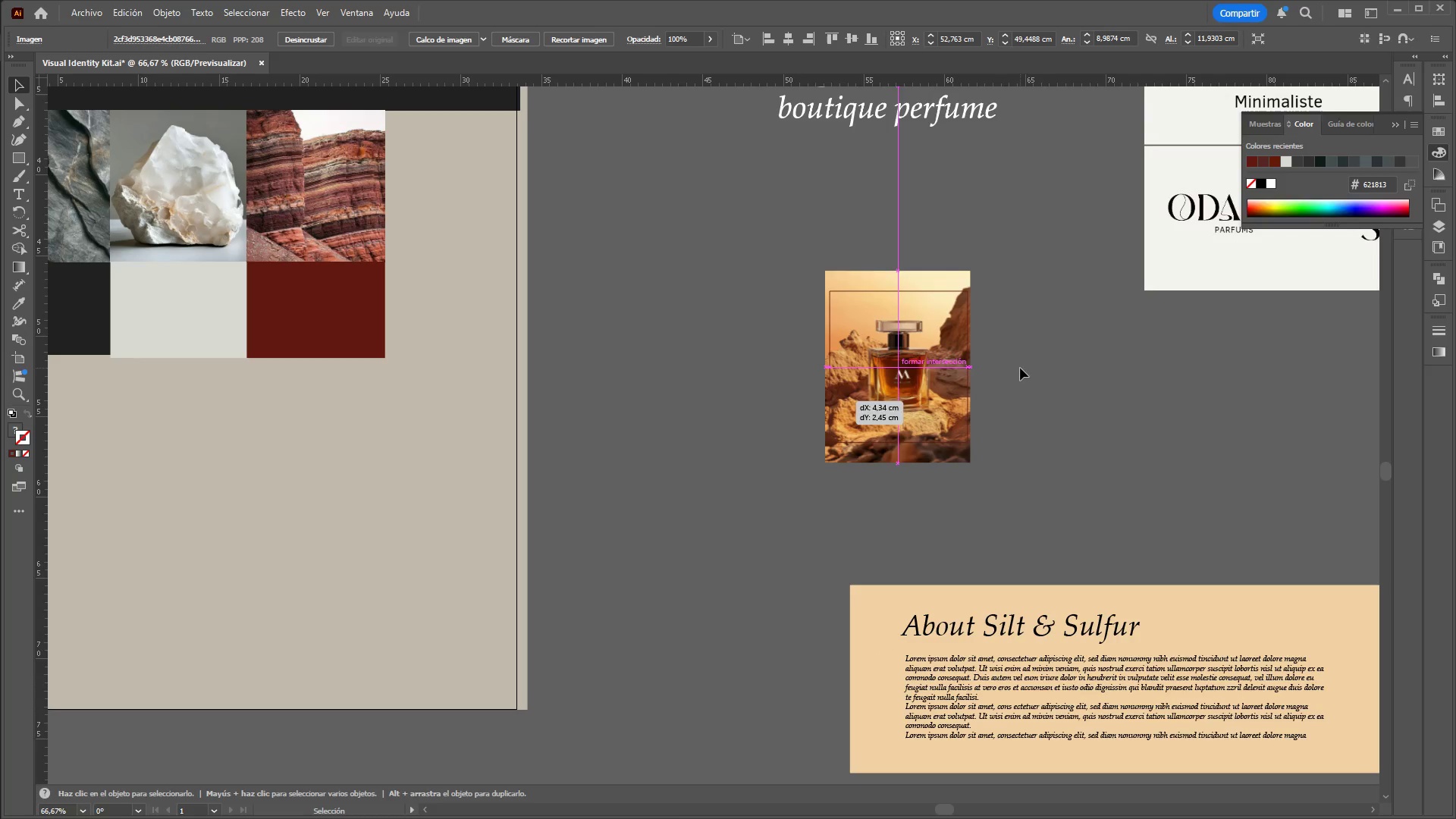 
left_click_drag(start_coordinate=[1020, 368], to_coordinate=[911, 466])
 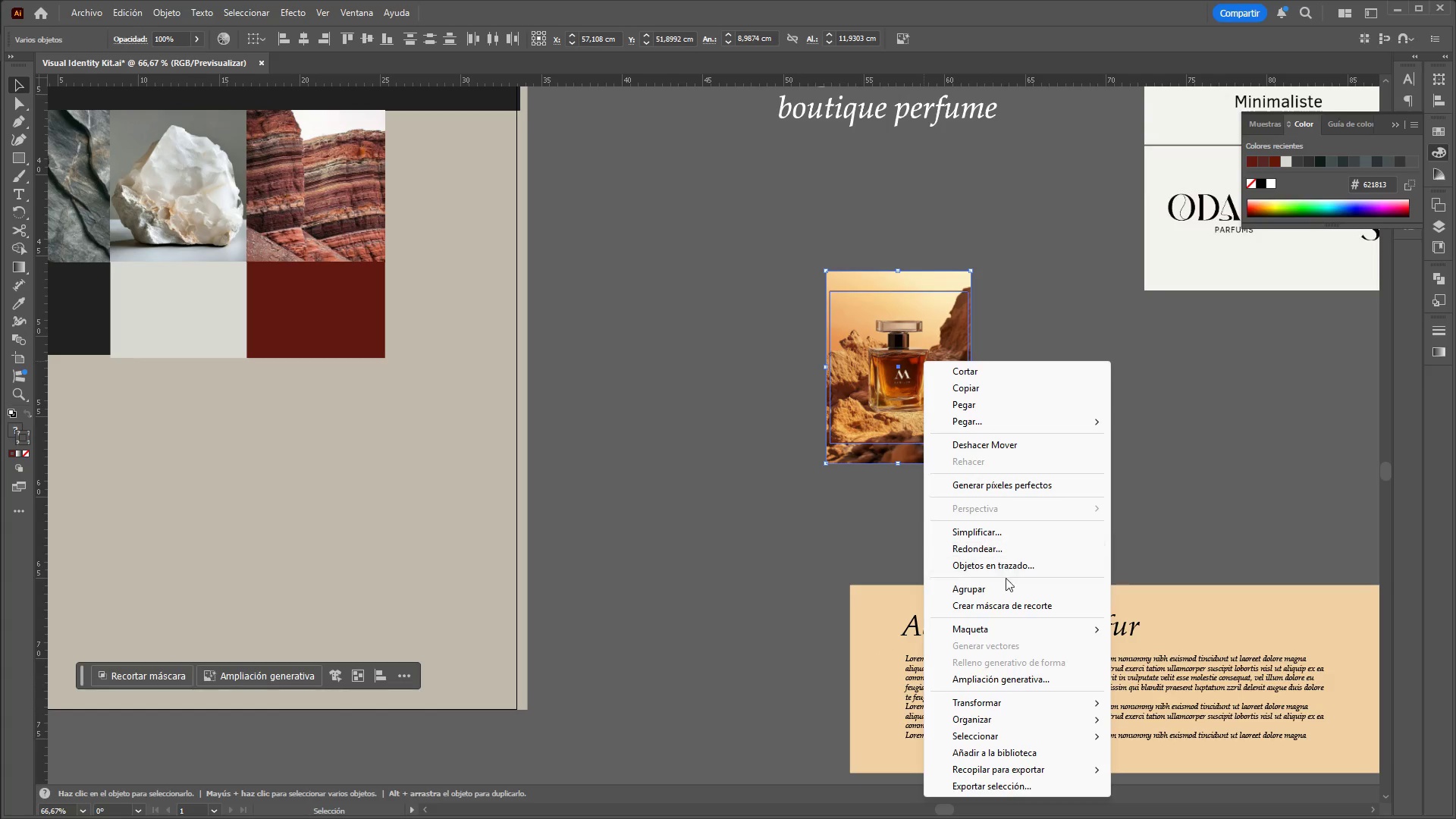 
left_click([1006, 605])
 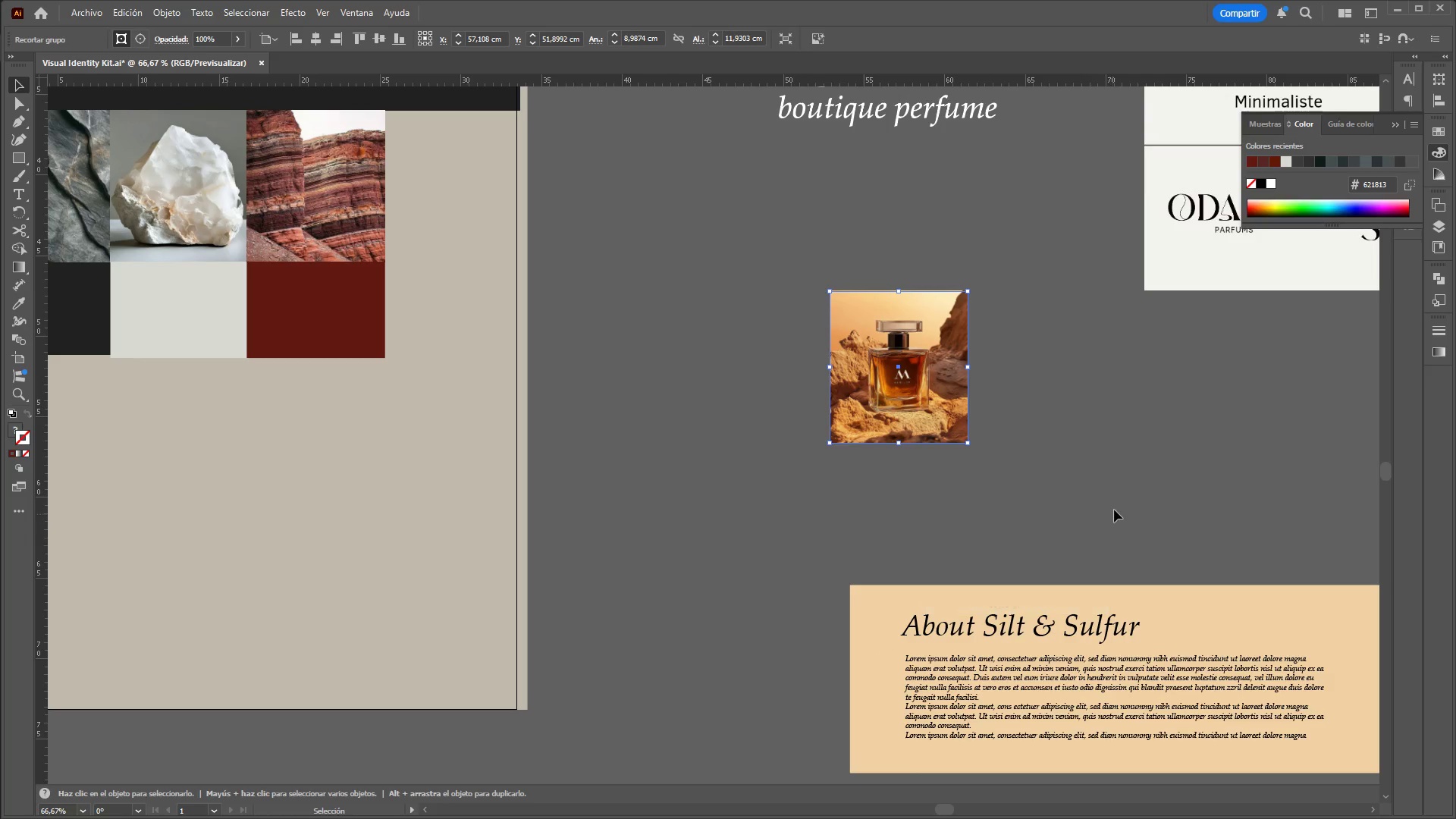 
hold_key(key=ControlLeft, duration=1.25)
hold_key(key=AltLeft, duration=1.23)
scroll: coordinate [1114, 510], scroll_direction: down, amount: 3.0
 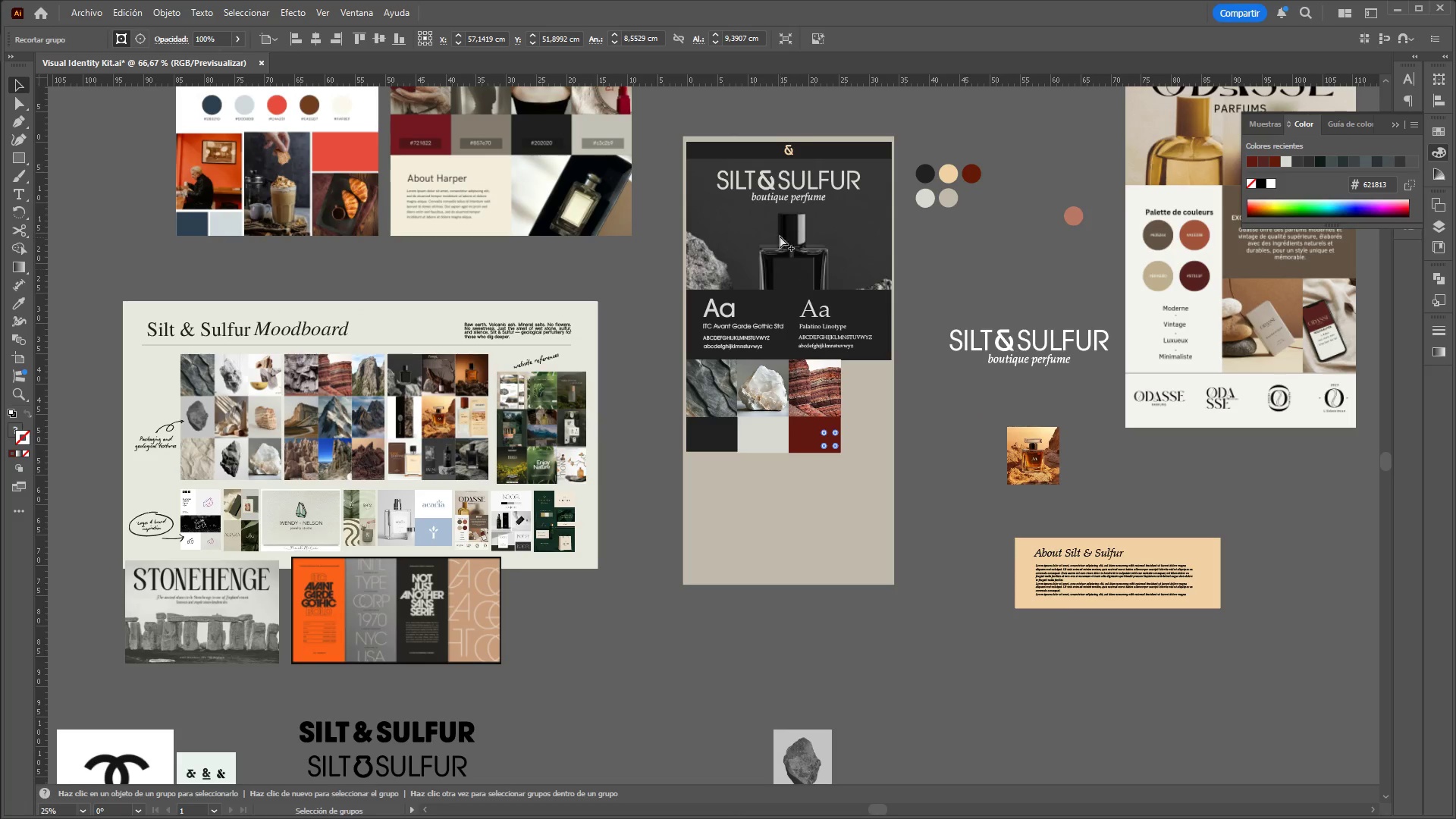 
scroll: coordinate [780, 235], scroll_direction: up, amount: 1.0
 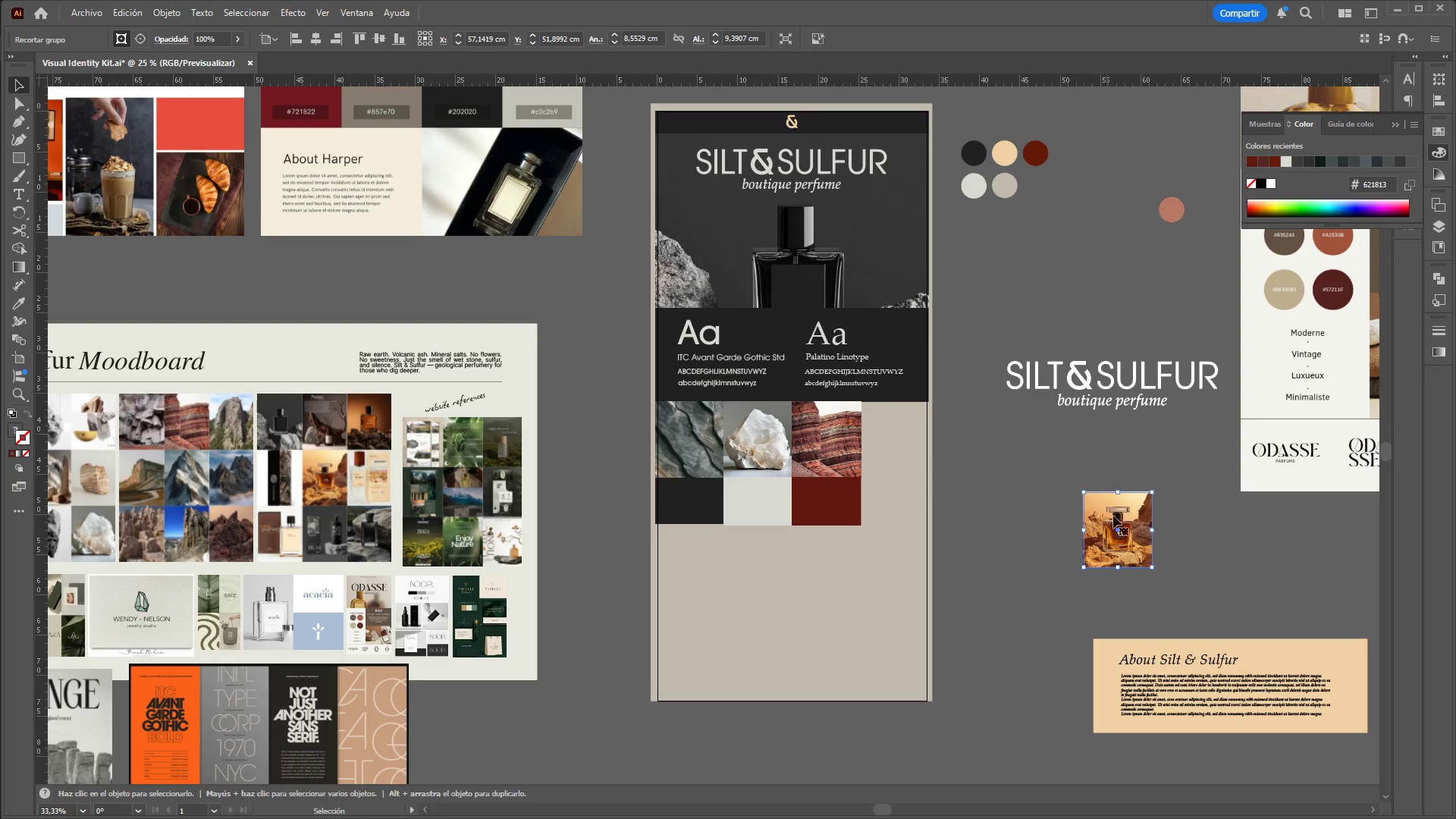 
left_click_drag(start_coordinate=[1128, 526], to_coordinate=[904, 434])
 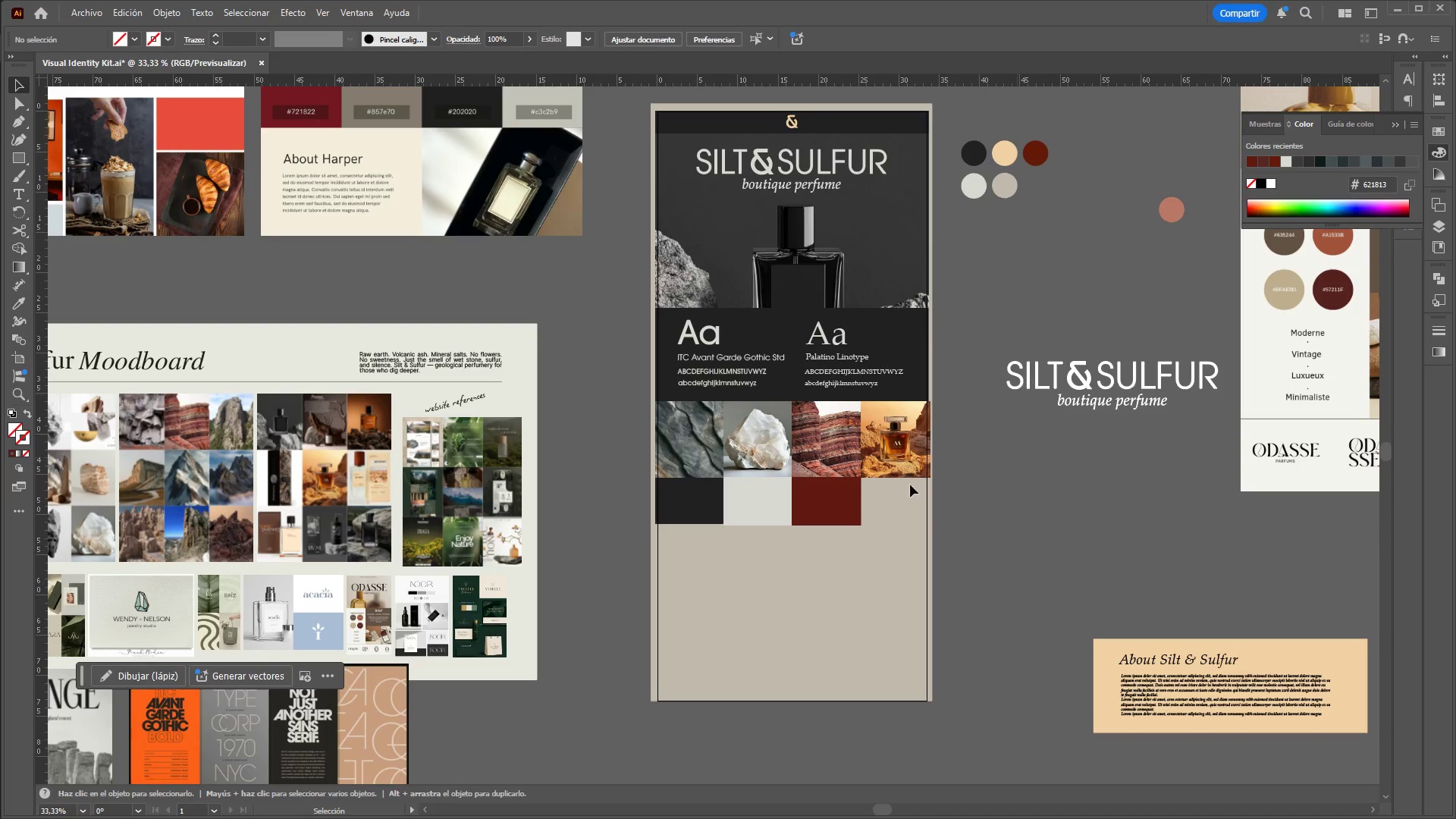 
left_click([829, 498])
 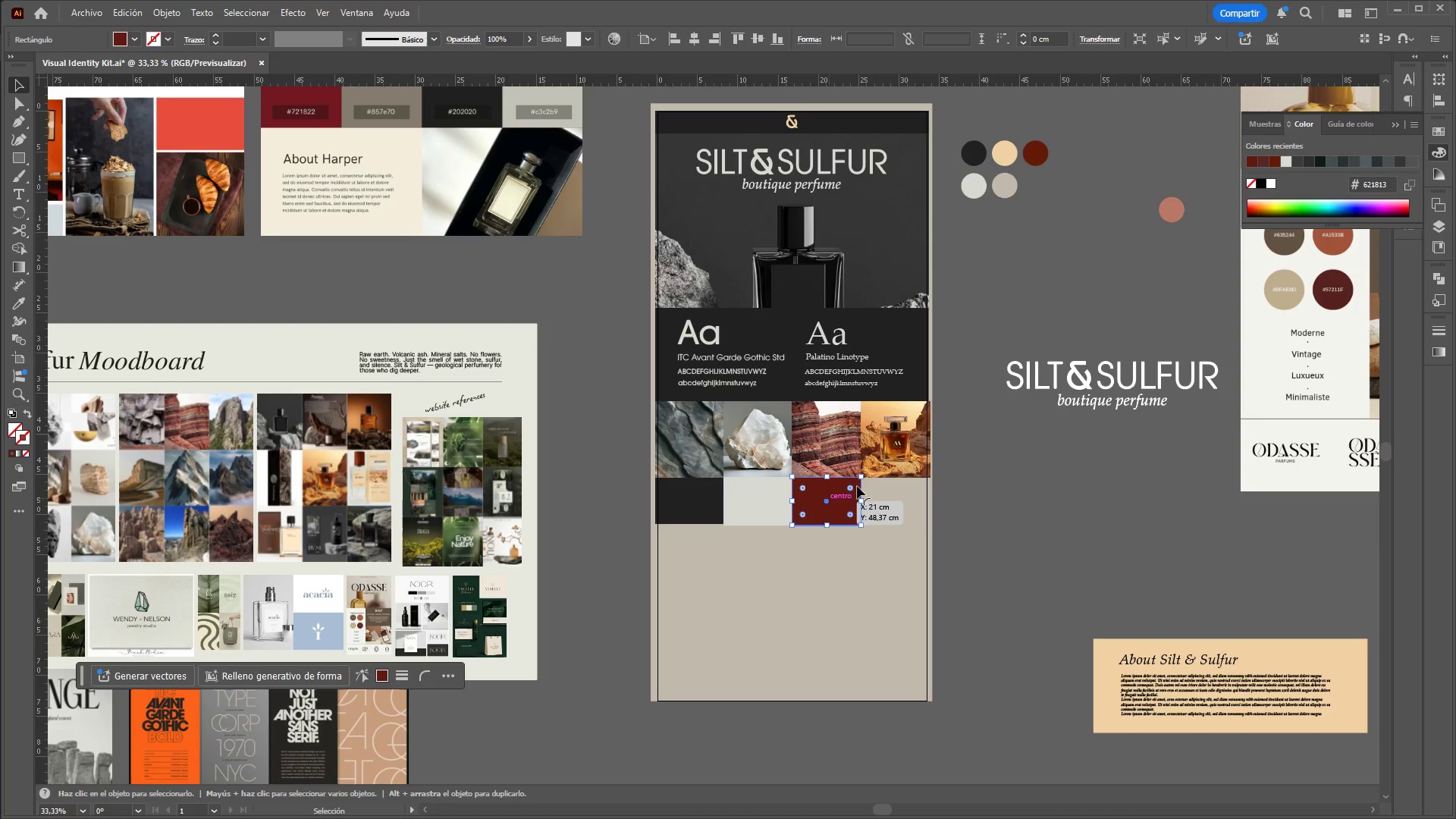 
hold_key(key=AltLeft, duration=0.5)
scroll: coordinate [990, 482], scroll_direction: up, amount: 1.0
 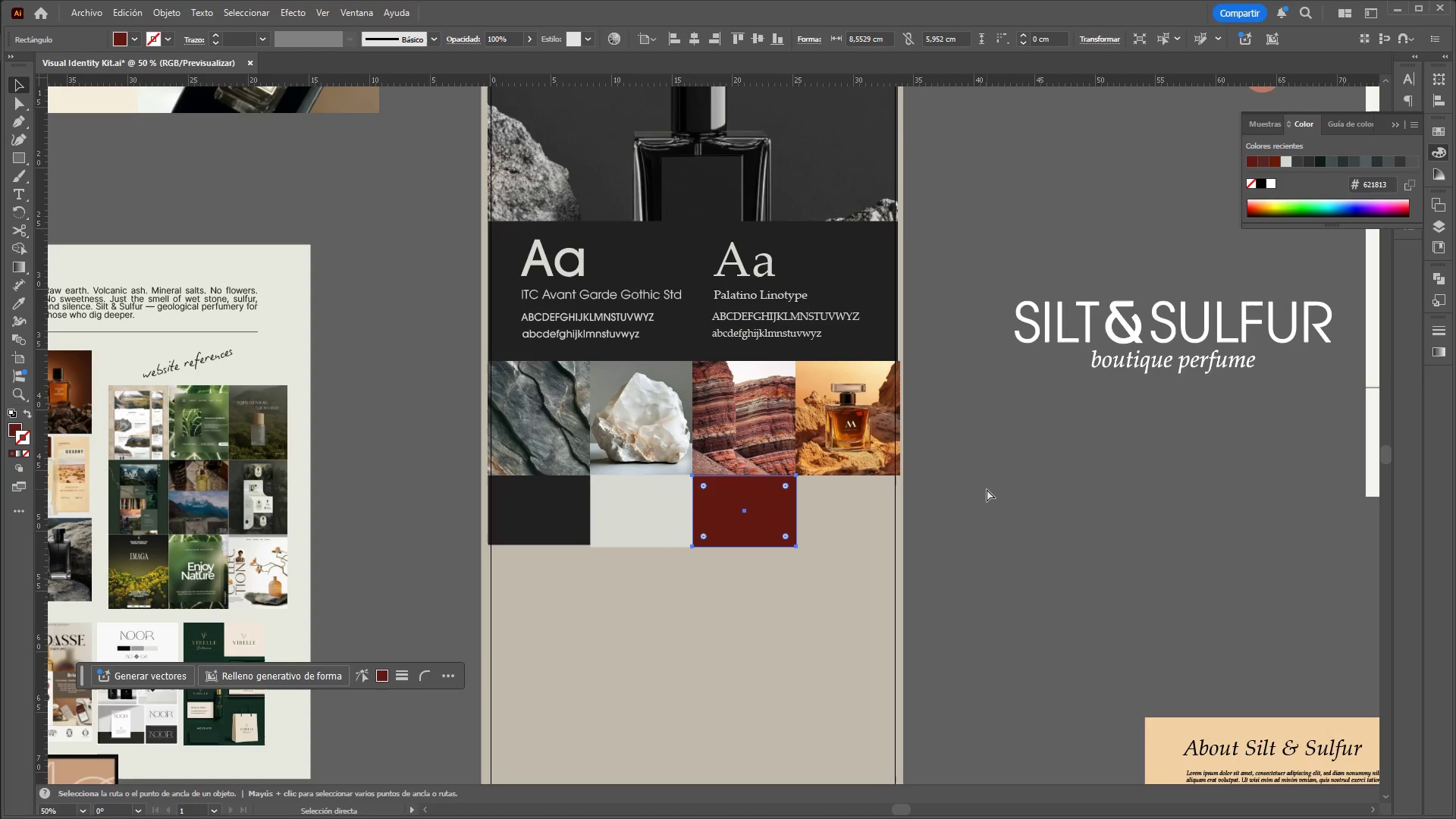 
key(Control+V)
 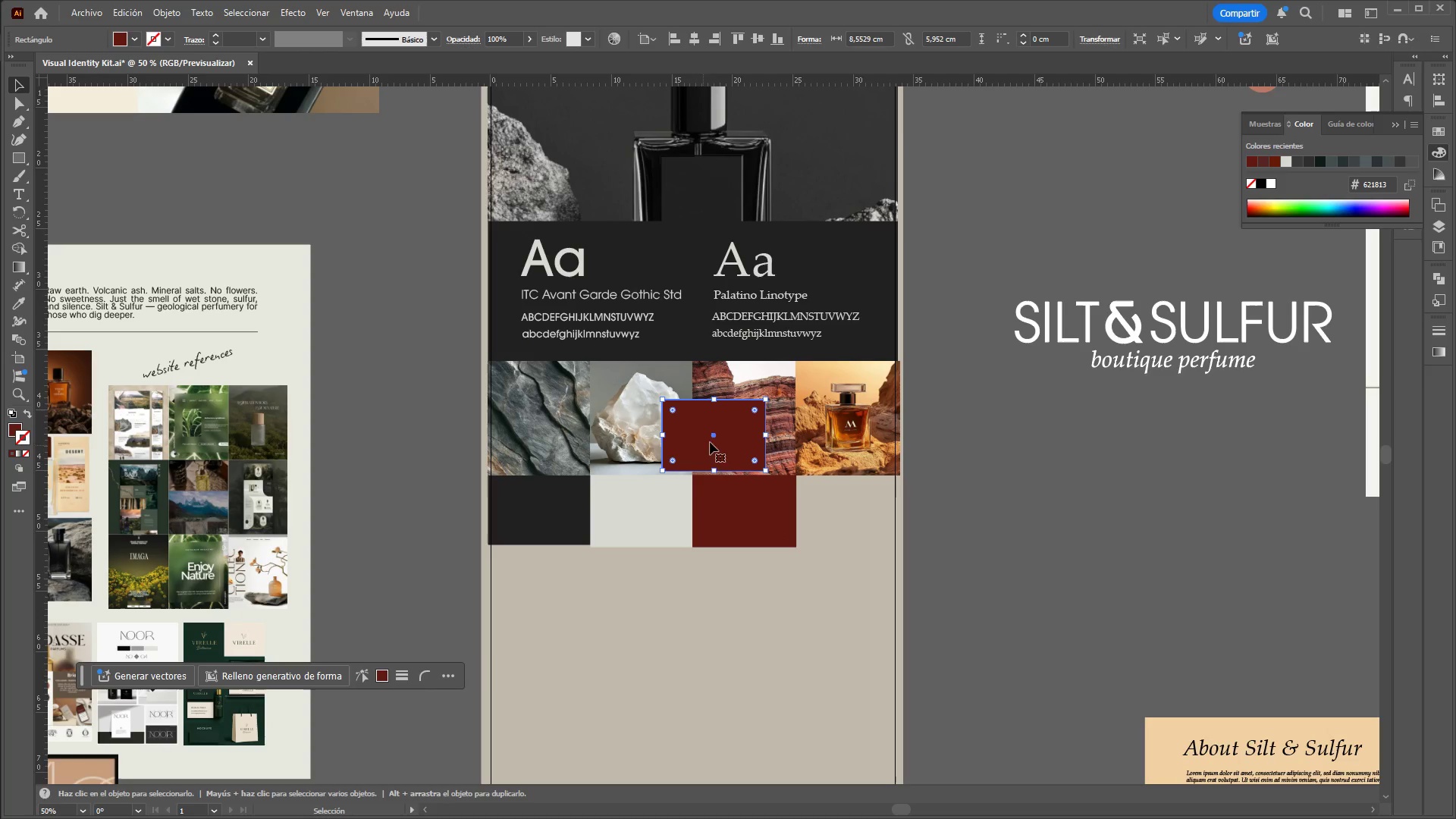 
left_click_drag(start_coordinate=[723, 431], to_coordinate=[860, 507])
 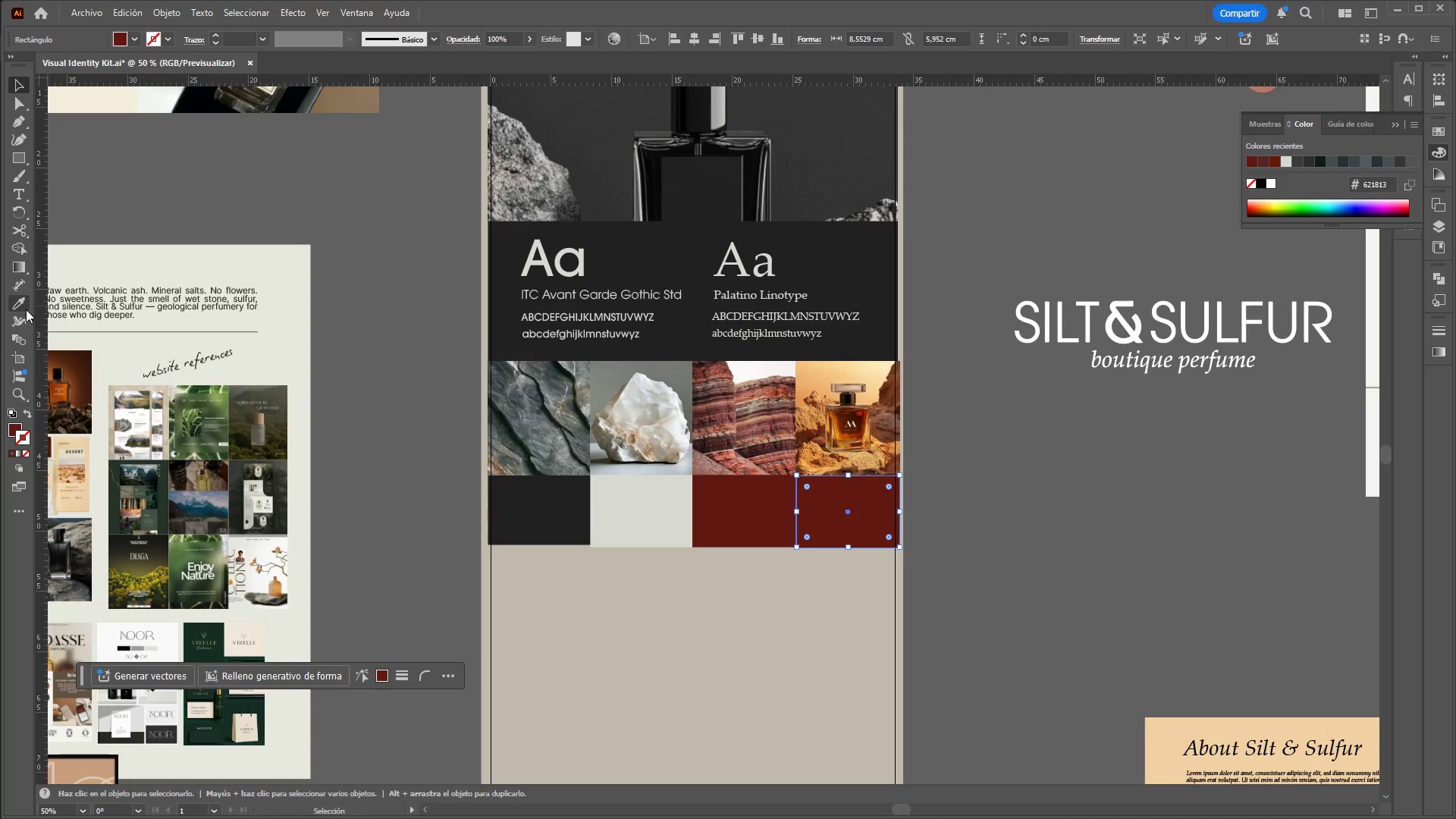 
hold_key(key=ControlLeft, duration=1.11)
hold_key(key=AltLeft, duration=1.09)
scroll: coordinate [877, 447], scroll_direction: down, amount: 1.0
 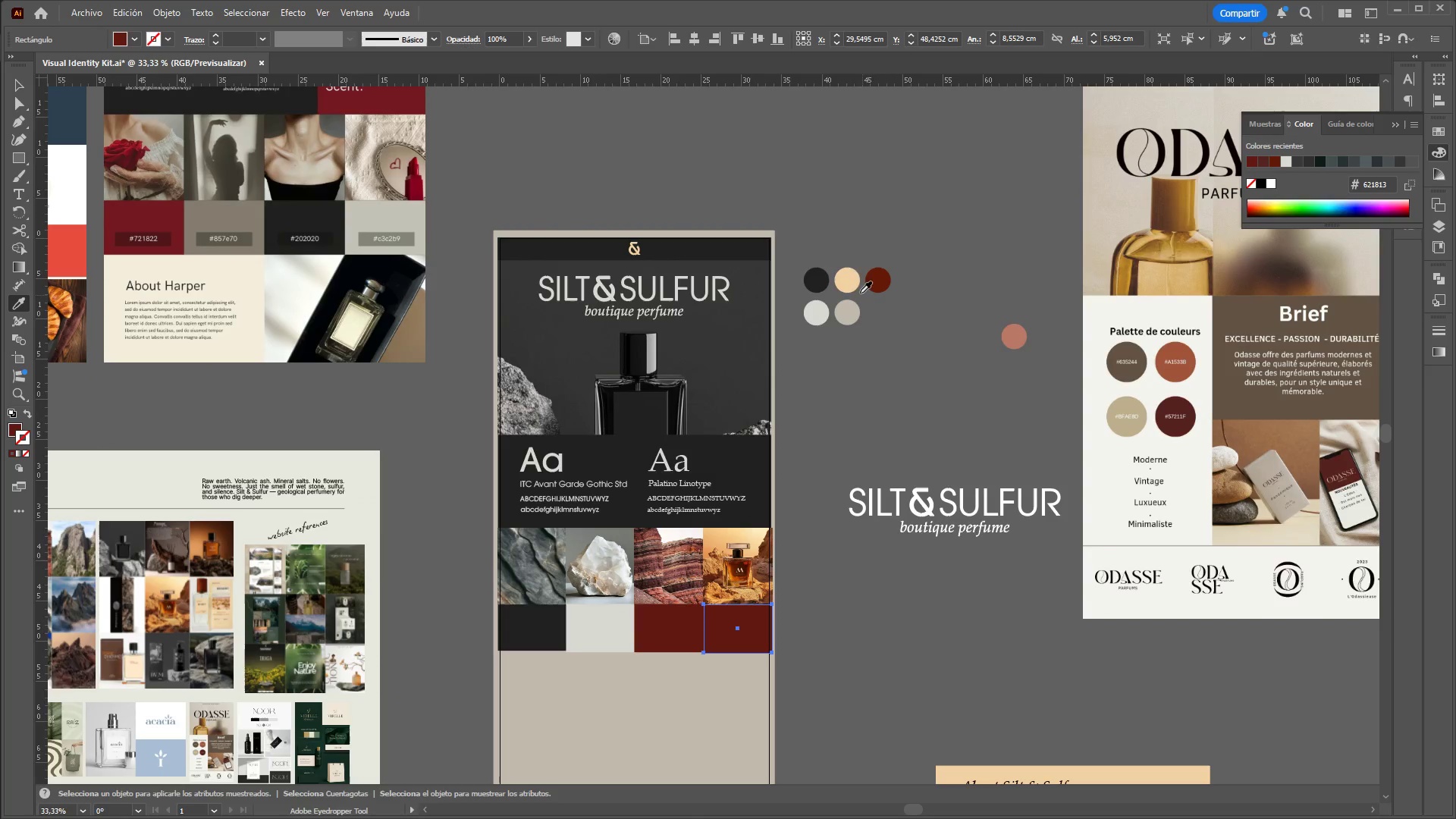 
left_click([846, 275])
 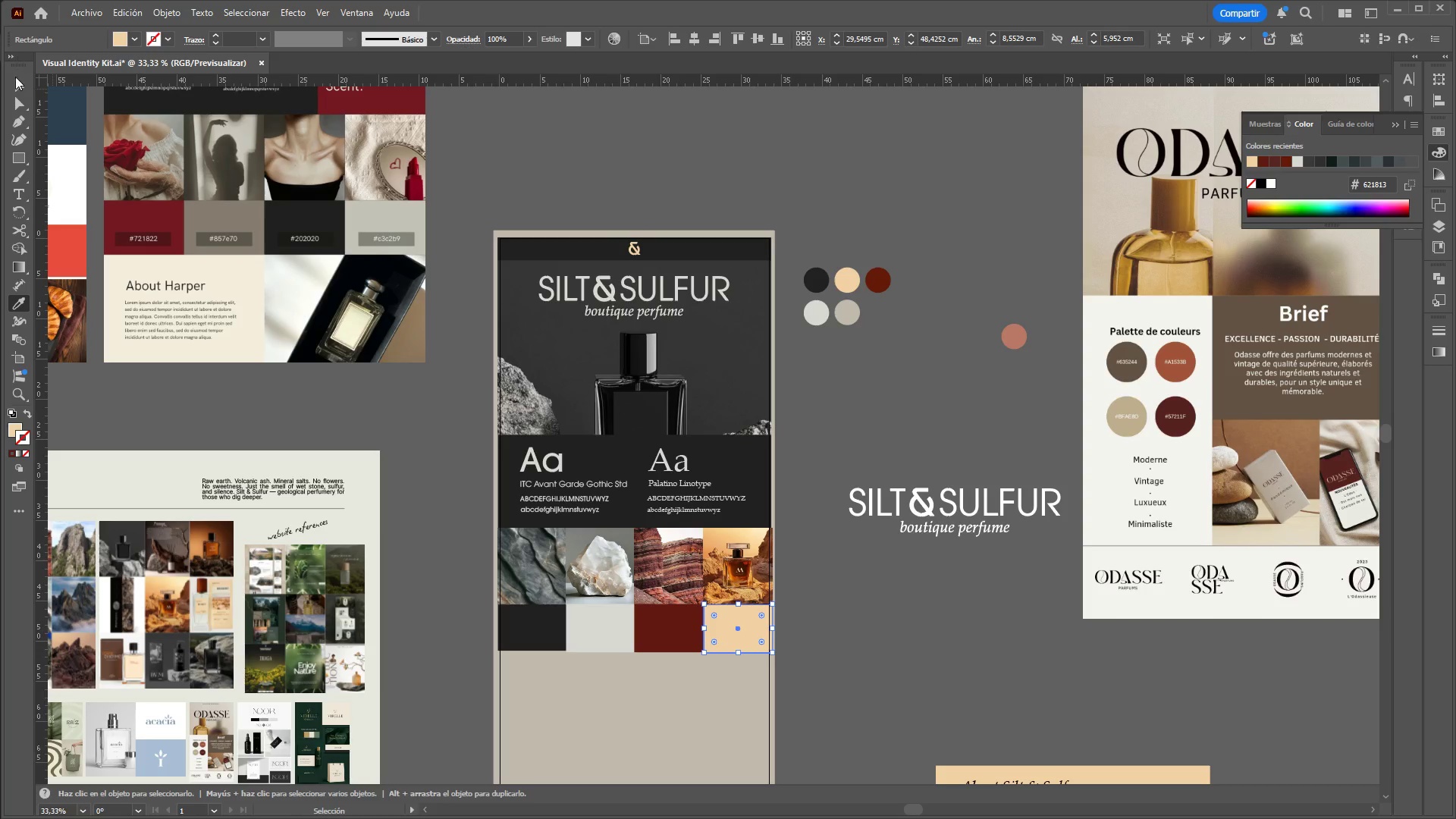 
double_click([533, 162])
 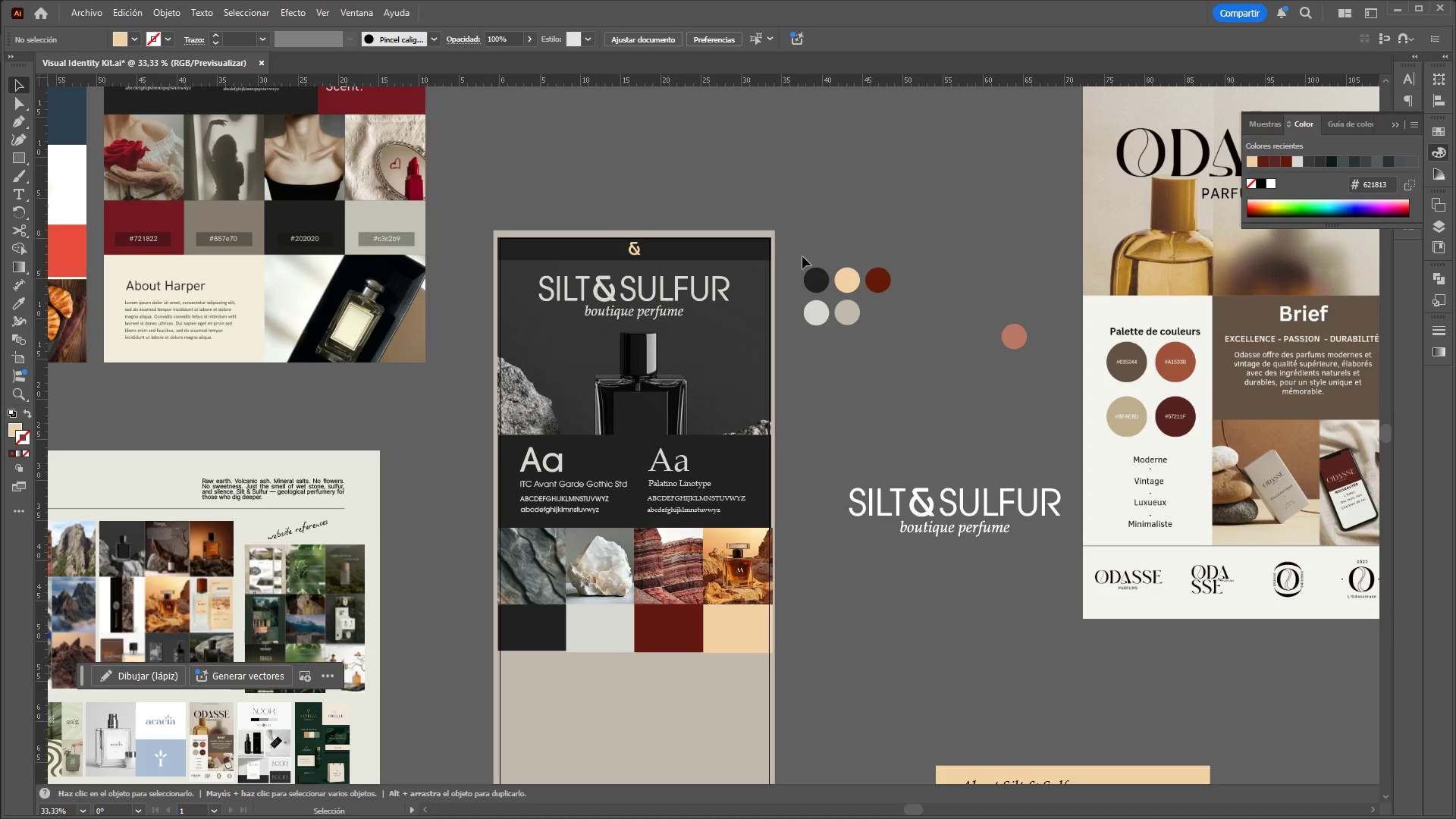 
hold_key(key=ControlLeft, duration=4.34)
hold_key(key=AltLeft, duration=1.5)
scroll: coordinate [875, 647], scroll_direction: down, amount: 1.0
 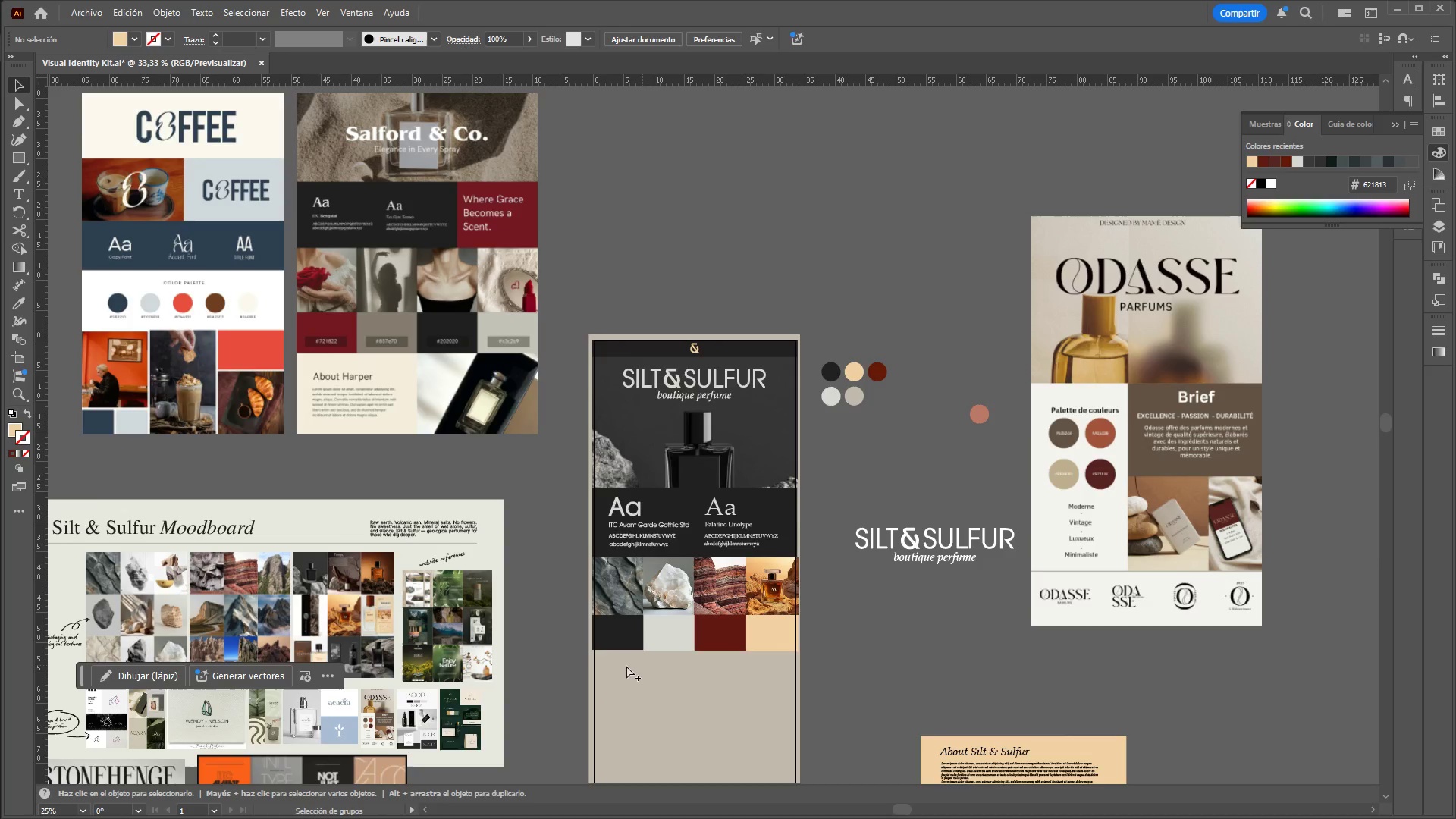 
hold_key(key=AltLeft, duration=1.5)
 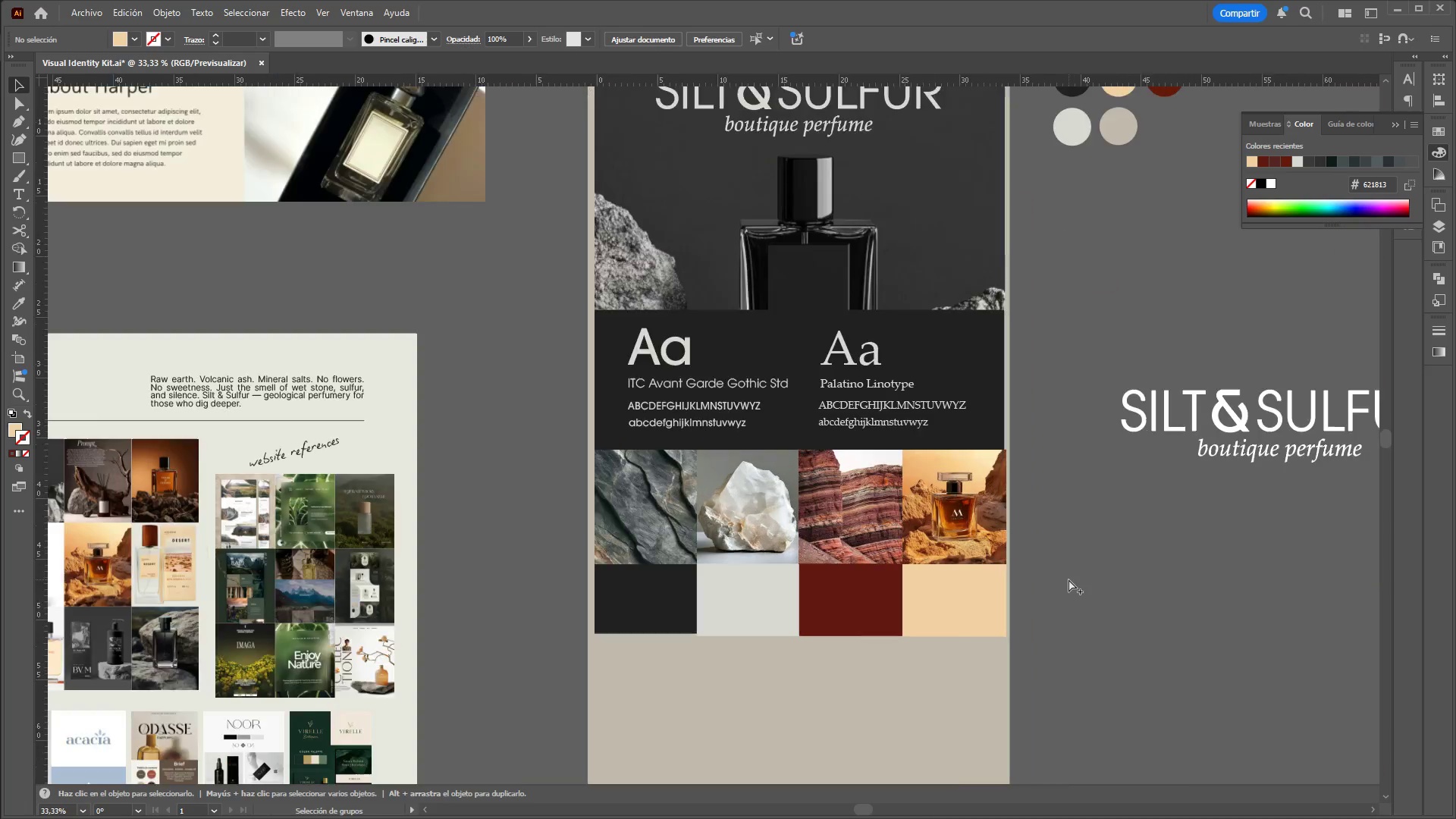 
scroll: coordinate [598, 667], scroll_direction: up, amount: 3.0
 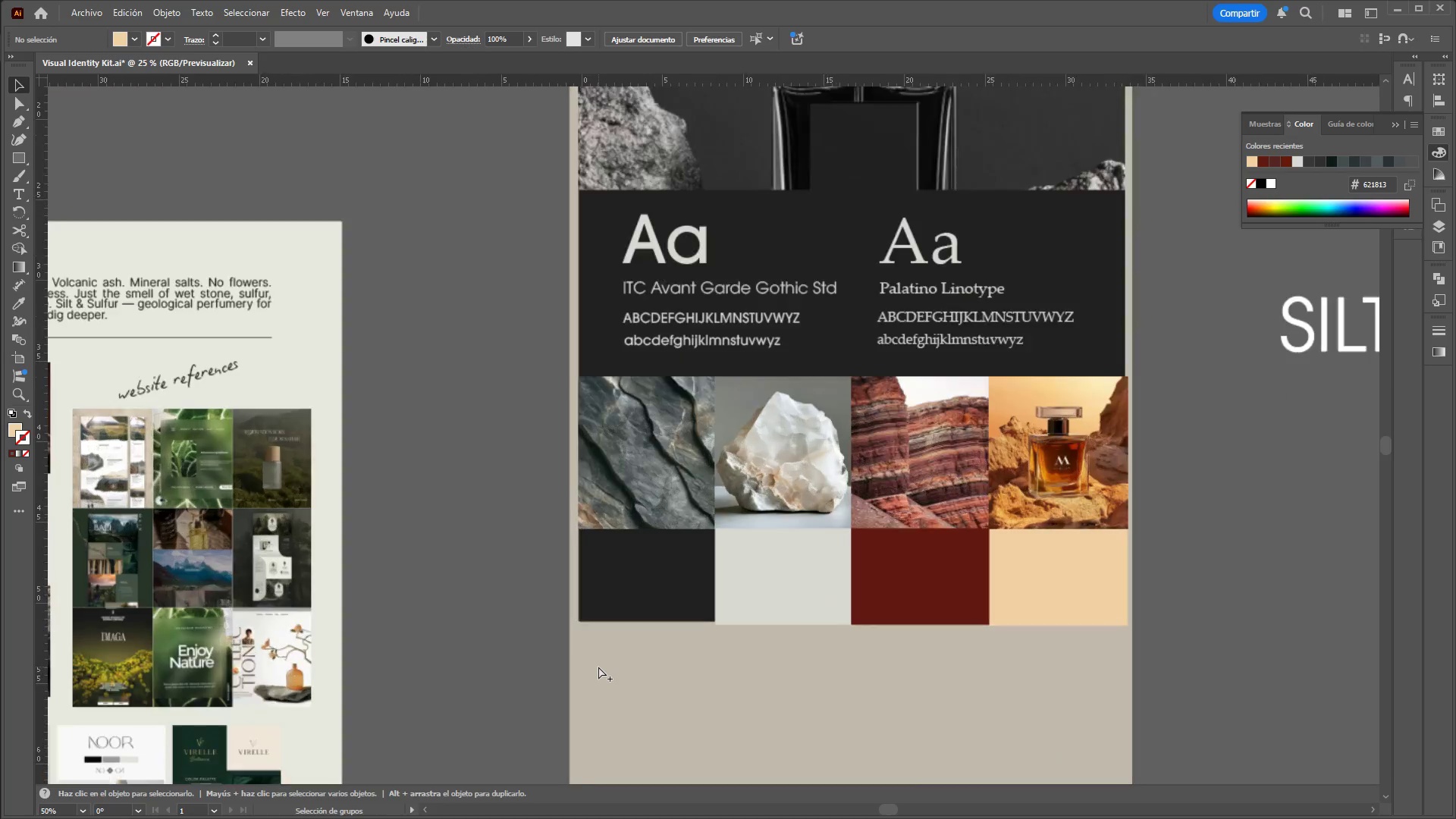 
scroll: coordinate [579, 618], scroll_direction: down, amount: 1.0
 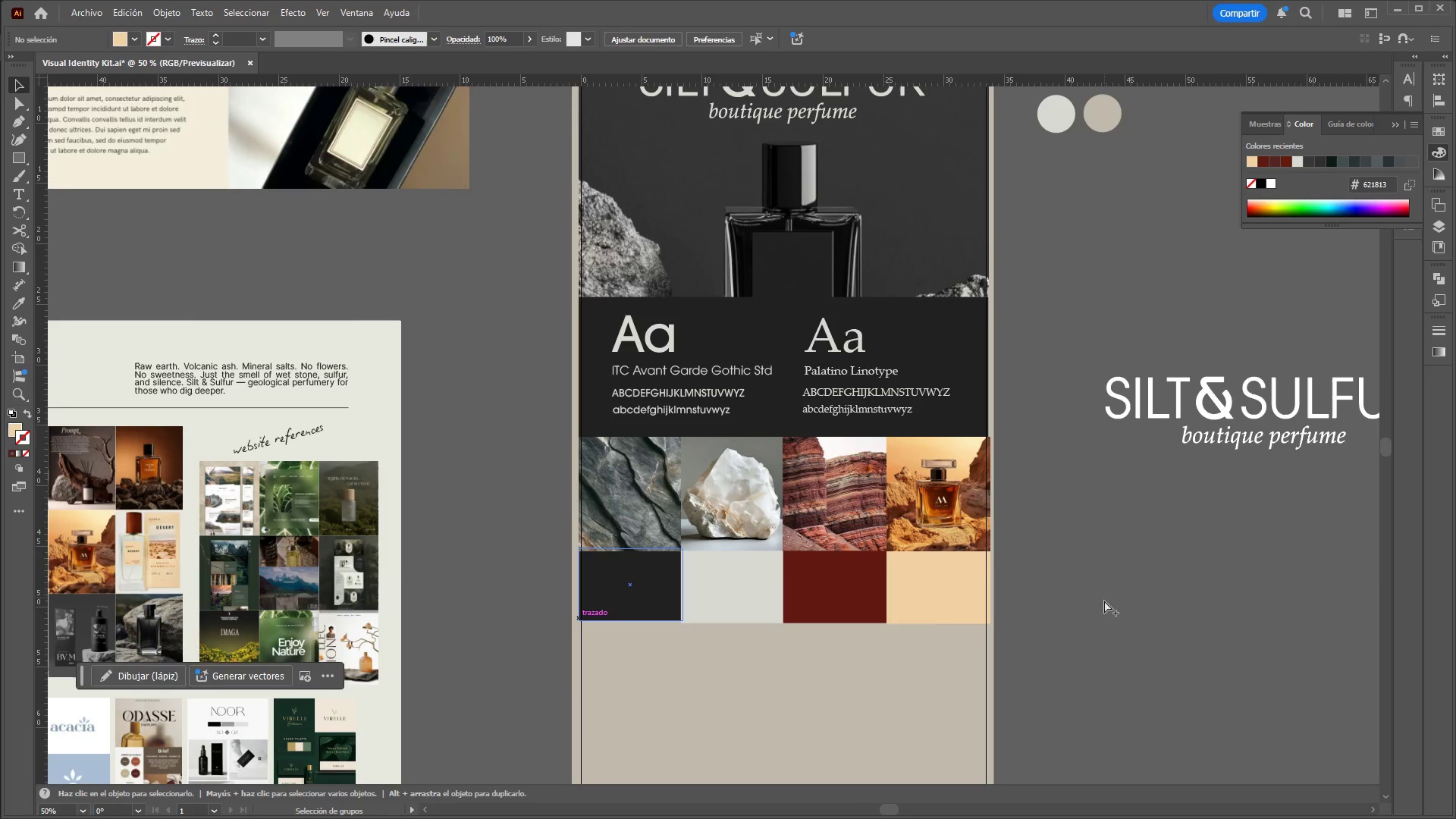 
hold_key(key=AltLeft, duration=1.25)
 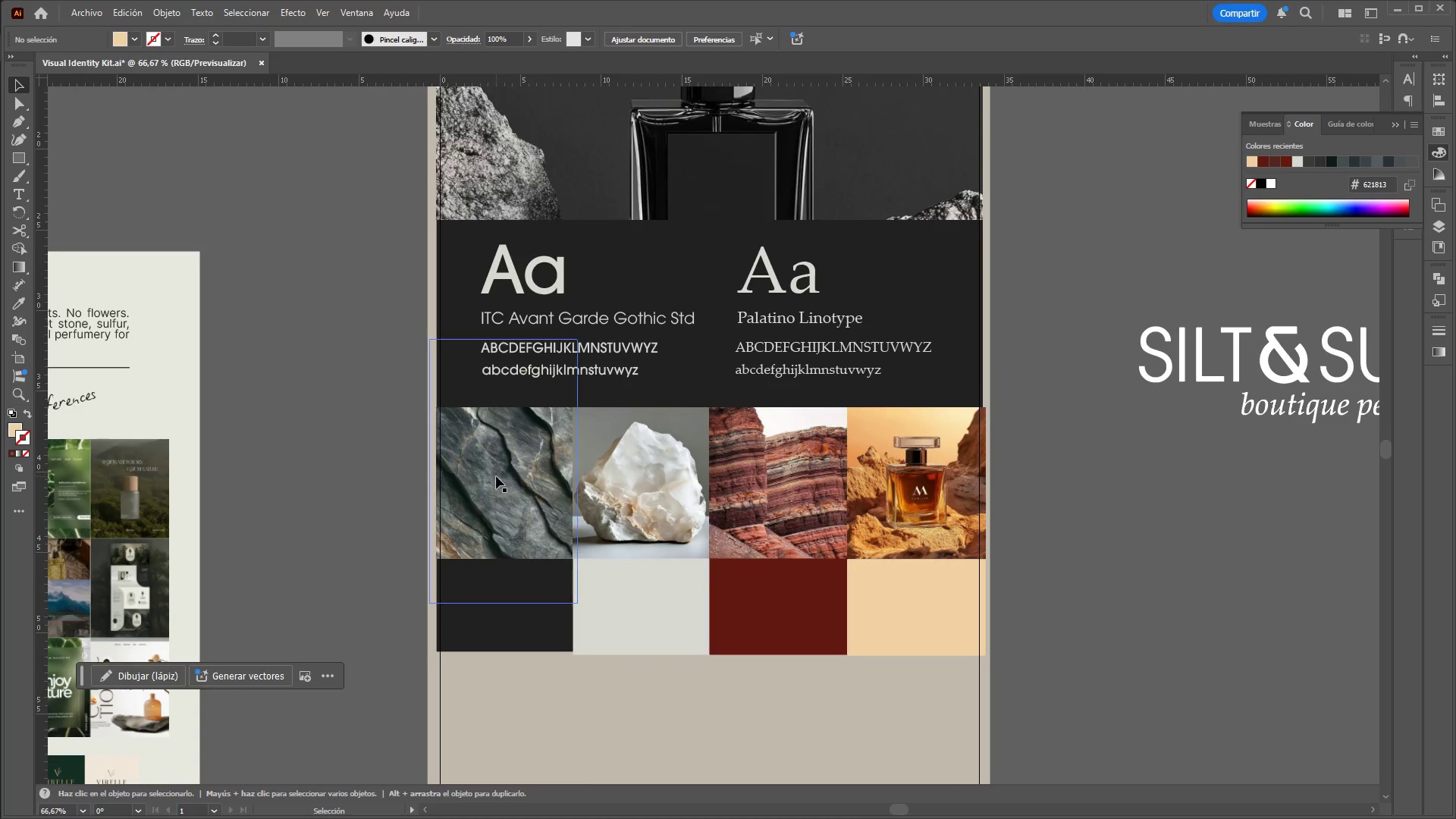 
scroll: coordinate [1100, 605], scroll_direction: down, amount: 1.0
 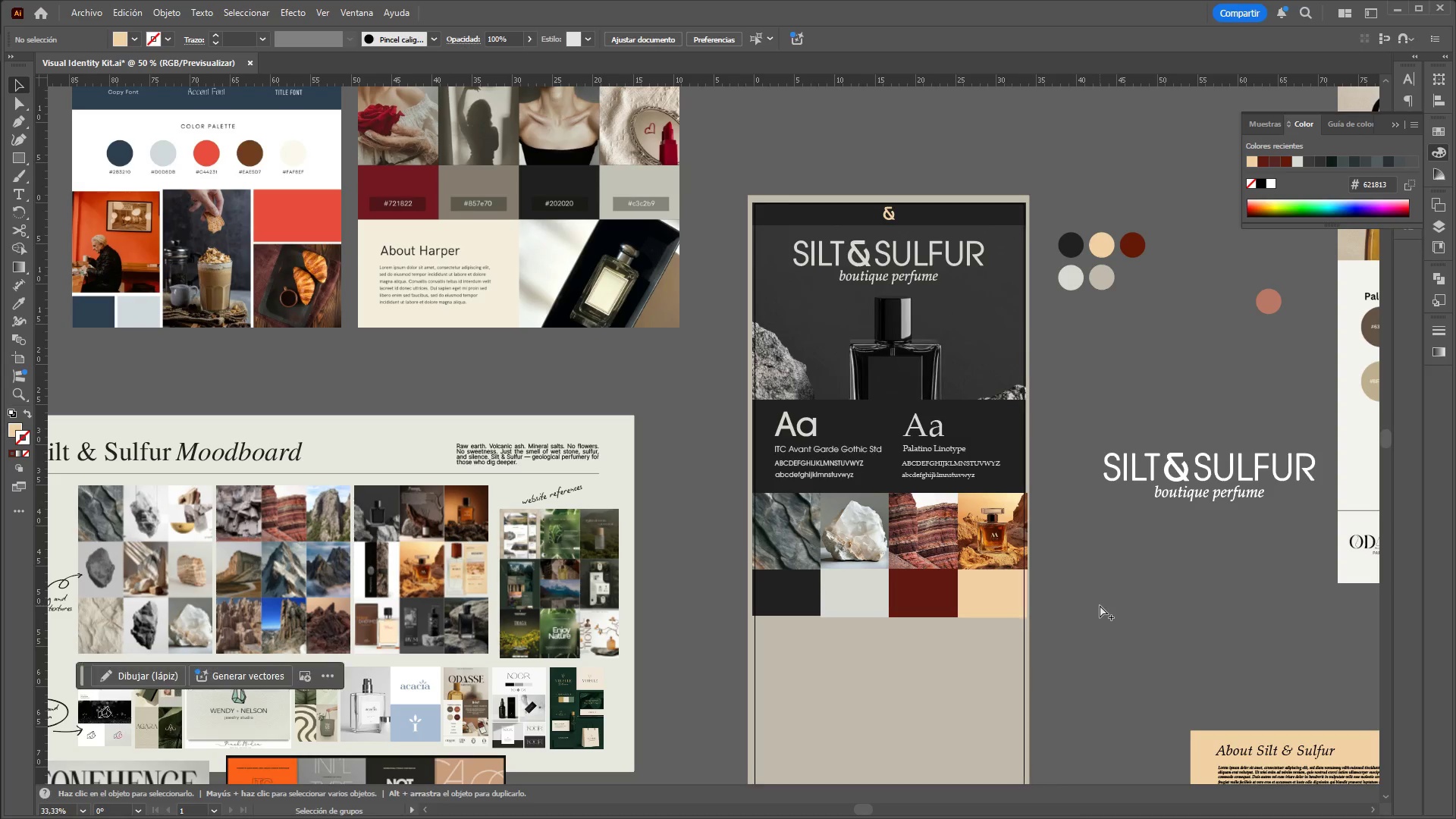 
scroll: coordinate [1068, 579], scroll_direction: up, amount: 2.0
 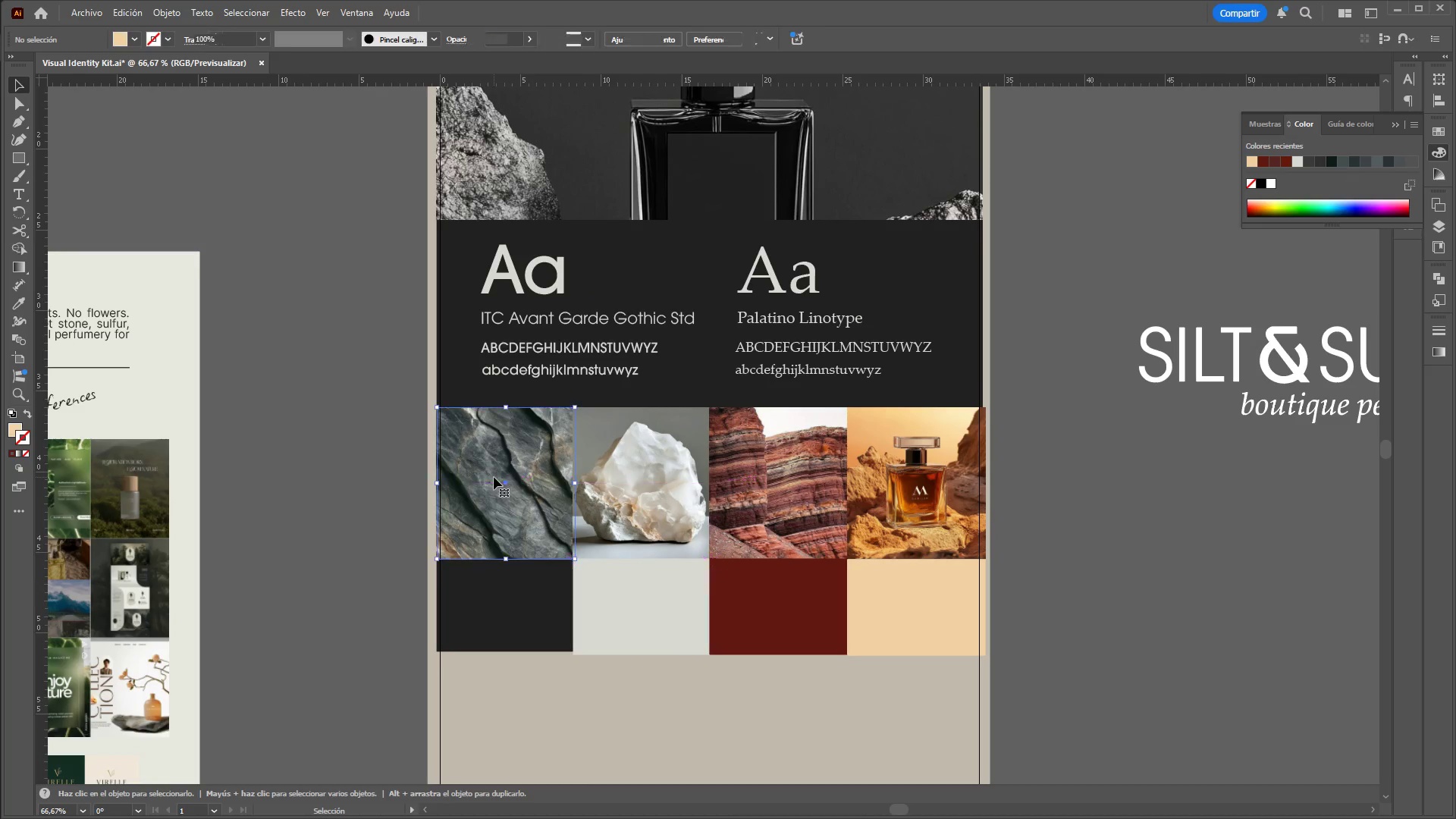 
hold_key(key=ControlLeft, duration=5.61)
hold_key(key=AltLeft, duration=1.52)
scroll: coordinate [1025, 507], scroll_direction: down, amount: 4.0
 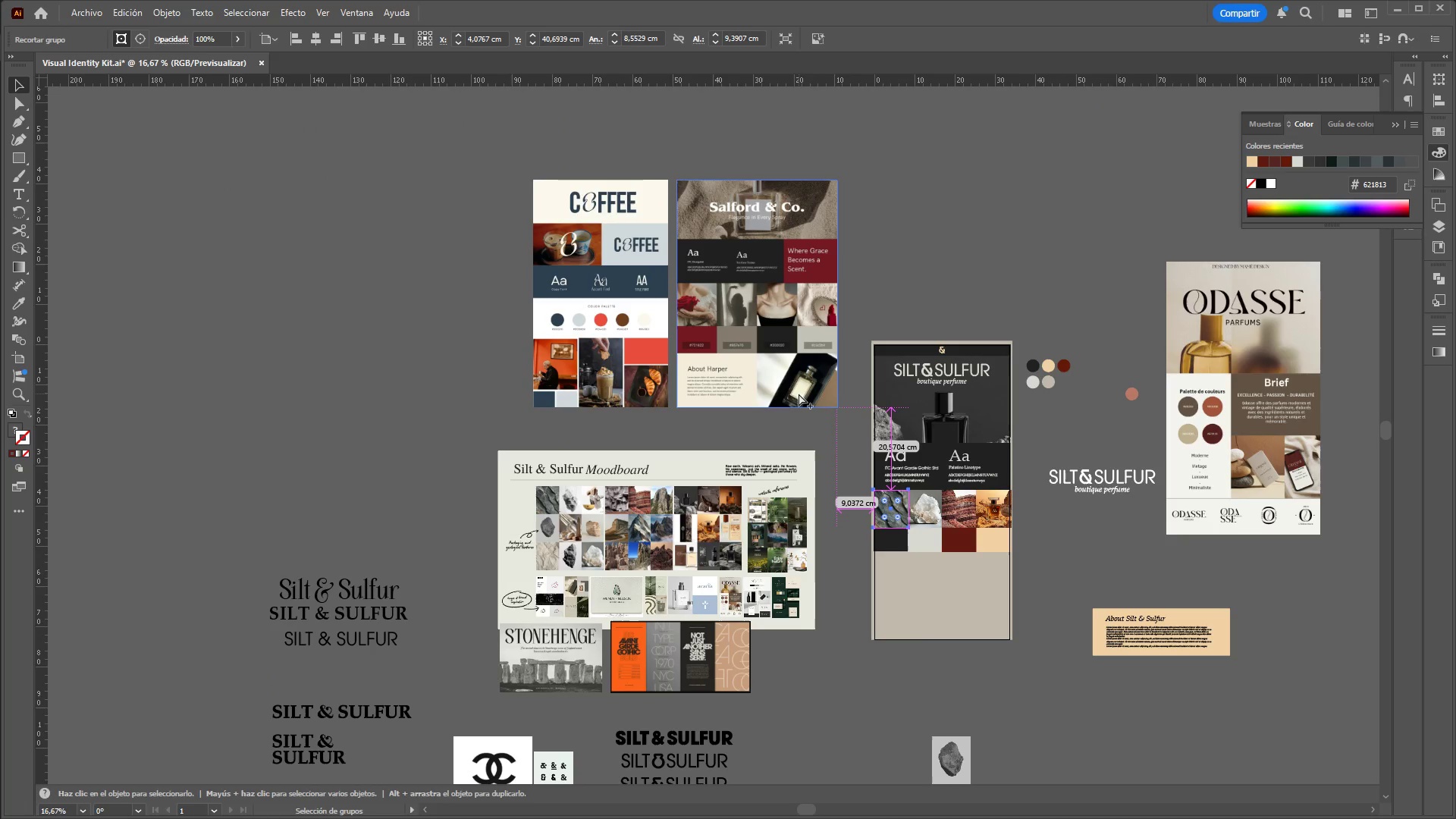 
hold_key(key=AltLeft, duration=1.51)
scroll: coordinate [1079, 519], scroll_direction: up, amount: 1.0
 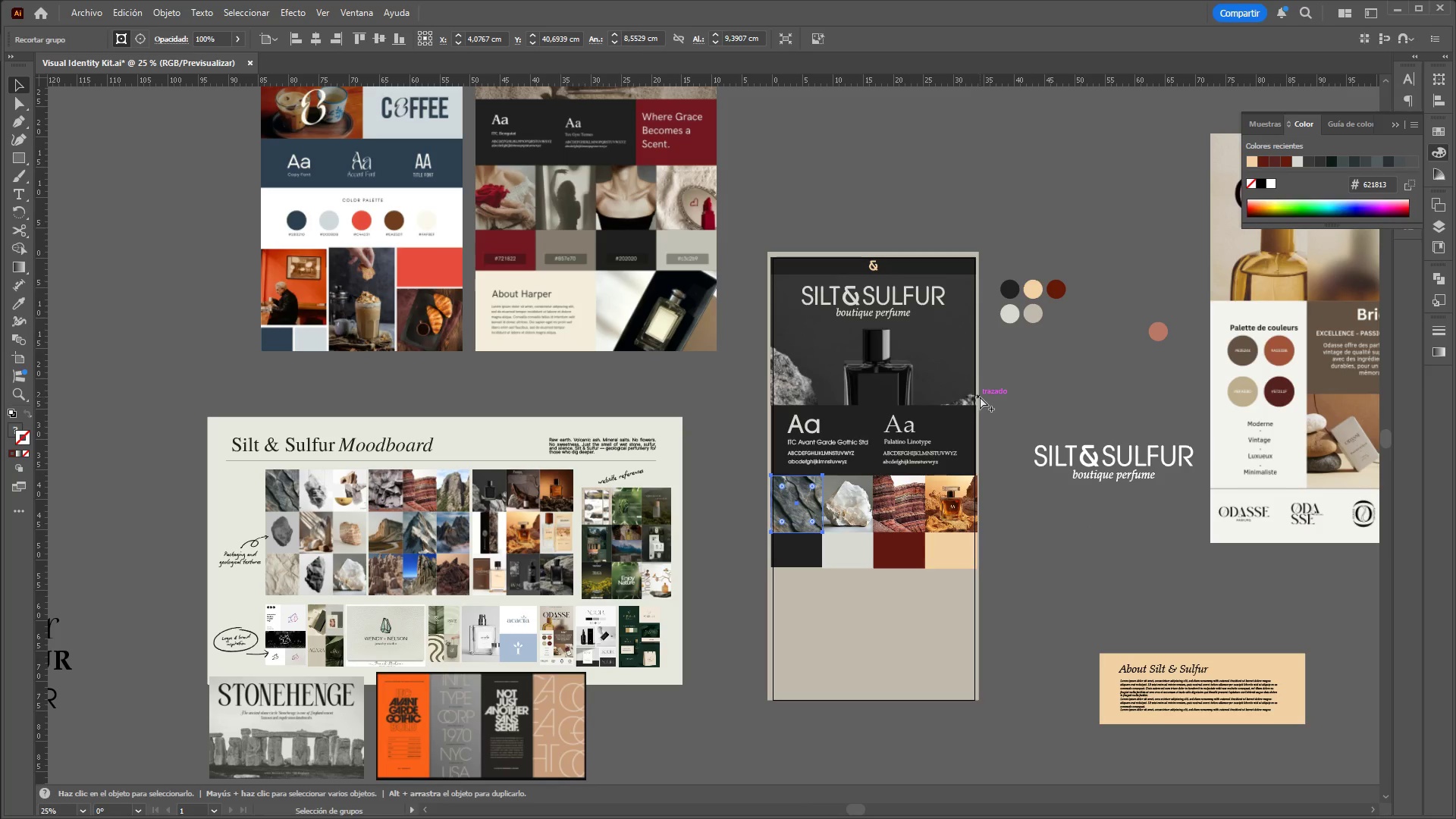 
hold_key(key=AltLeft, duration=1.5)
 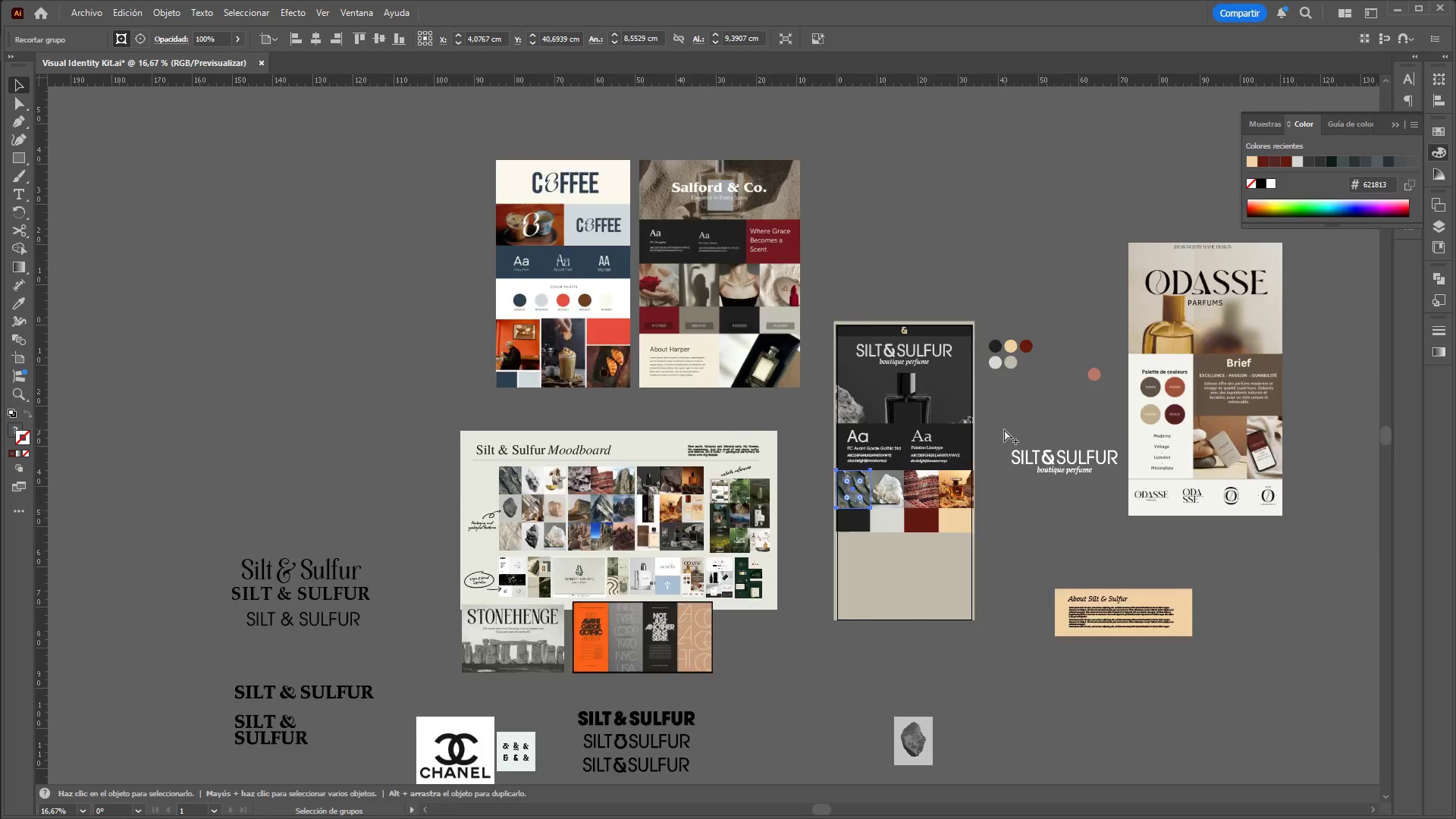 
hold_key(key=AltLeft, duration=0.97)
 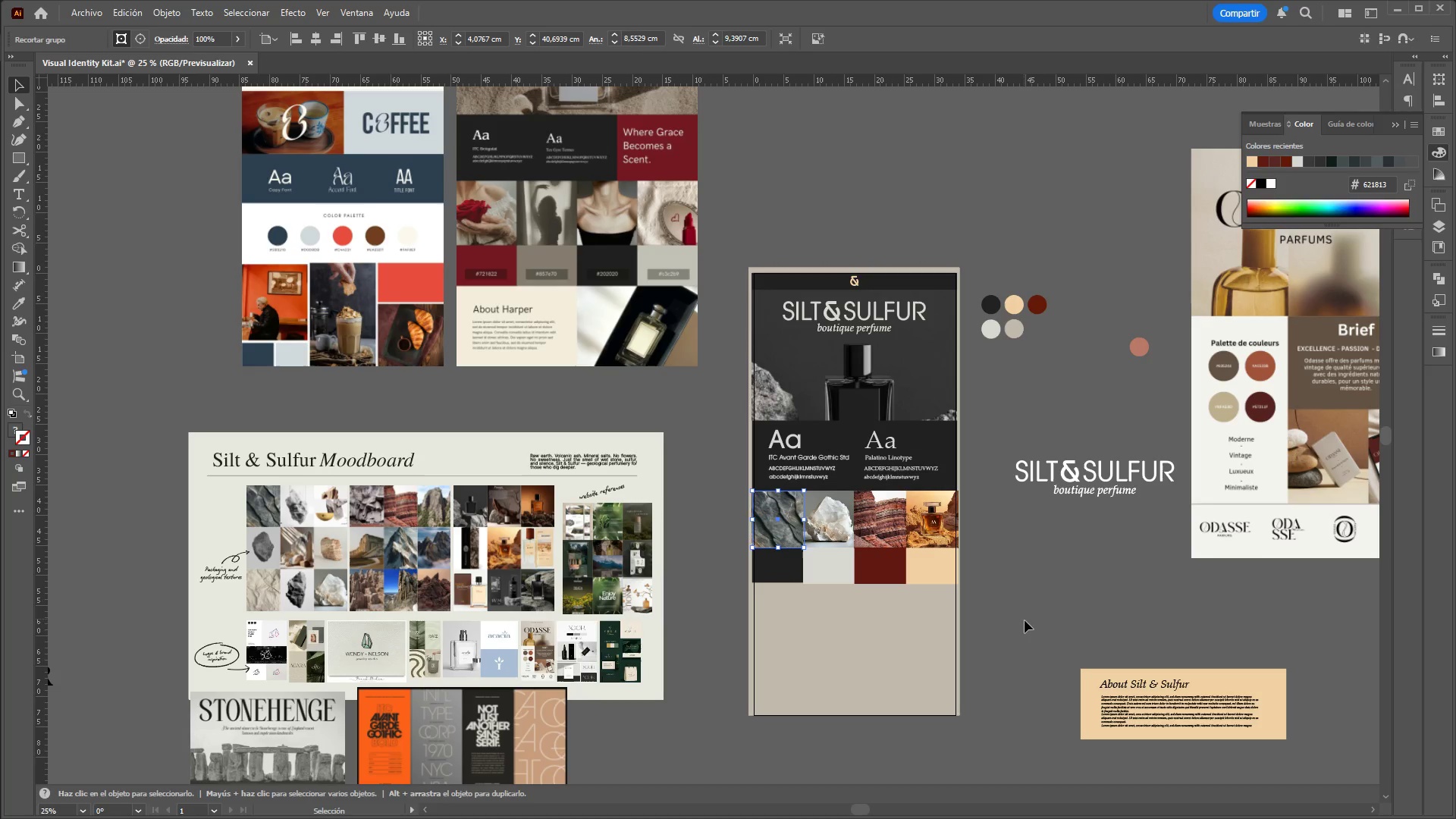 
scroll: coordinate [988, 446], scroll_direction: down, amount: 1.0
 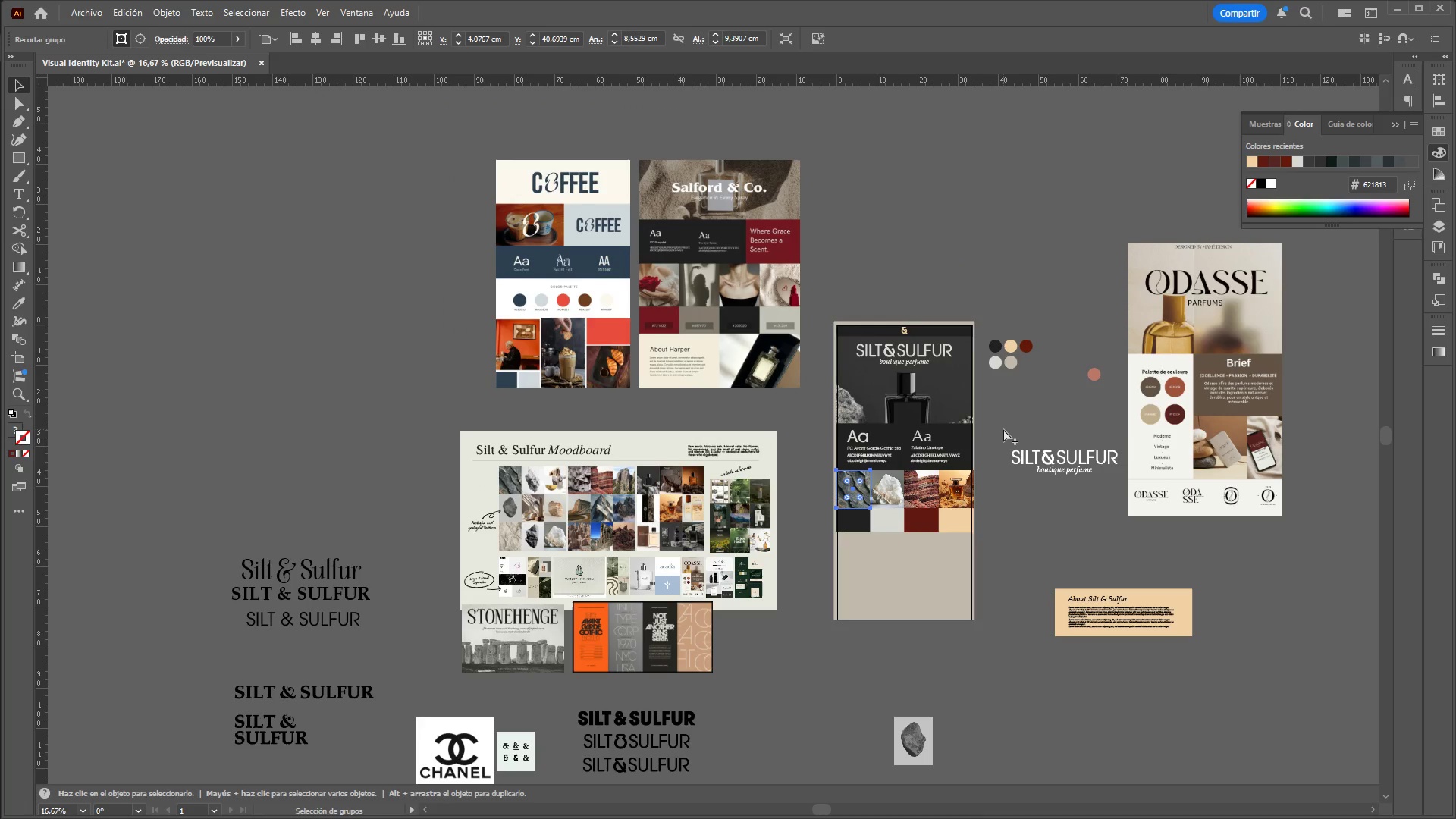 
scroll: coordinate [1004, 429], scroll_direction: up, amount: 1.0
 